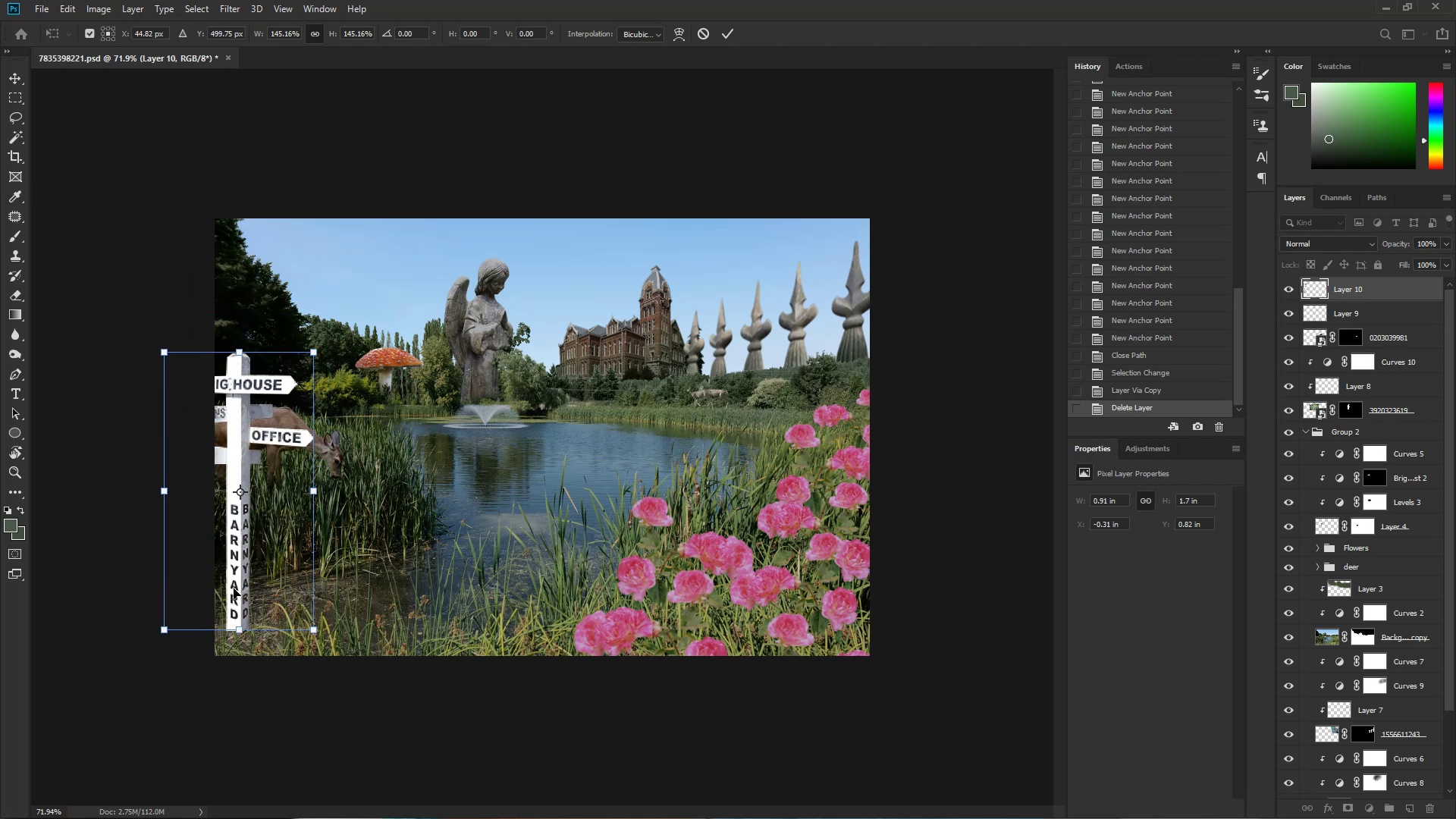 
hold_key(key=Space, duration=3.13)
 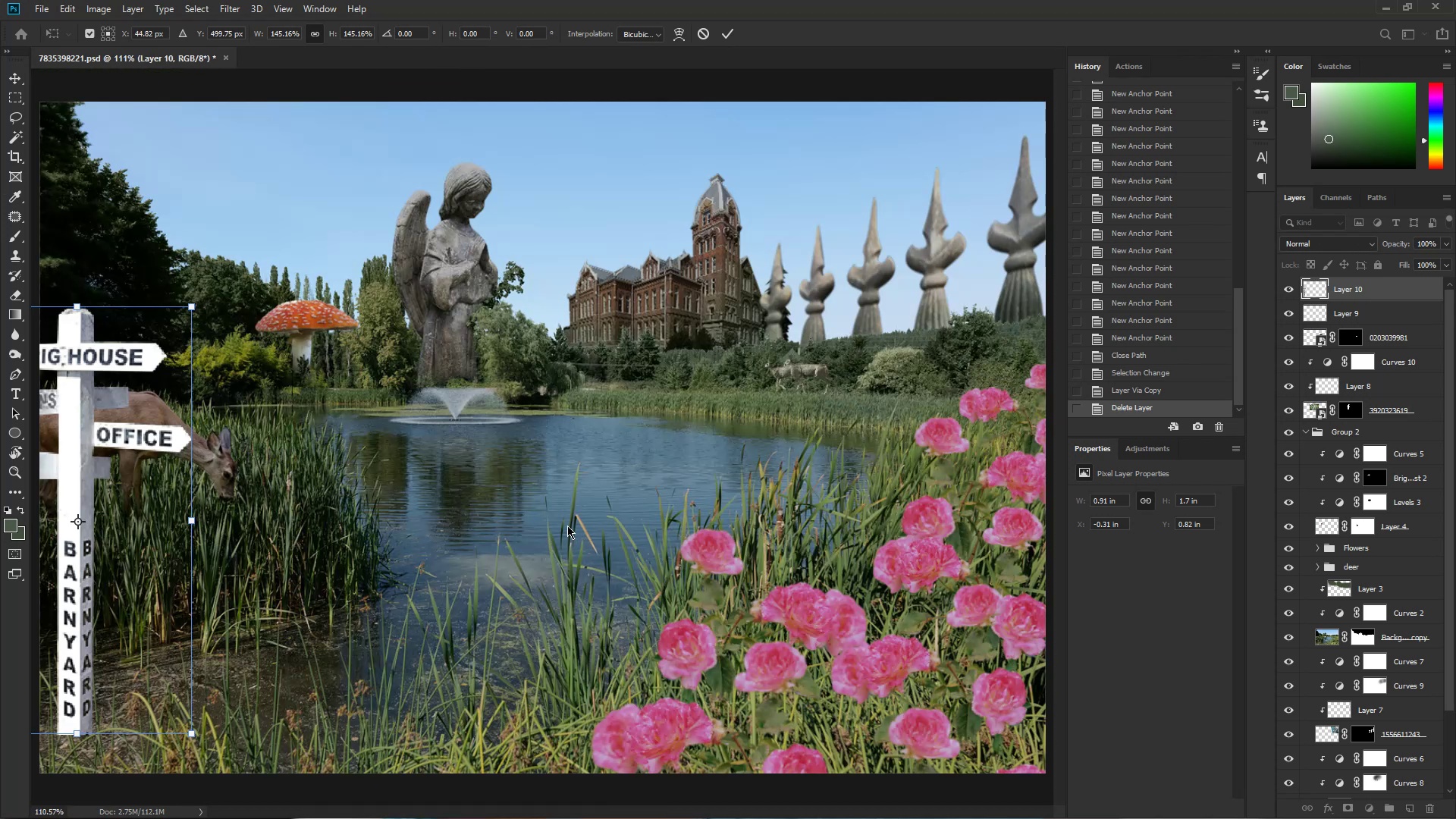 
key(Control+ControlLeft)
 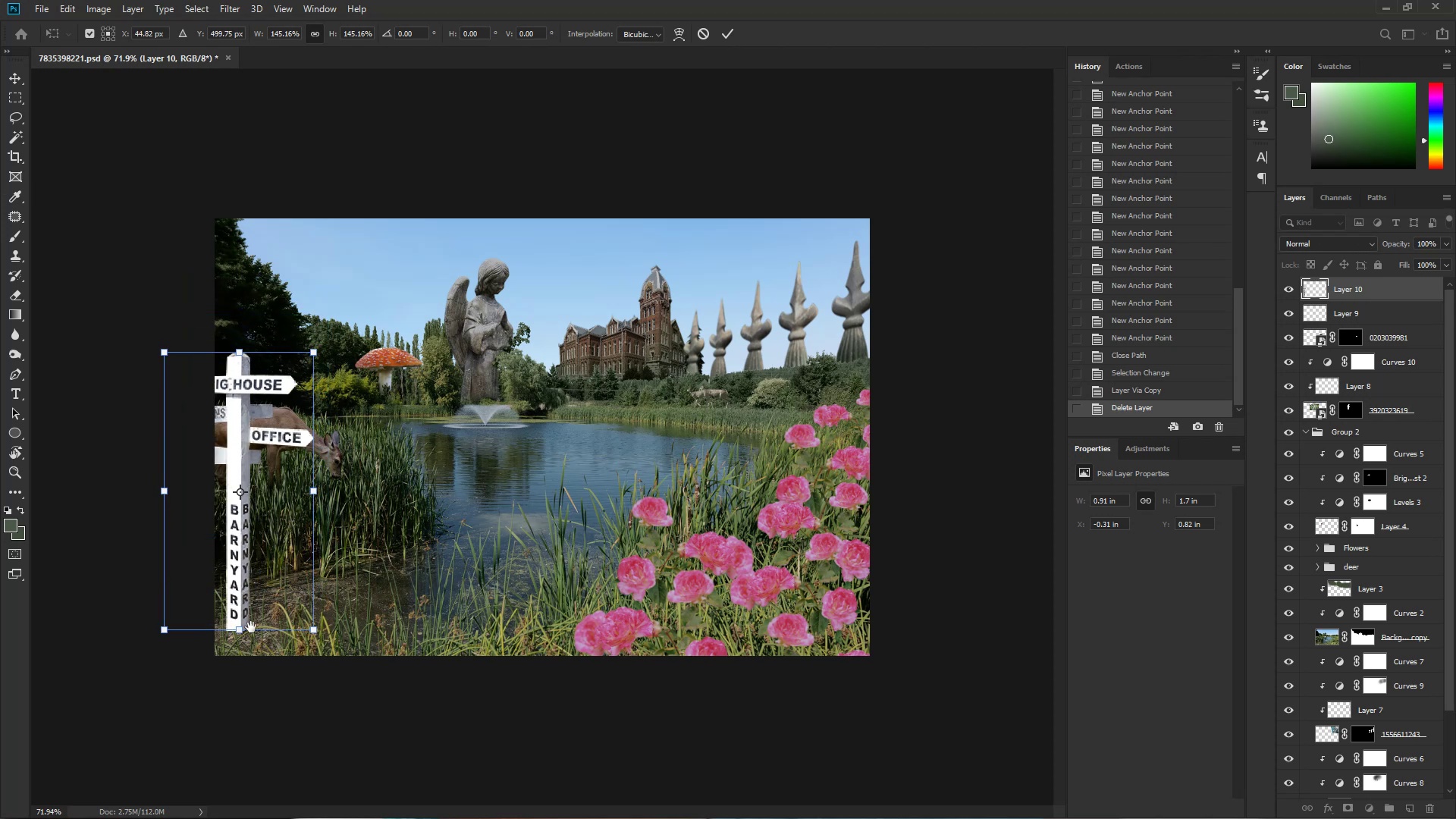 
left_click_drag(start_coordinate=[223, 617], to_coordinate=[258, 612])
 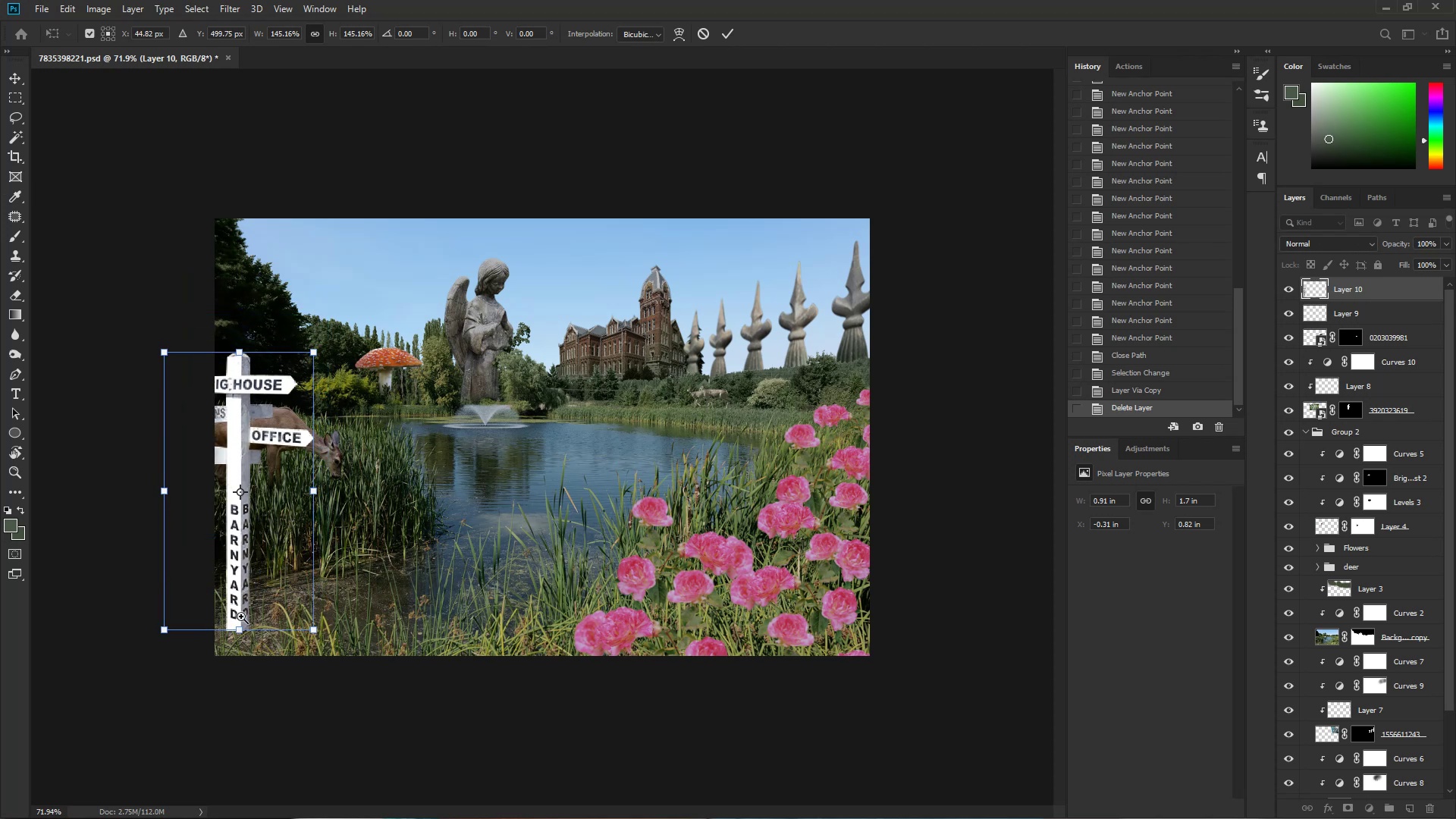 
left_click_drag(start_coordinate=[256, 609], to_coordinate=[673, 479])
 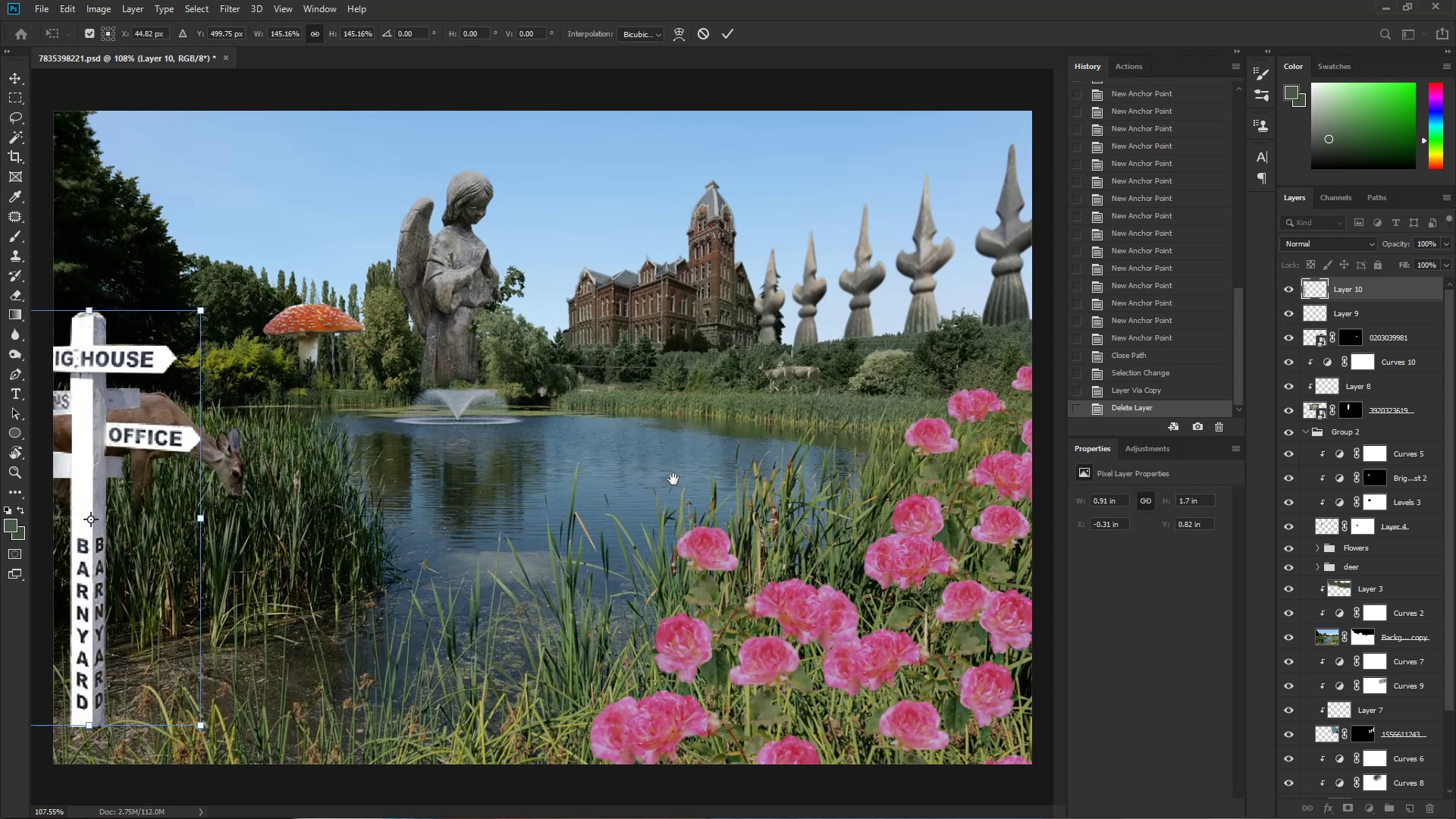 
key(Control+ControlLeft)
 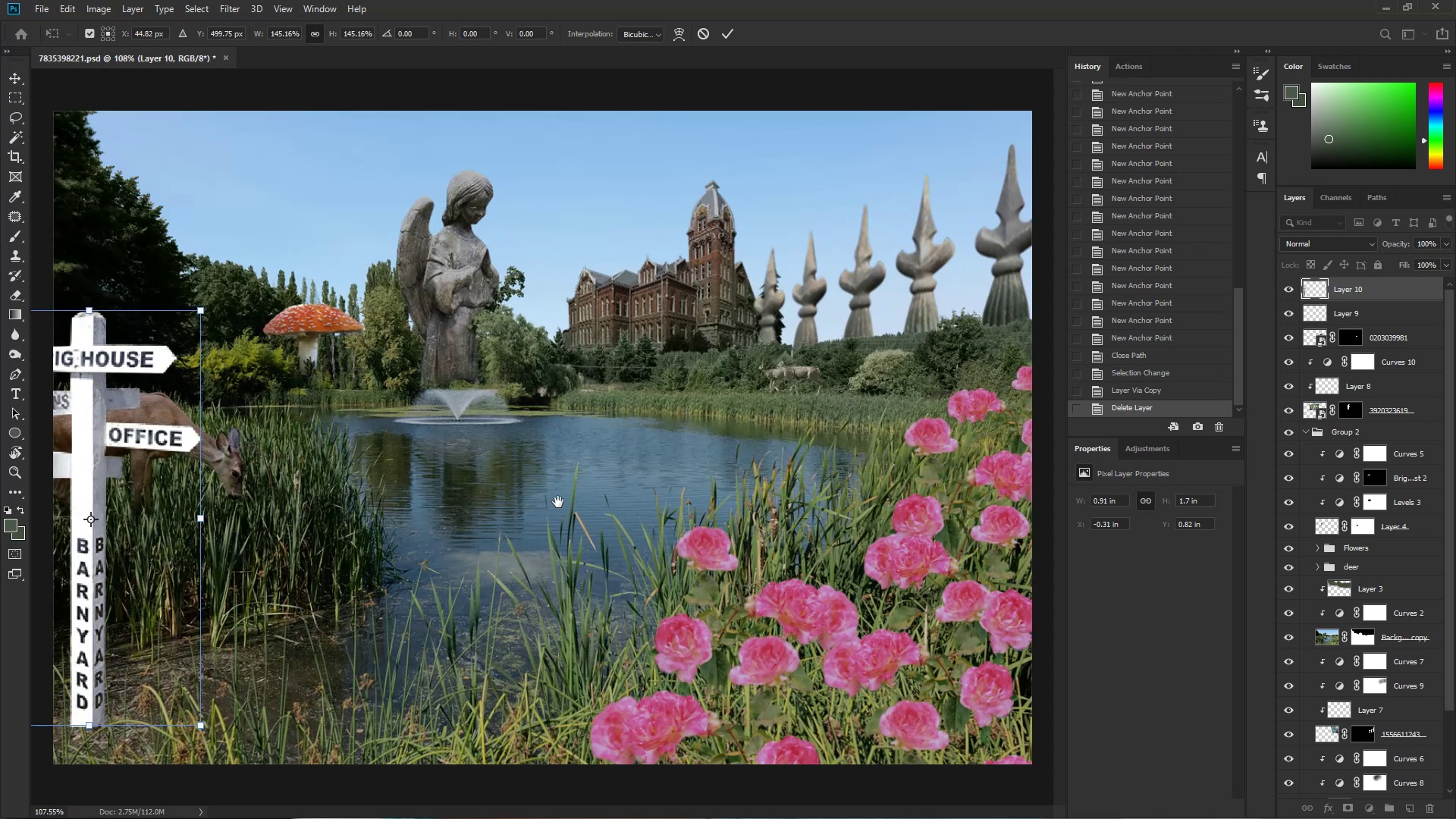 
left_click_drag(start_coordinate=[295, 579], to_coordinate=[323, 579])
 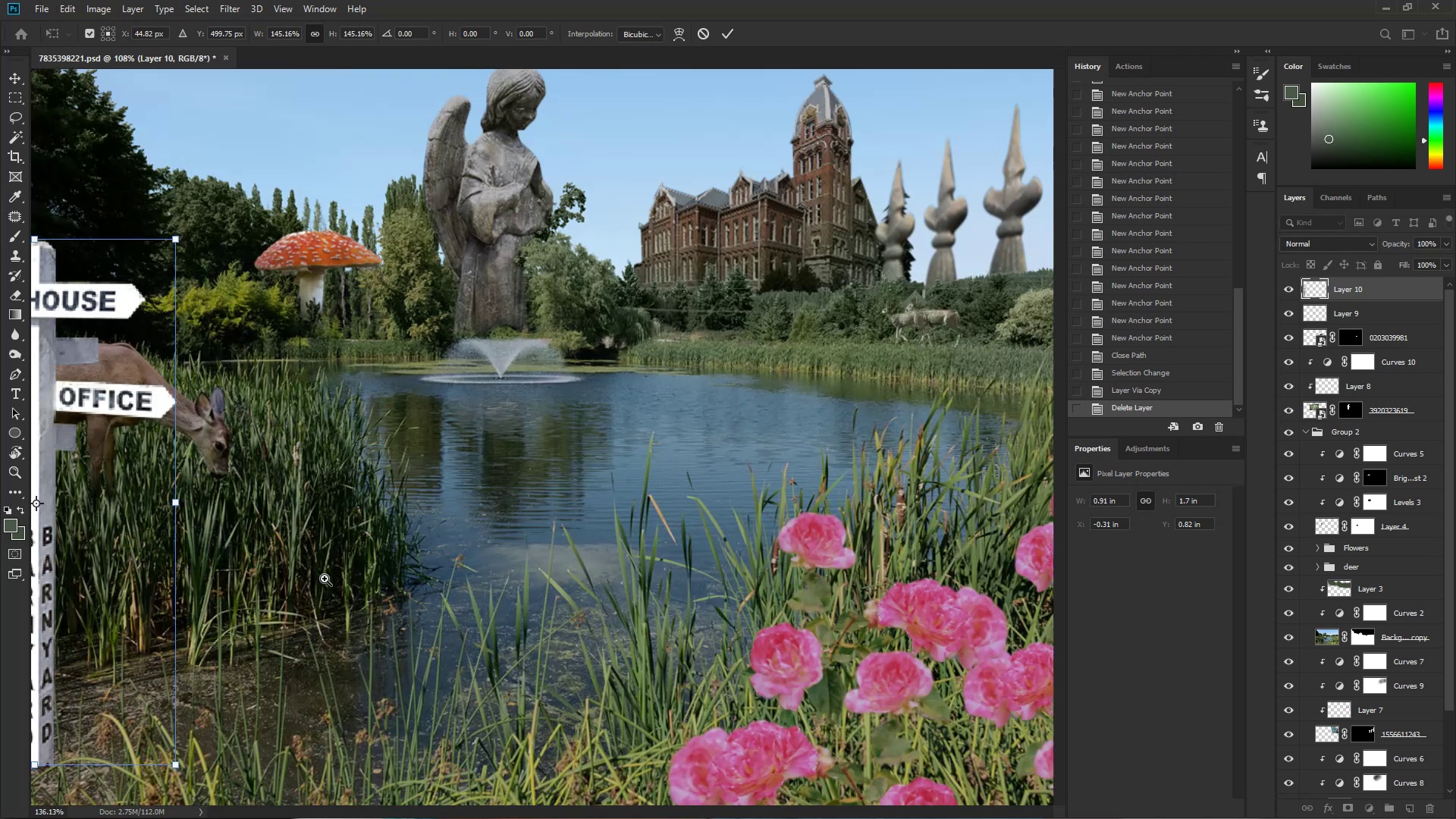 
left_click_drag(start_coordinate=[216, 560], to_coordinate=[863, 362])
 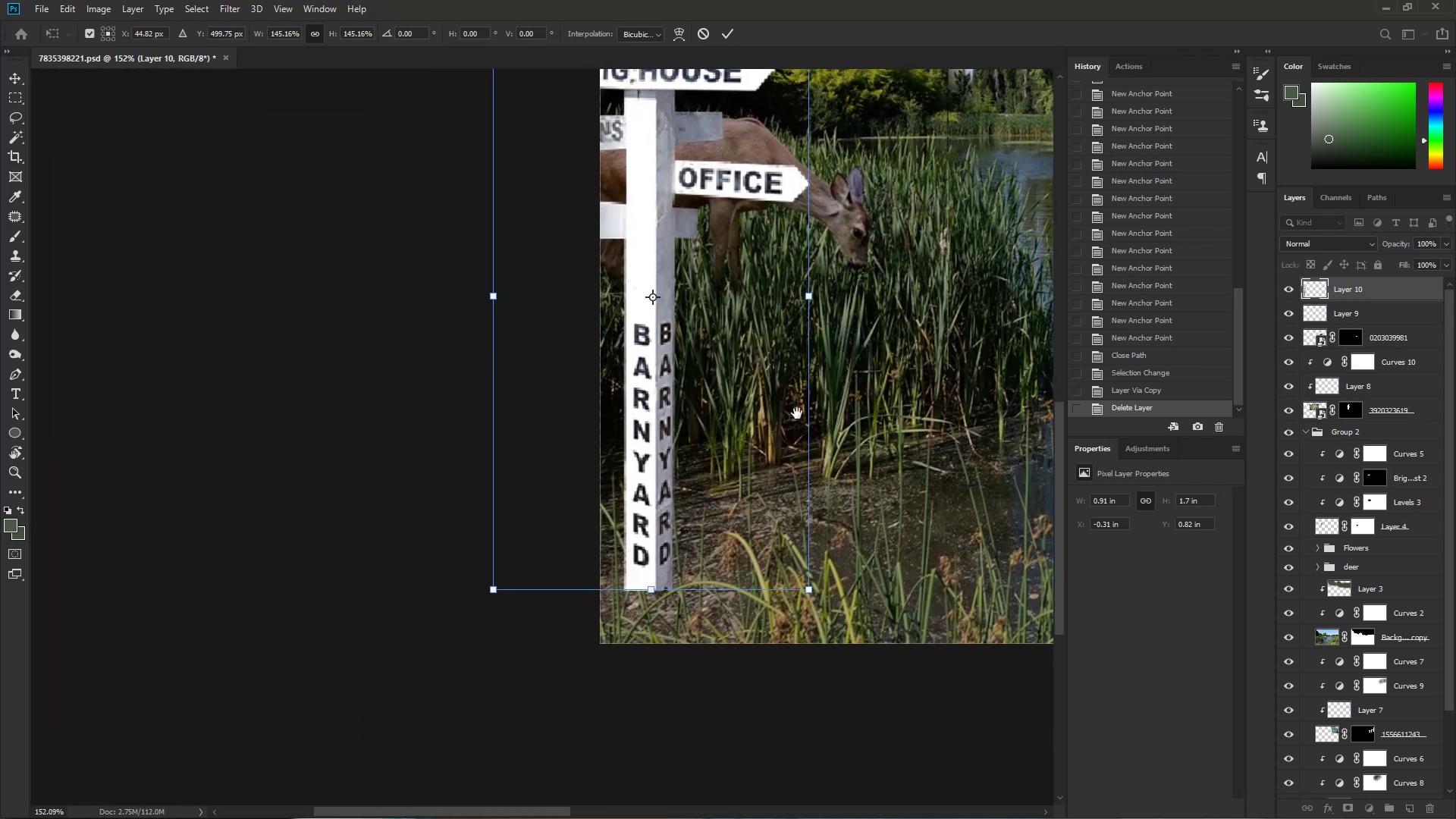 
left_click_drag(start_coordinate=[689, 510], to_coordinate=[550, 536])
 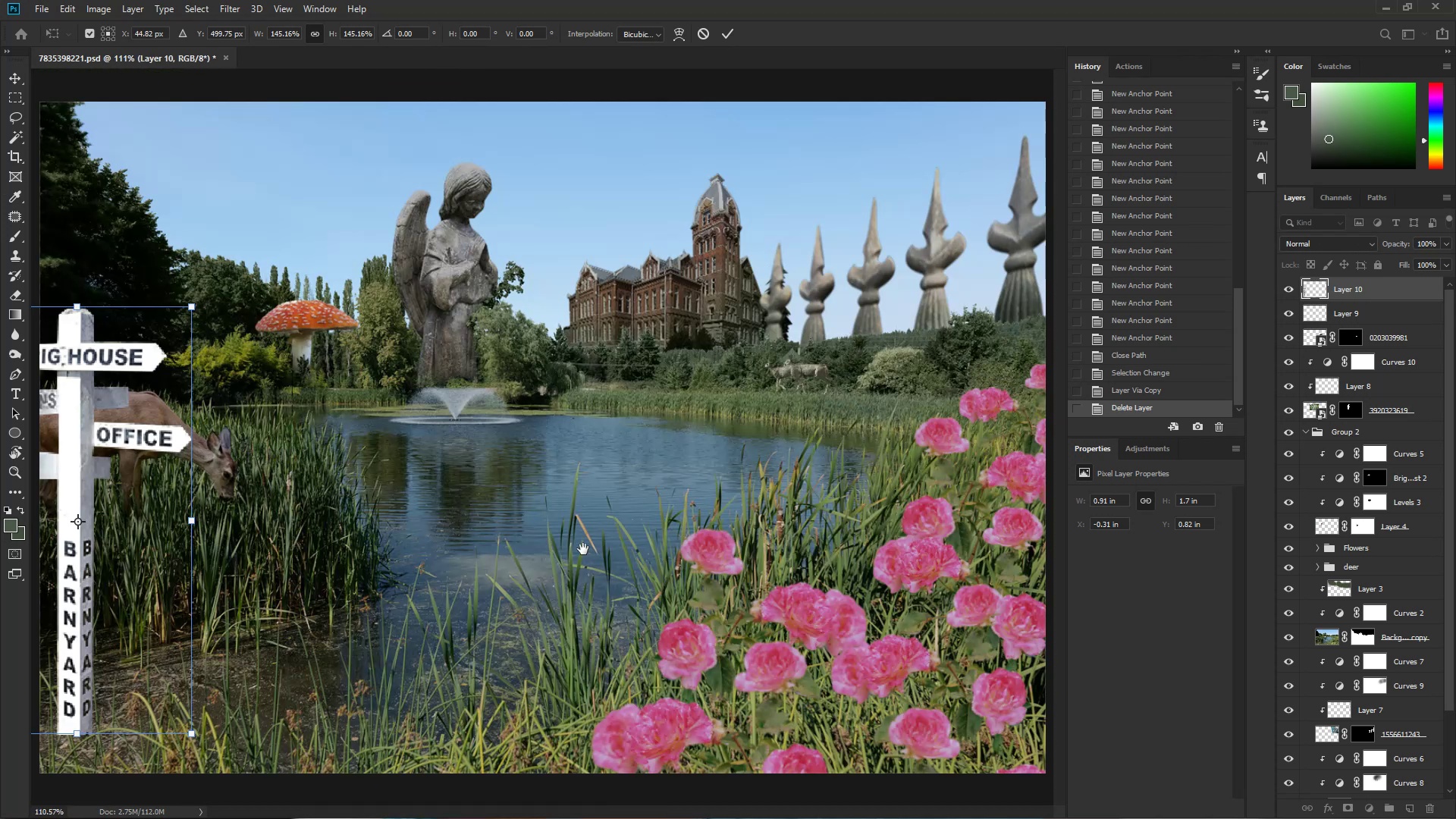 
hold_key(key=ControlLeft, duration=0.4)
left_click_drag(start_coordinate=[562, 532], to_coordinate=[533, 538])
 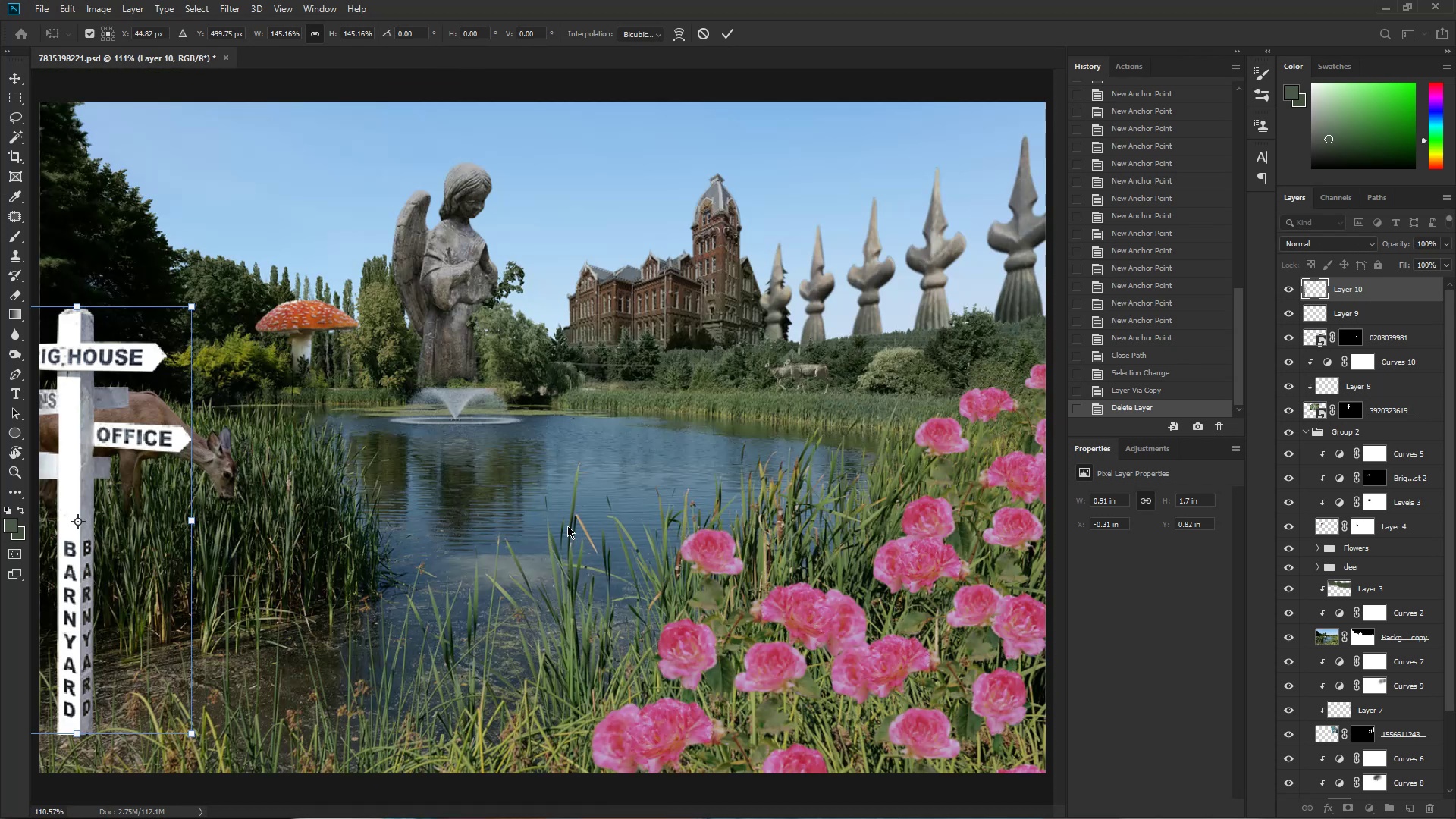 
key(NumpadEnter)
 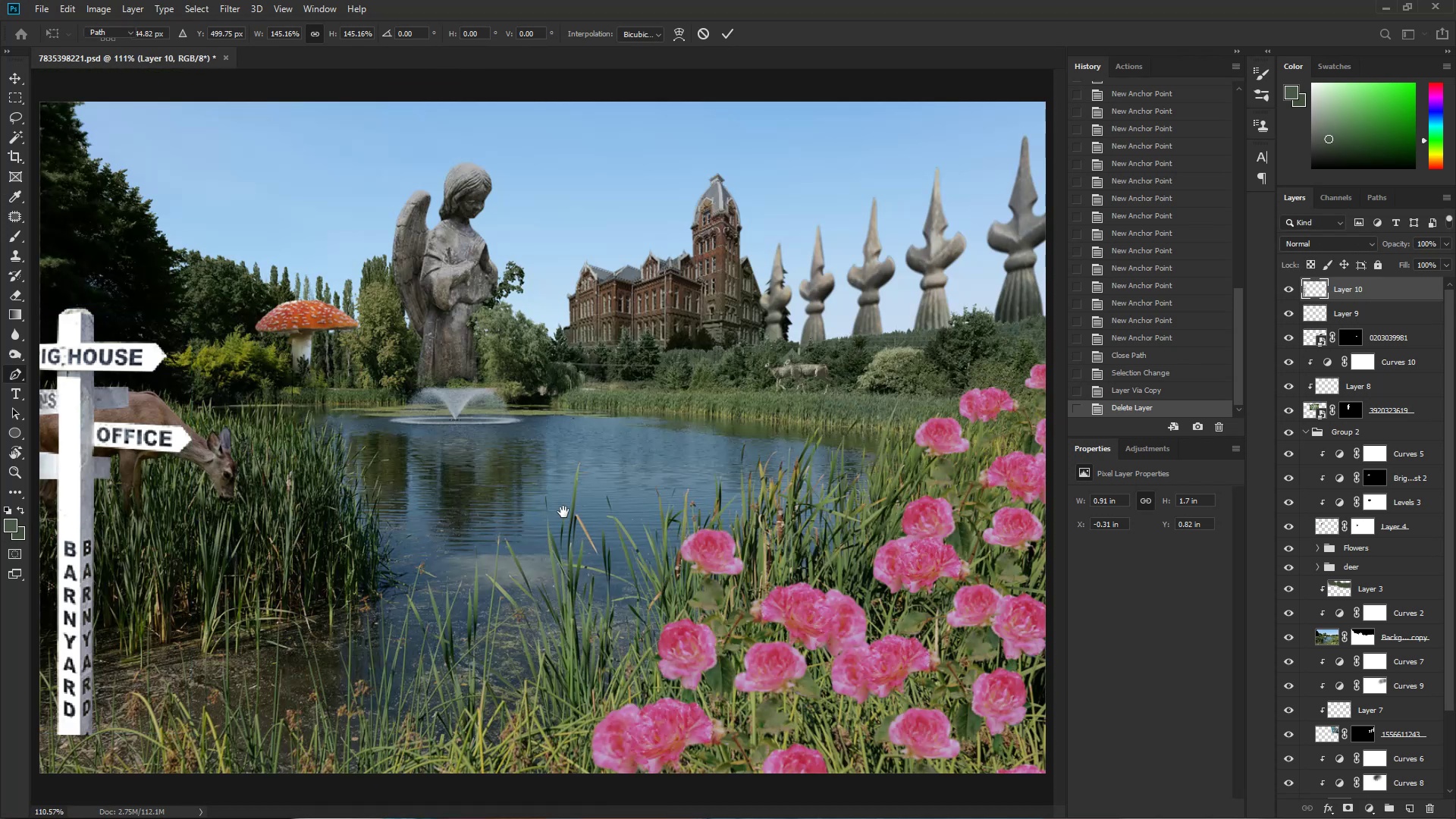 
left_click_drag(start_coordinate=[345, 569], to_coordinate=[897, 354])
 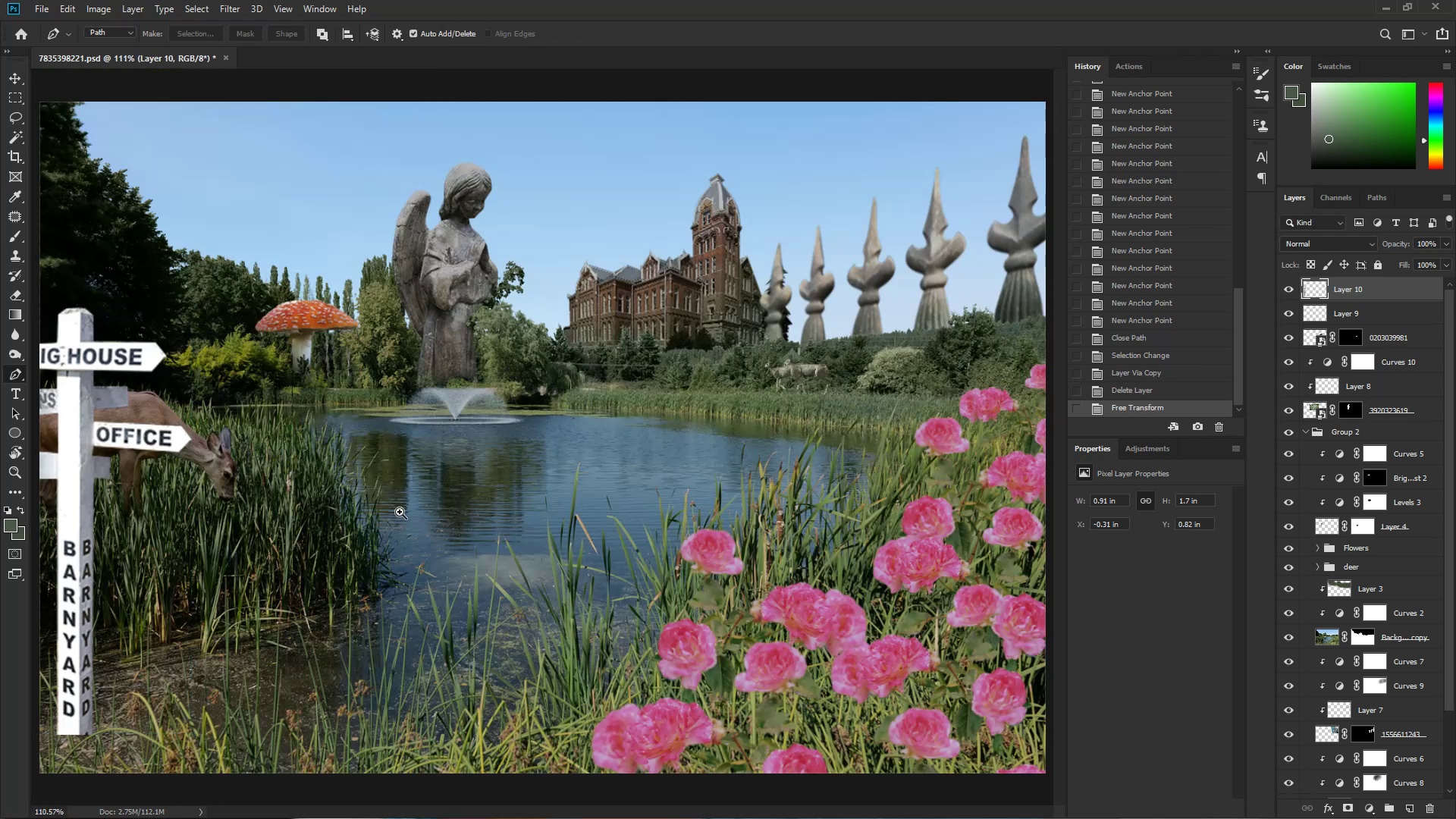 
hold_key(key=Space, duration=2.42)
 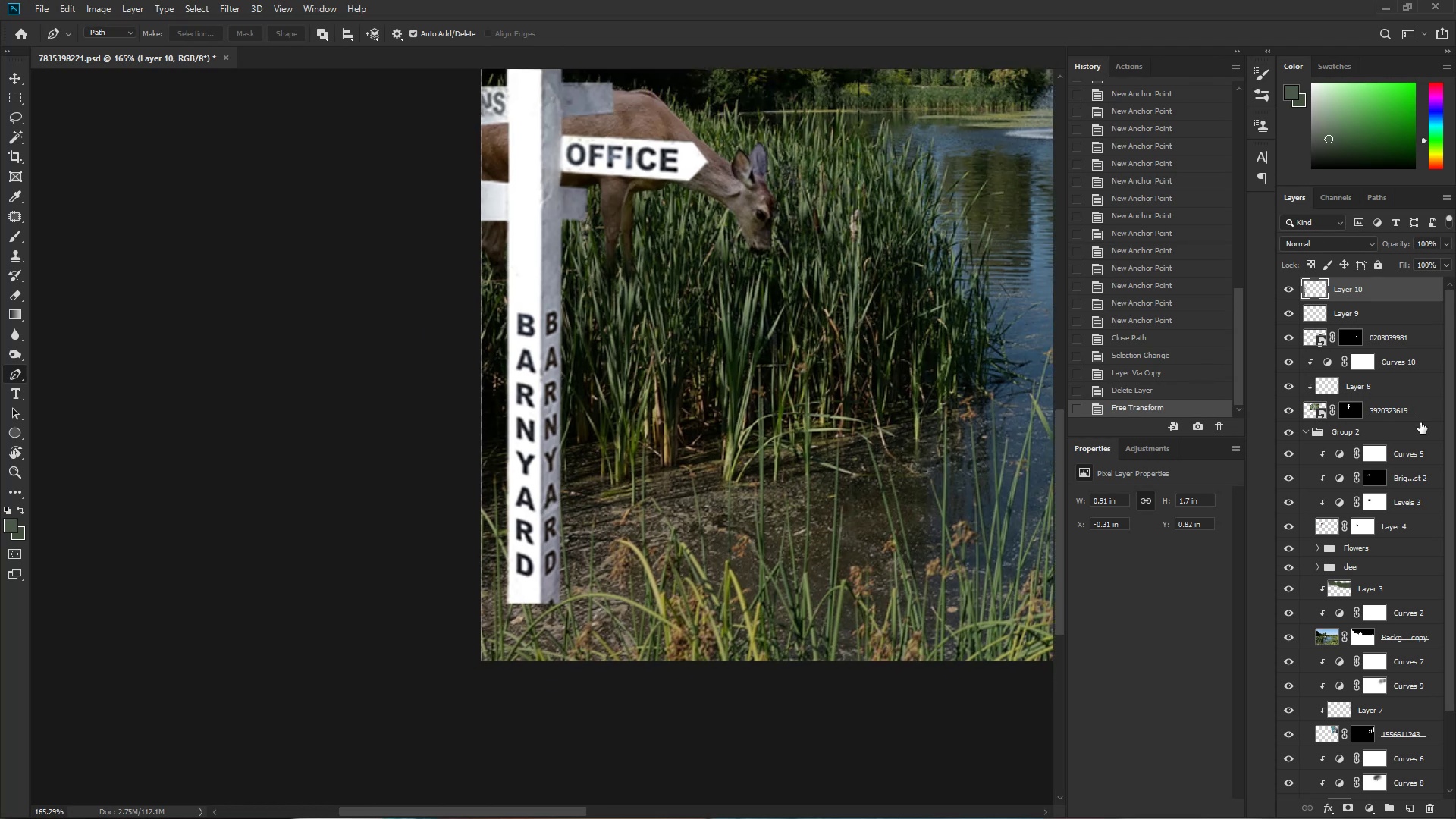 
key(Control+ControlLeft)
 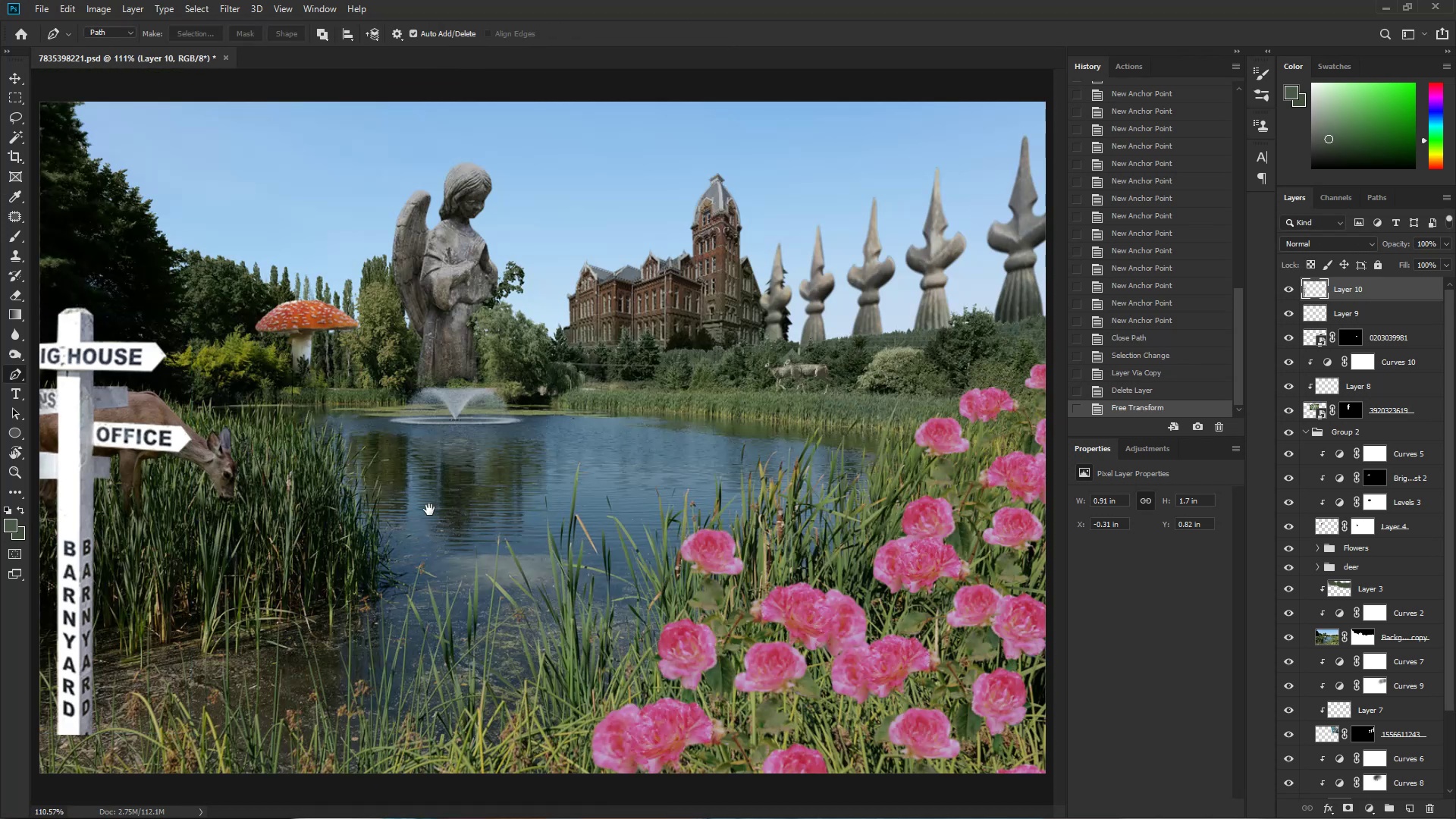 
left_click_drag(start_coordinate=[403, 512], to_coordinate=[438, 513])
 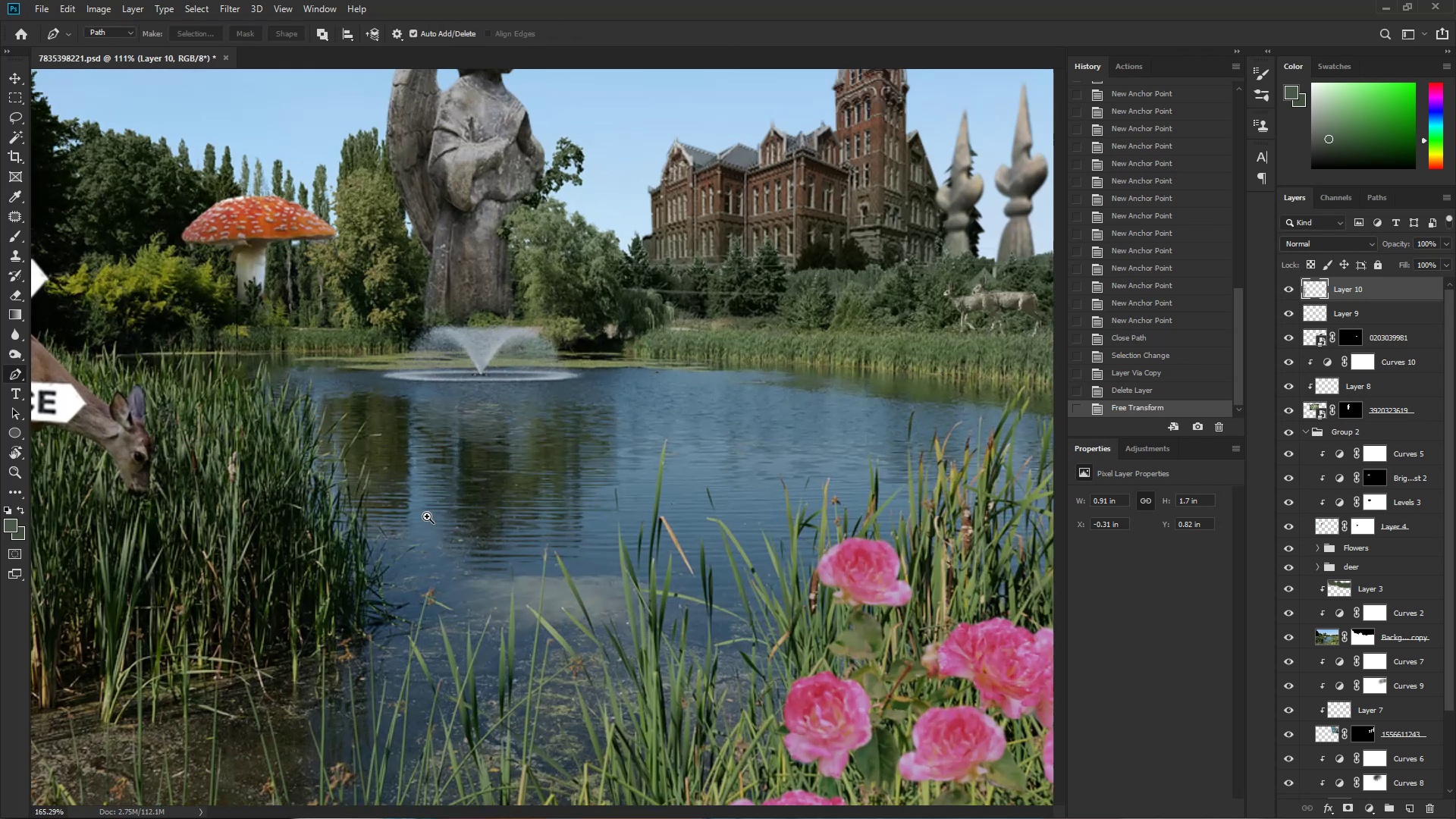 
left_click_drag(start_coordinate=[340, 529], to_coordinate=[890, 324])
 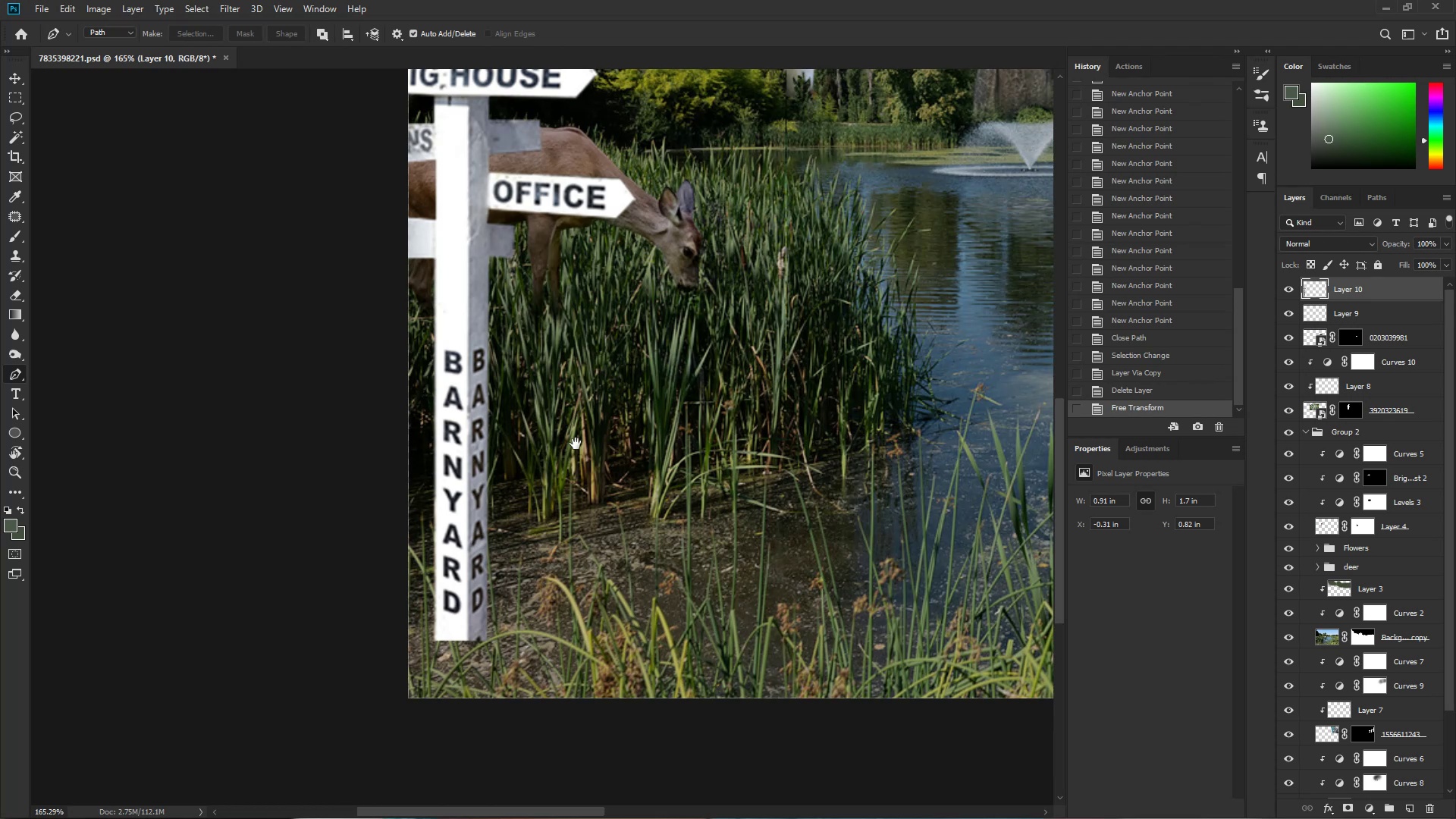 
left_click_drag(start_coordinate=[476, 544], to_coordinate=[549, 507])
 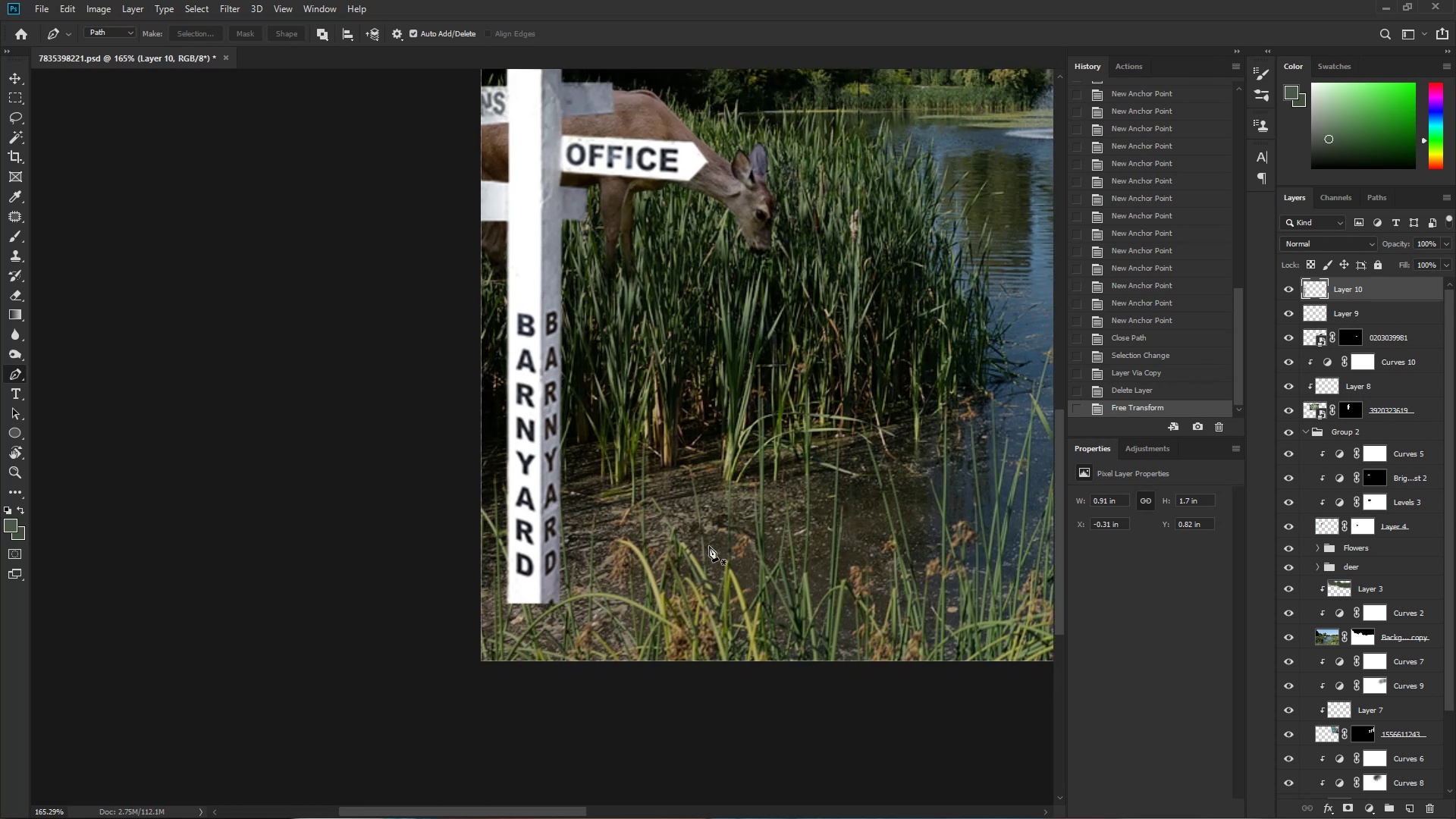 
hold_key(key=Space, duration=0.69)
 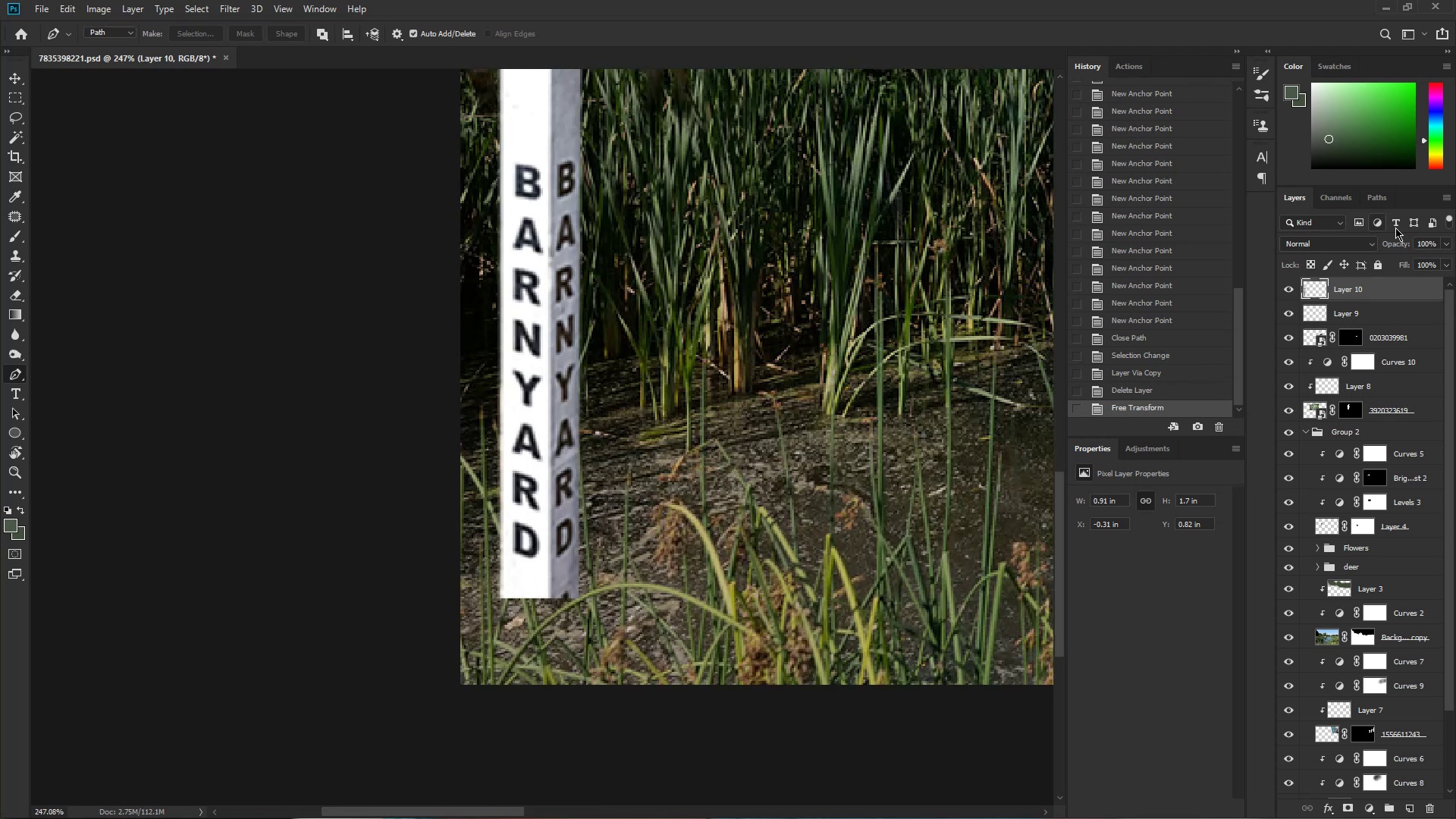 
hold_key(key=ControlLeft, duration=0.59)
left_click_drag(start_coordinate=[522, 613], to_coordinate=[554, 610])
 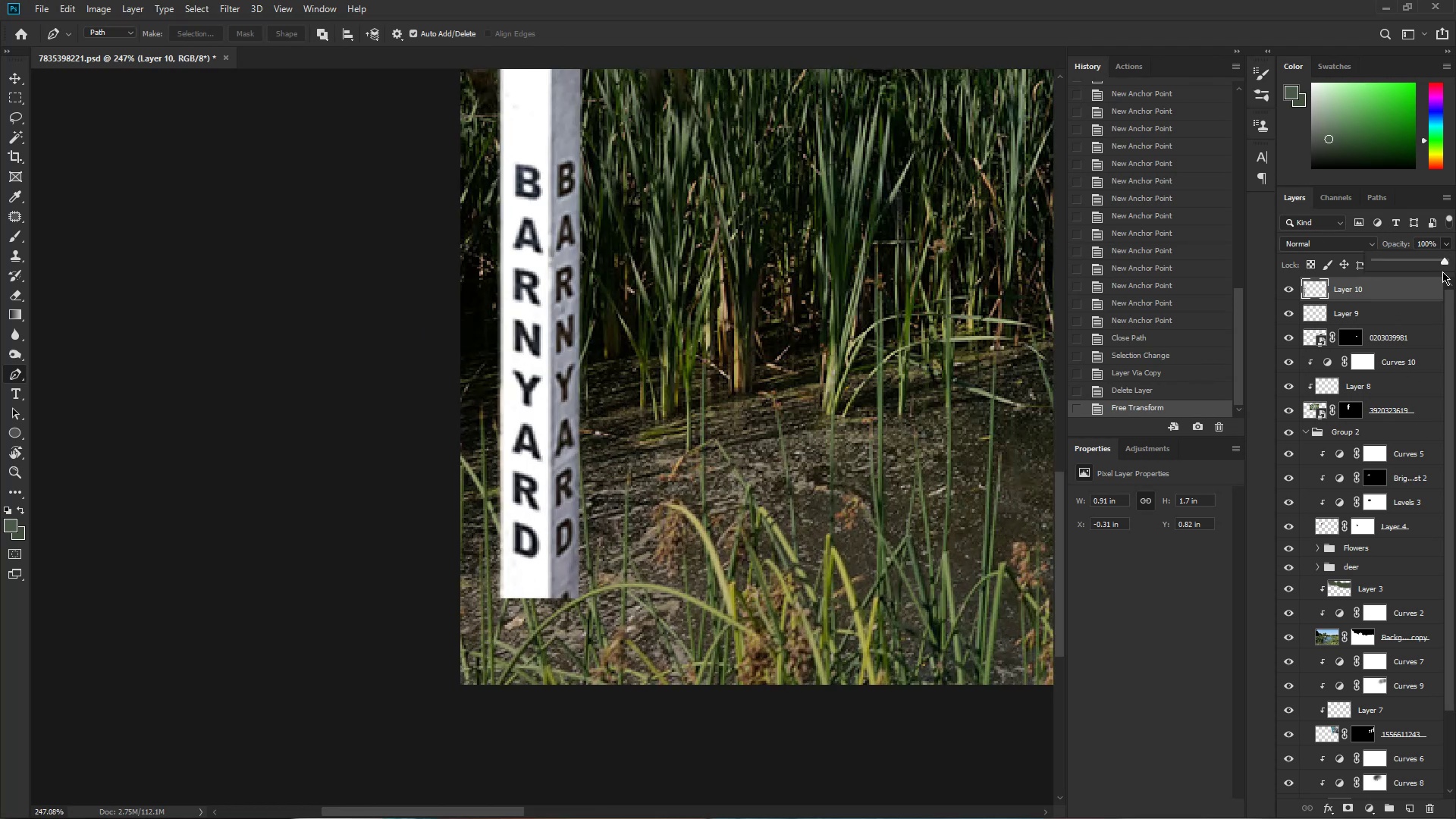 
left_click([1434, 259])
 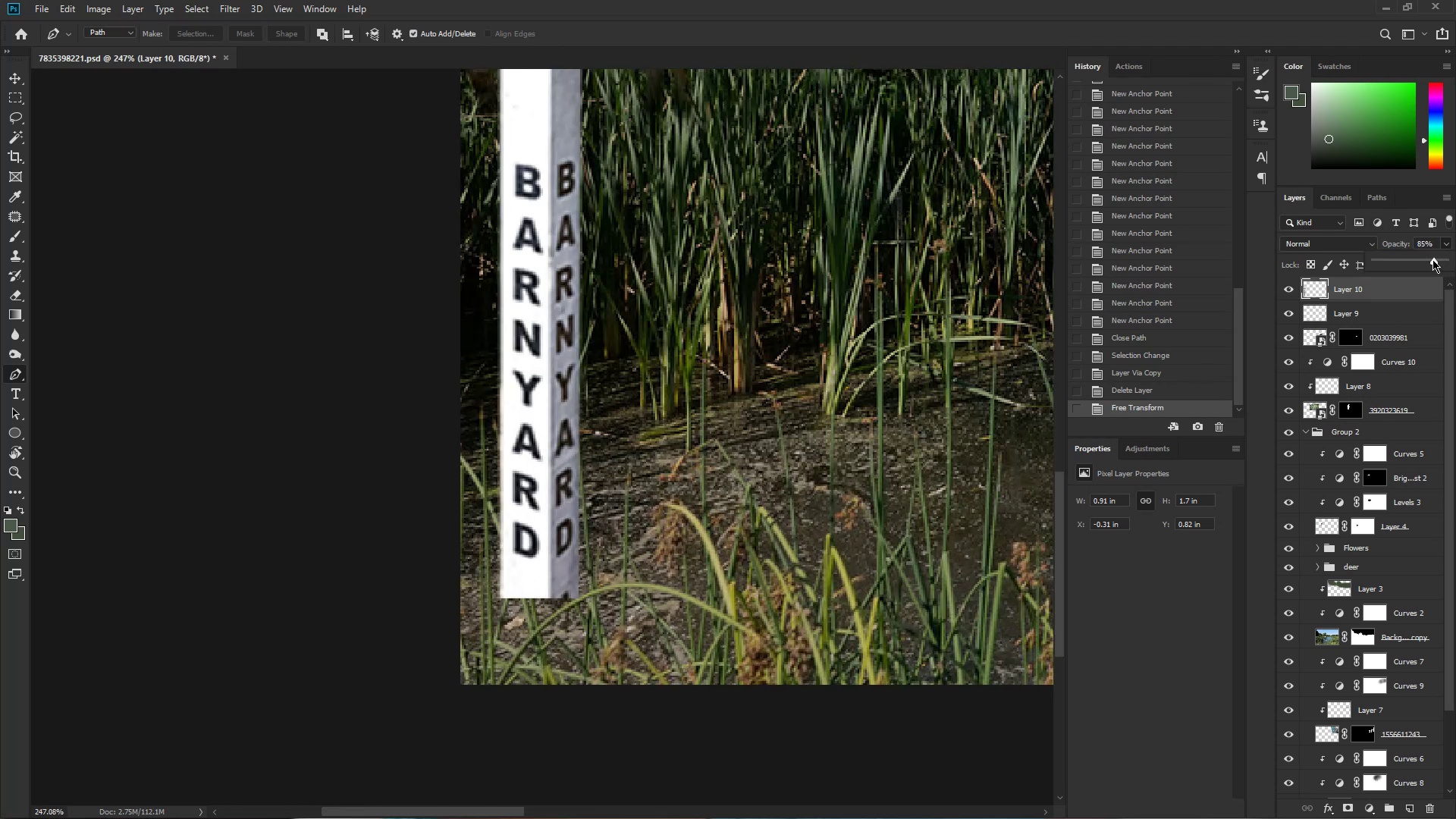 
left_click_drag(start_coordinate=[1429, 259], to_coordinate=[1398, 259])
 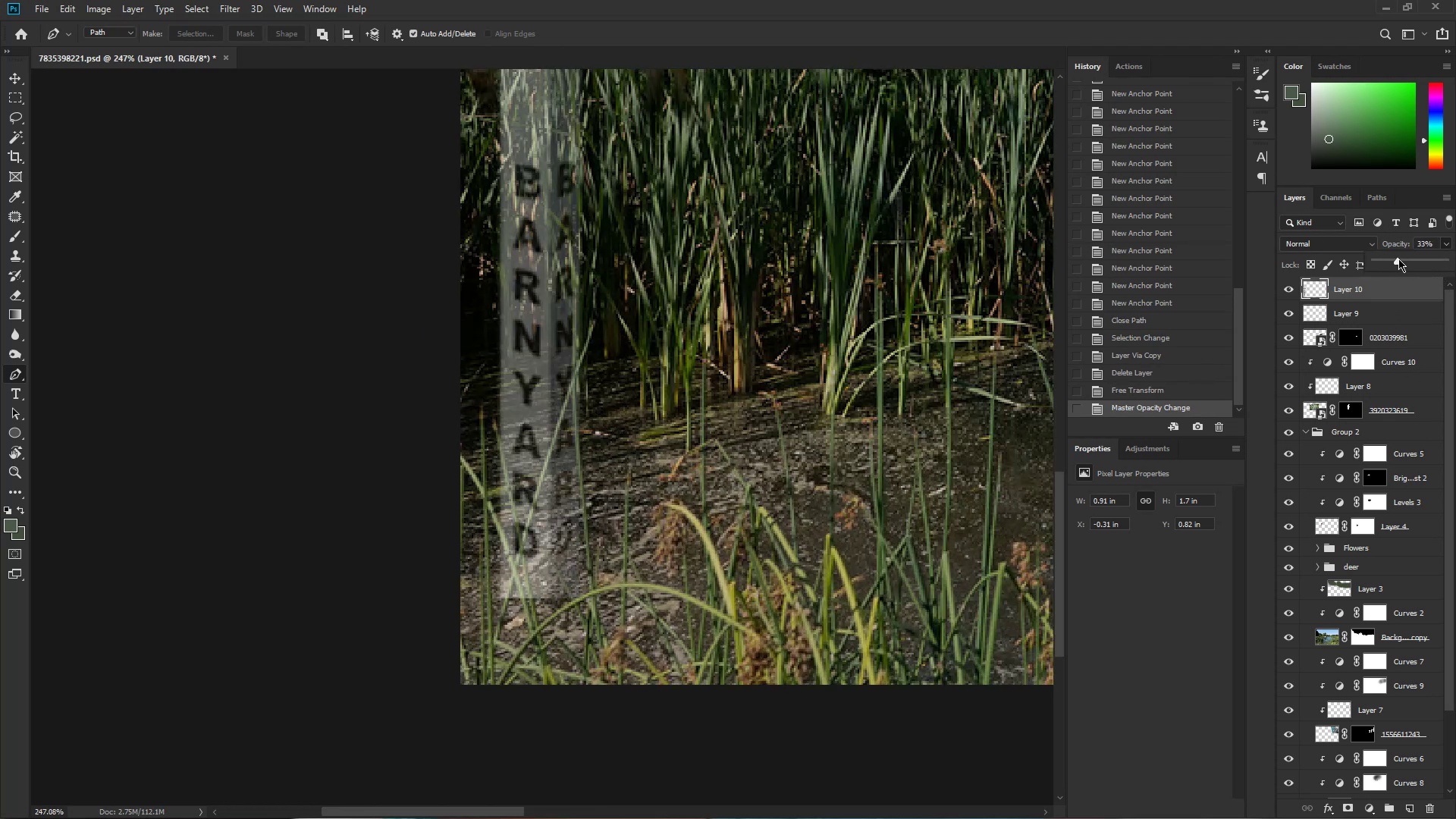 
key(Control+Z)
 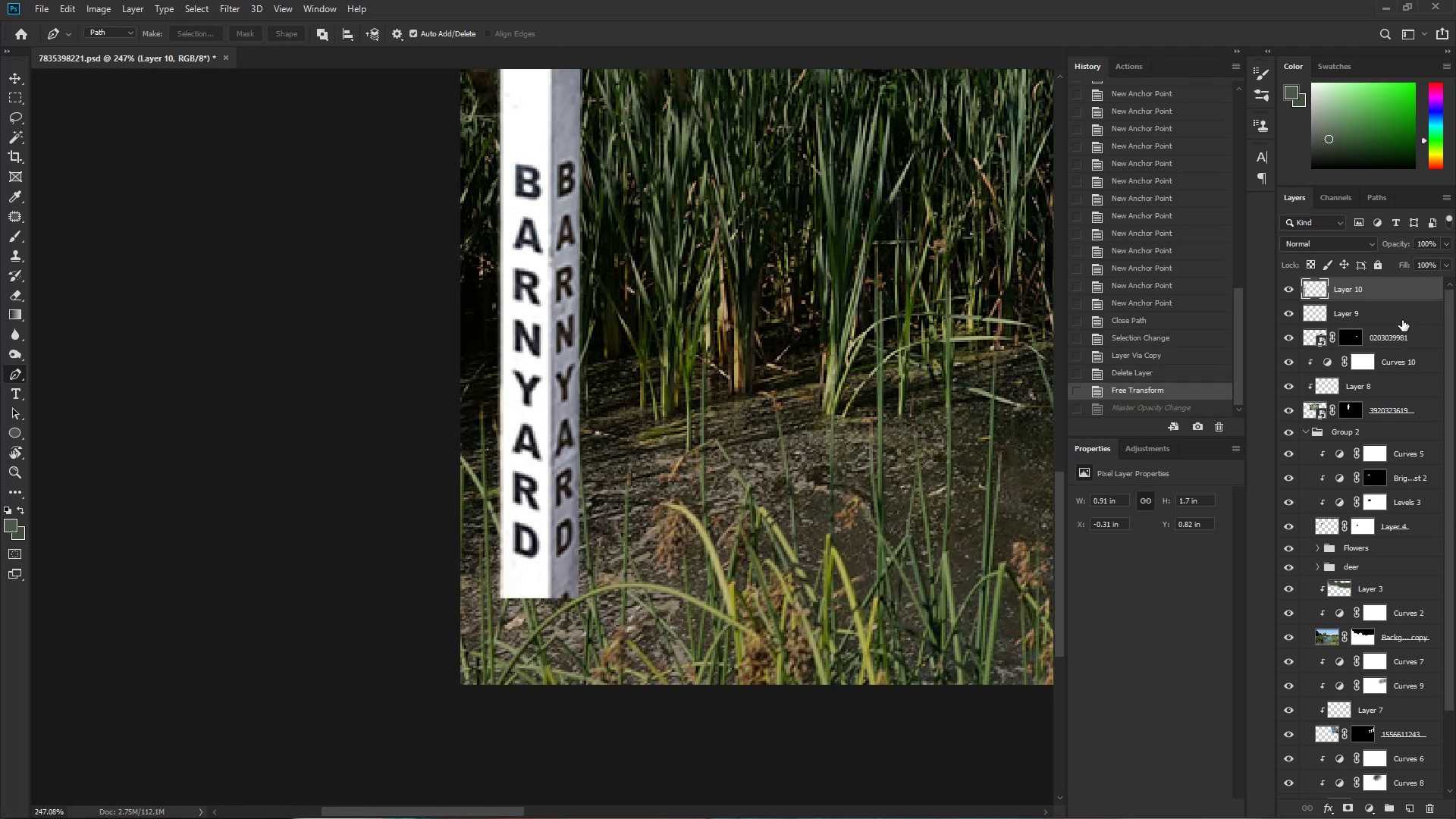 
hold_key(key=Space, duration=1.57)
 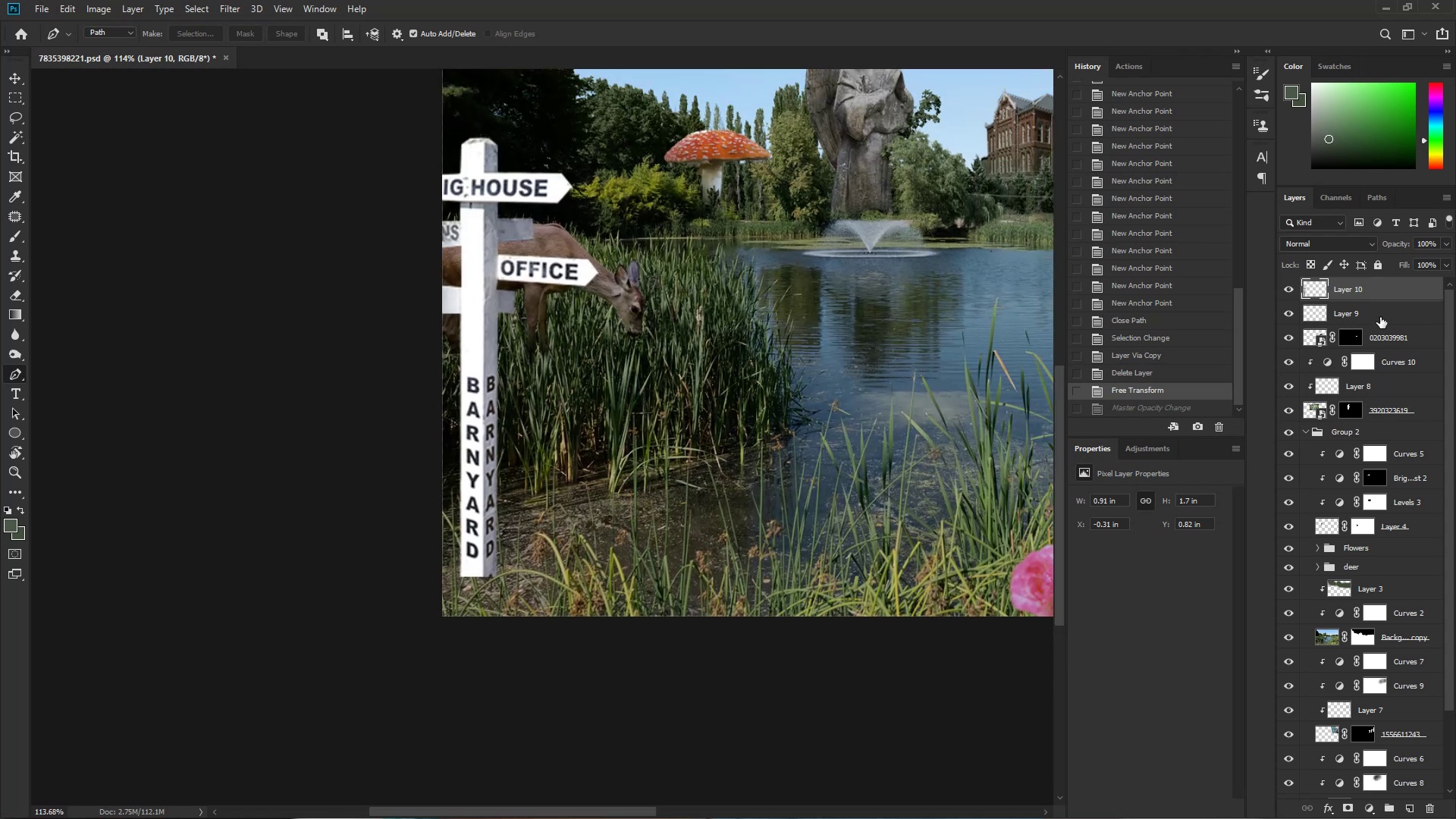 
hold_key(key=ControlLeft, duration=0.43)
left_click_drag(start_coordinate=[648, 338], to_coordinate=[594, 352])
 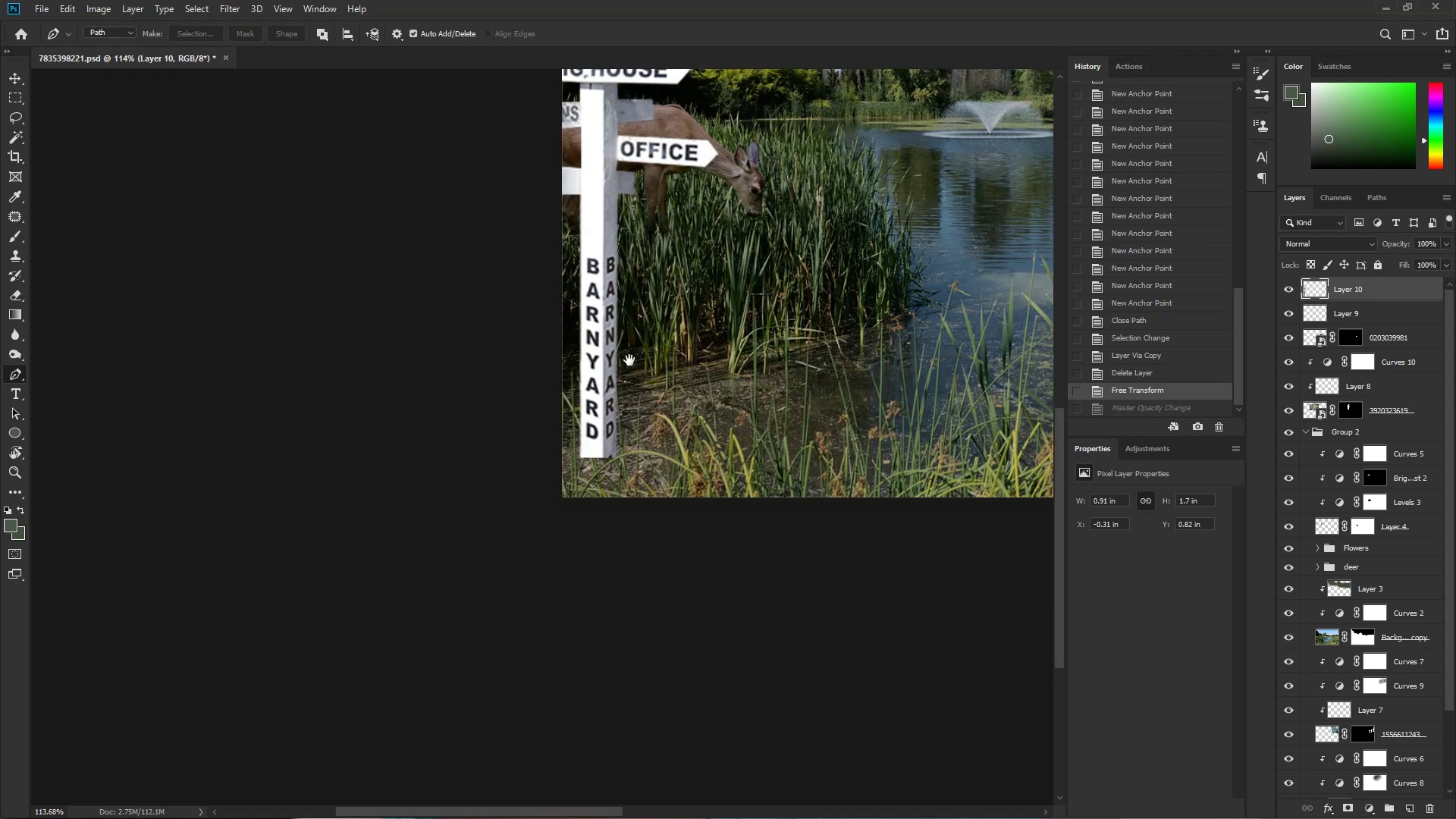 
left_click_drag(start_coordinate=[760, 375], to_coordinate=[640, 494])
 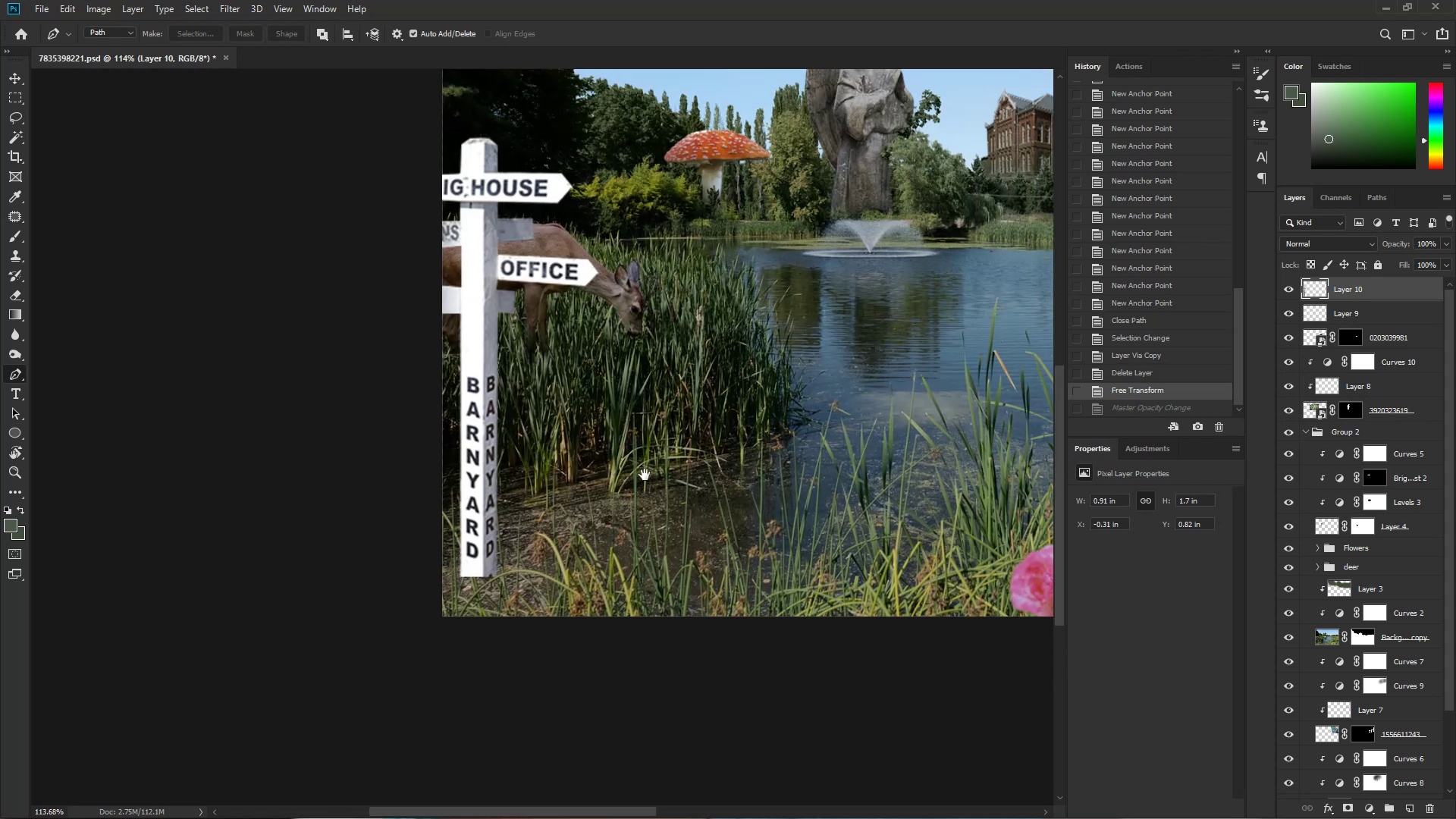 
key(Control+ControlLeft)
 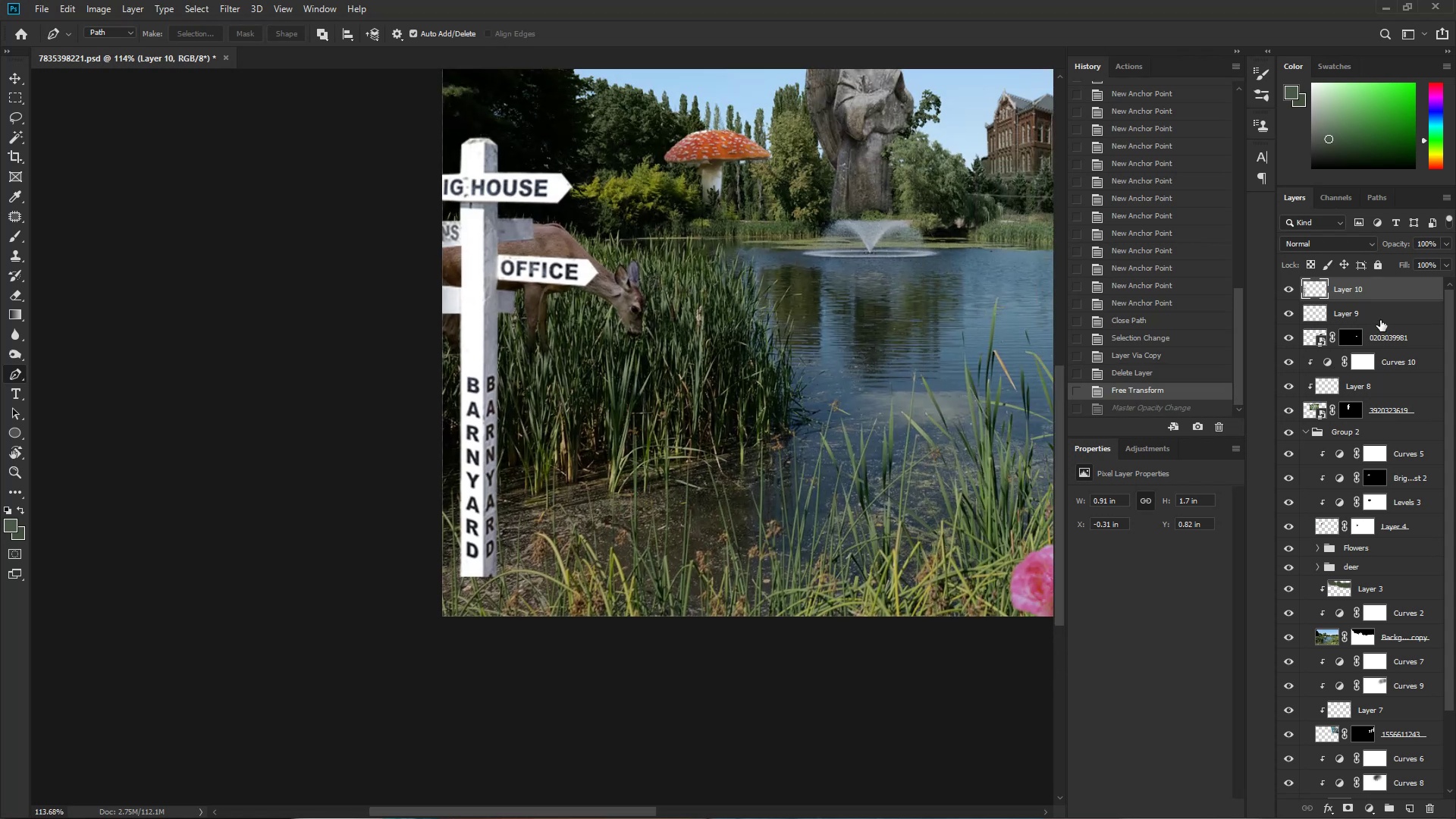 
left_click([1382, 295])
 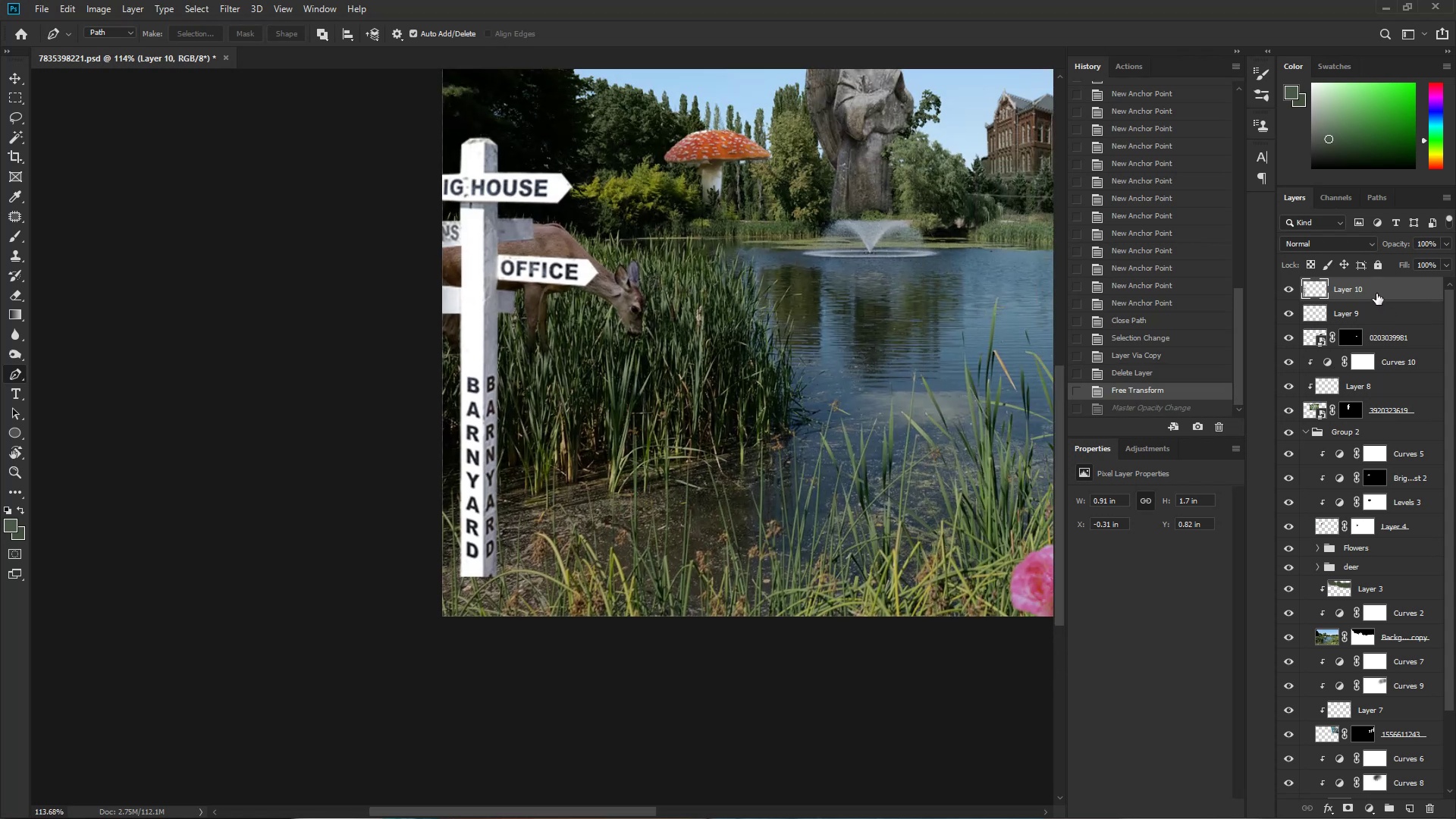 
hold_key(key=ControlLeft, duration=1.53)
double_click([1376, 293])
 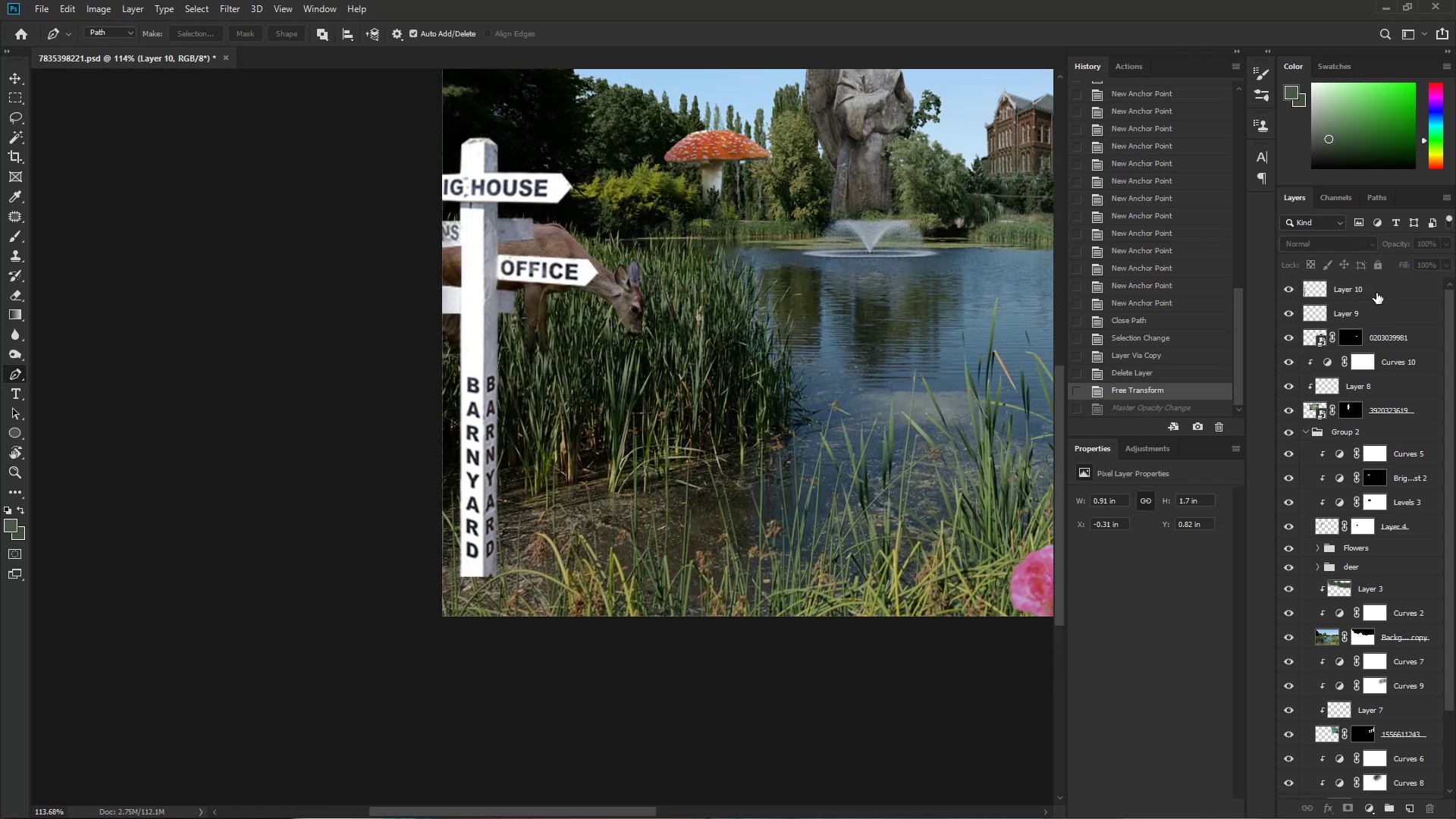 
hold_key(key=ControlLeft, duration=0.42)
 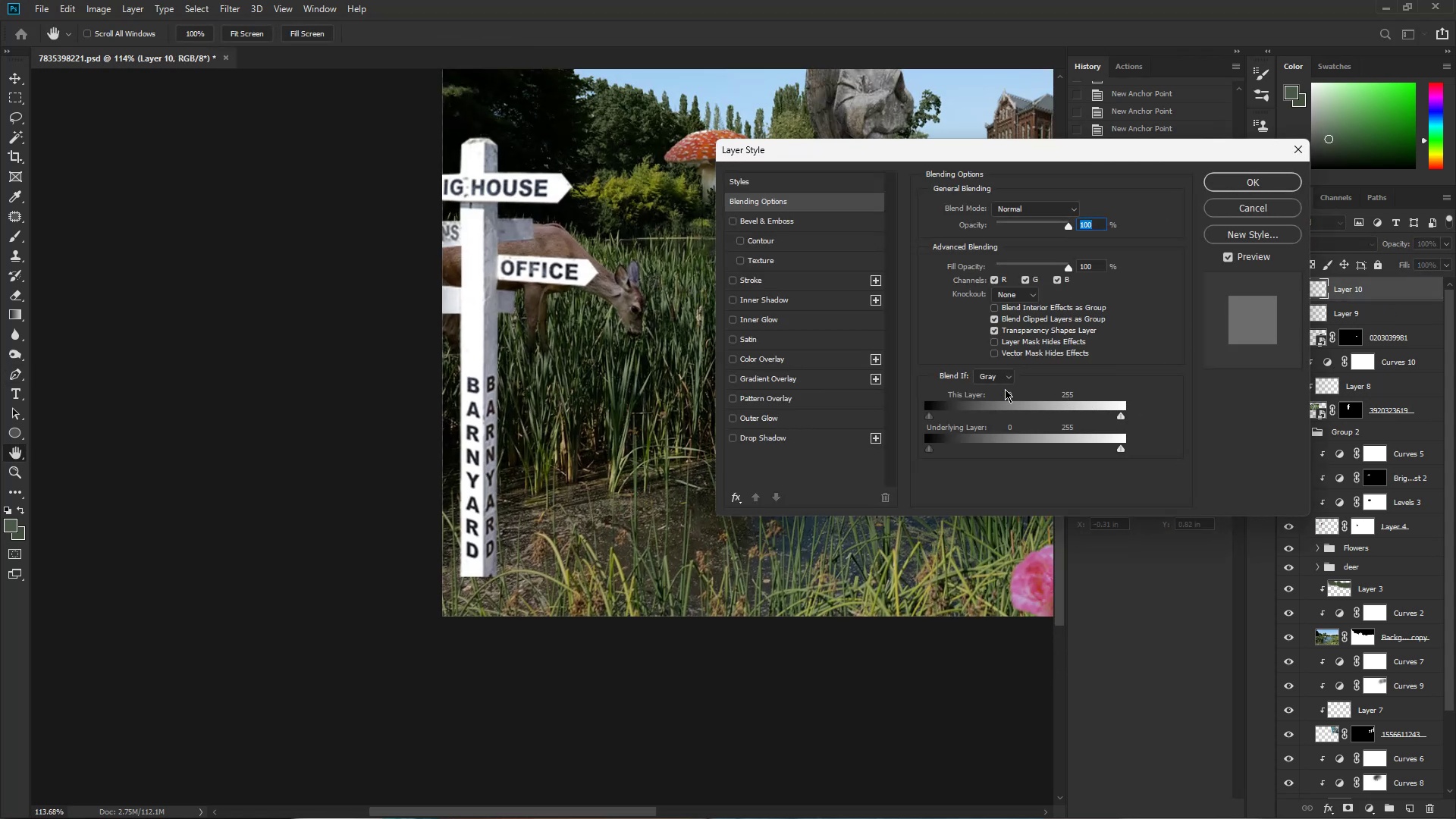 
left_click([999, 372])
 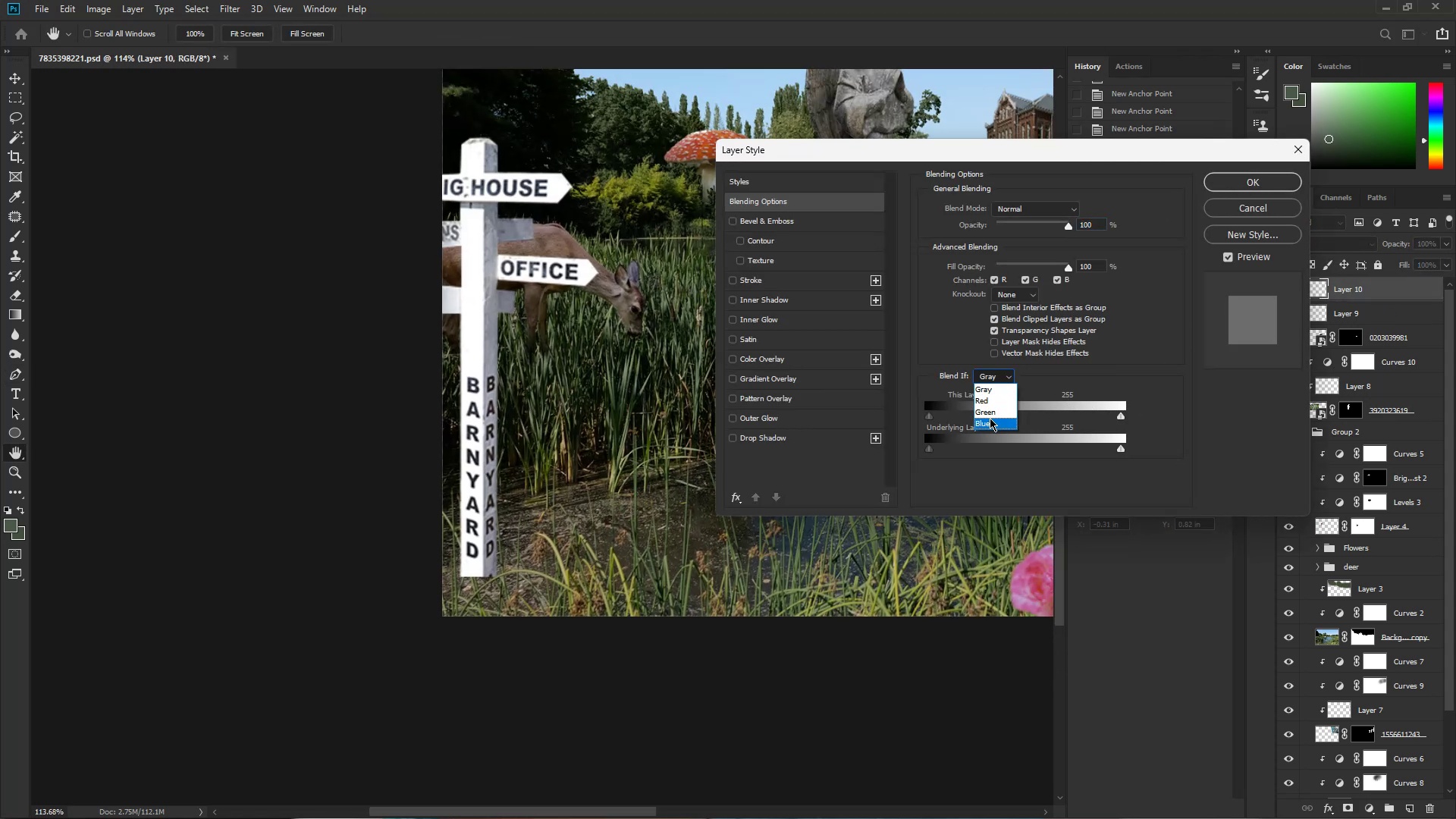 
left_click([988, 412])
 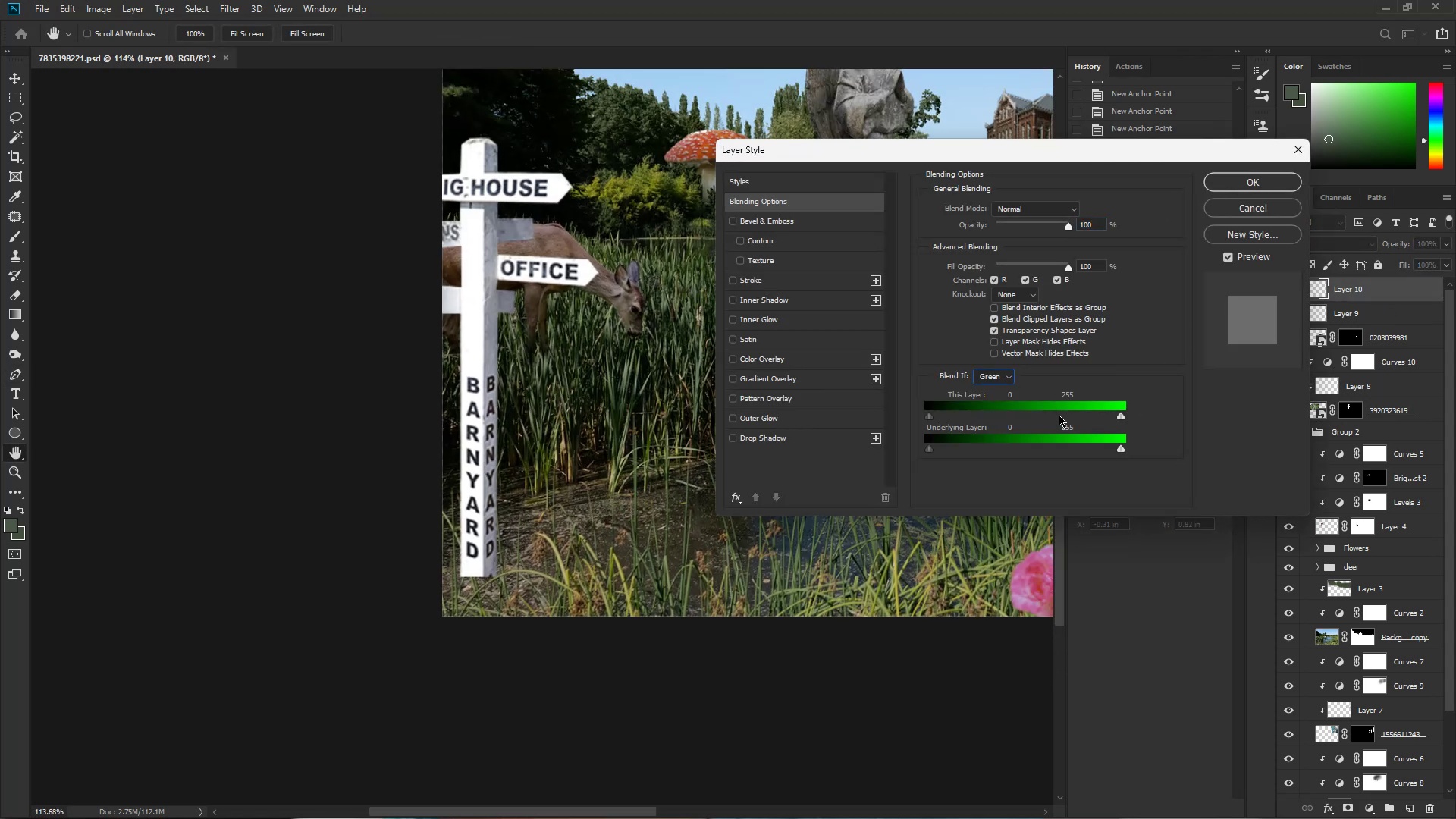 
hold_key(key=AltLeft, duration=1.53)
left_click_drag(start_coordinate=[1090, 416], to_coordinate=[1076, 407])
 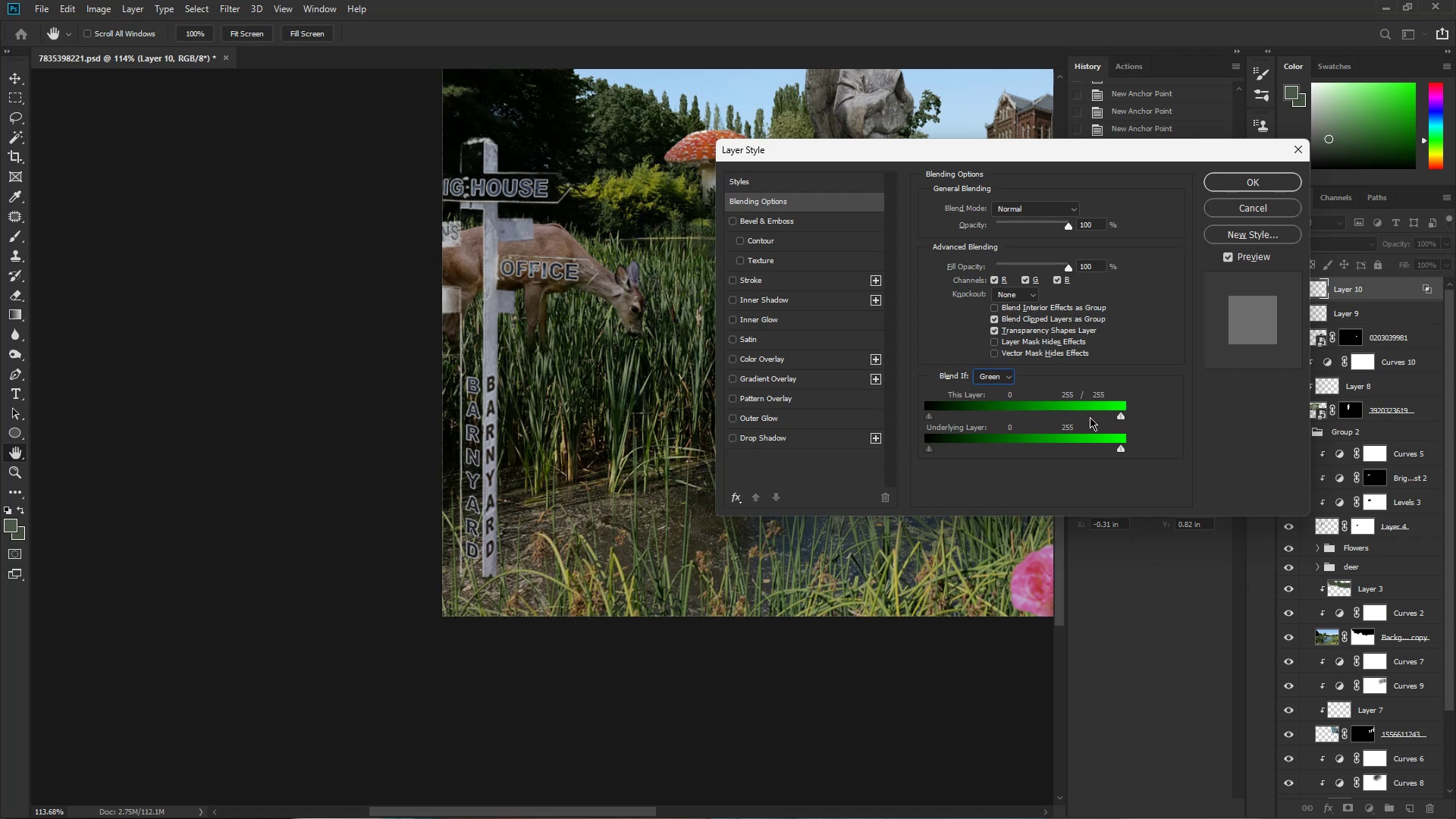 
hold_key(key=AltLeft, duration=1.51)
 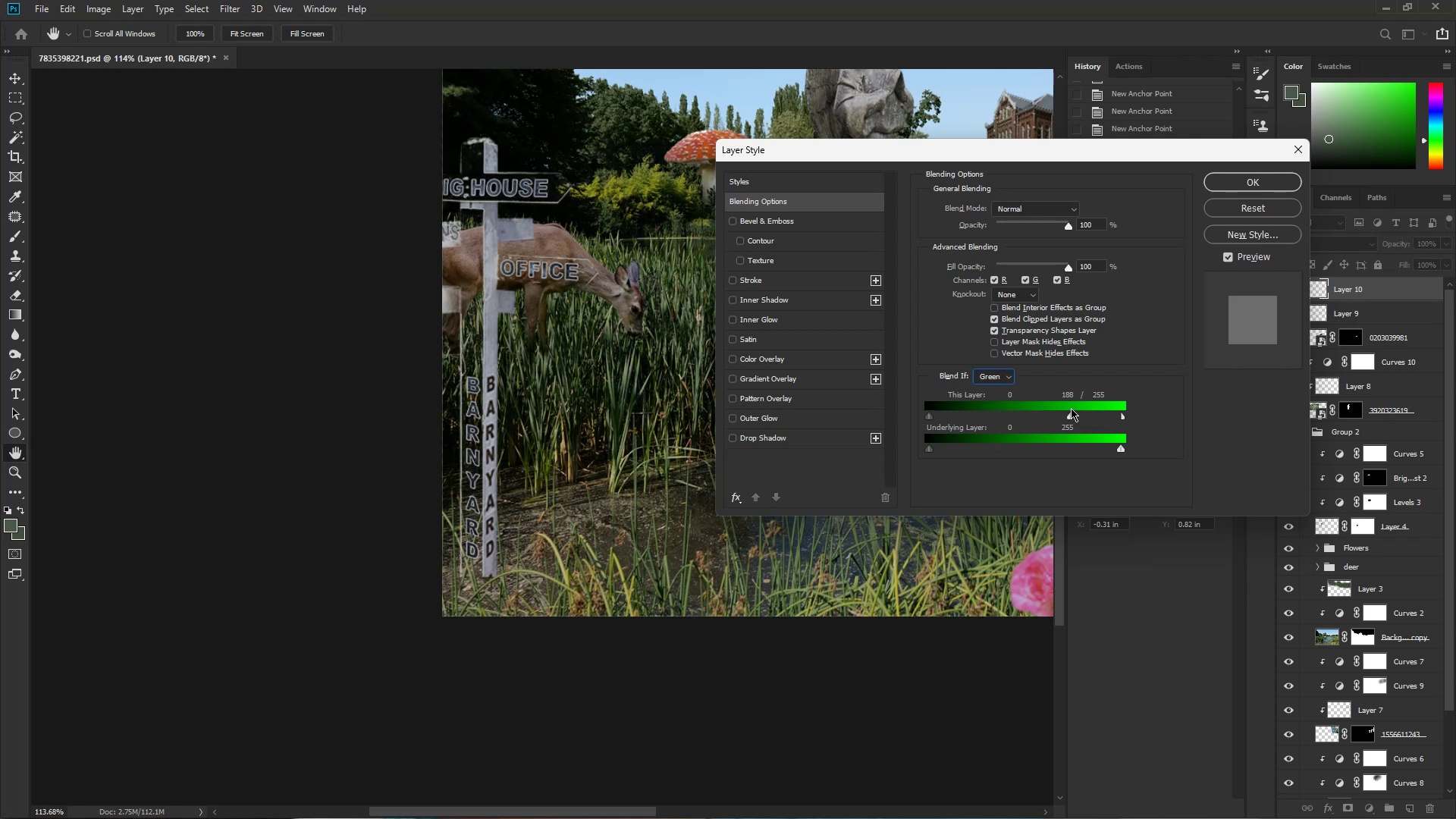 
key(Alt+AltLeft)
 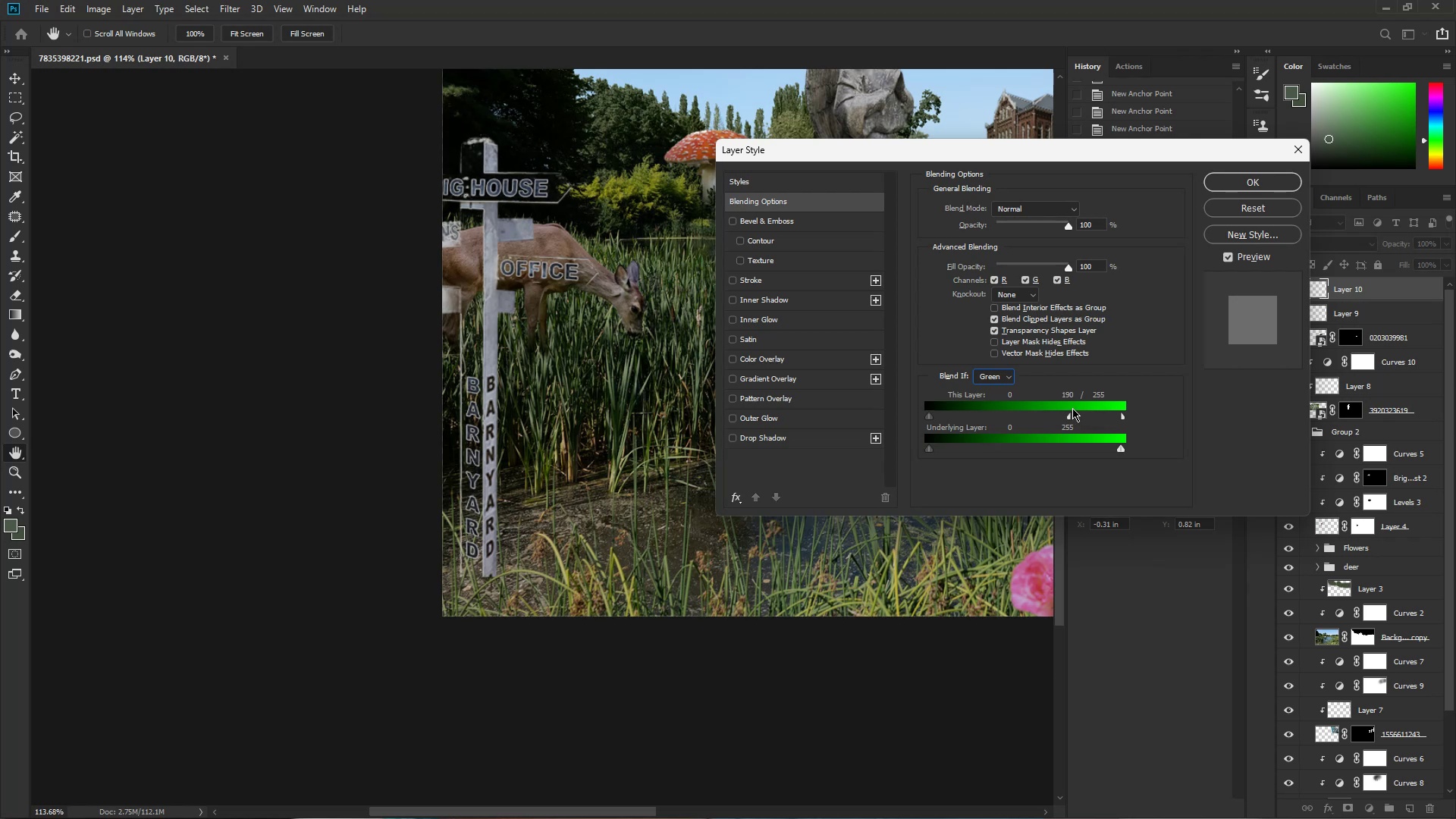 
key(Alt+AltLeft)
 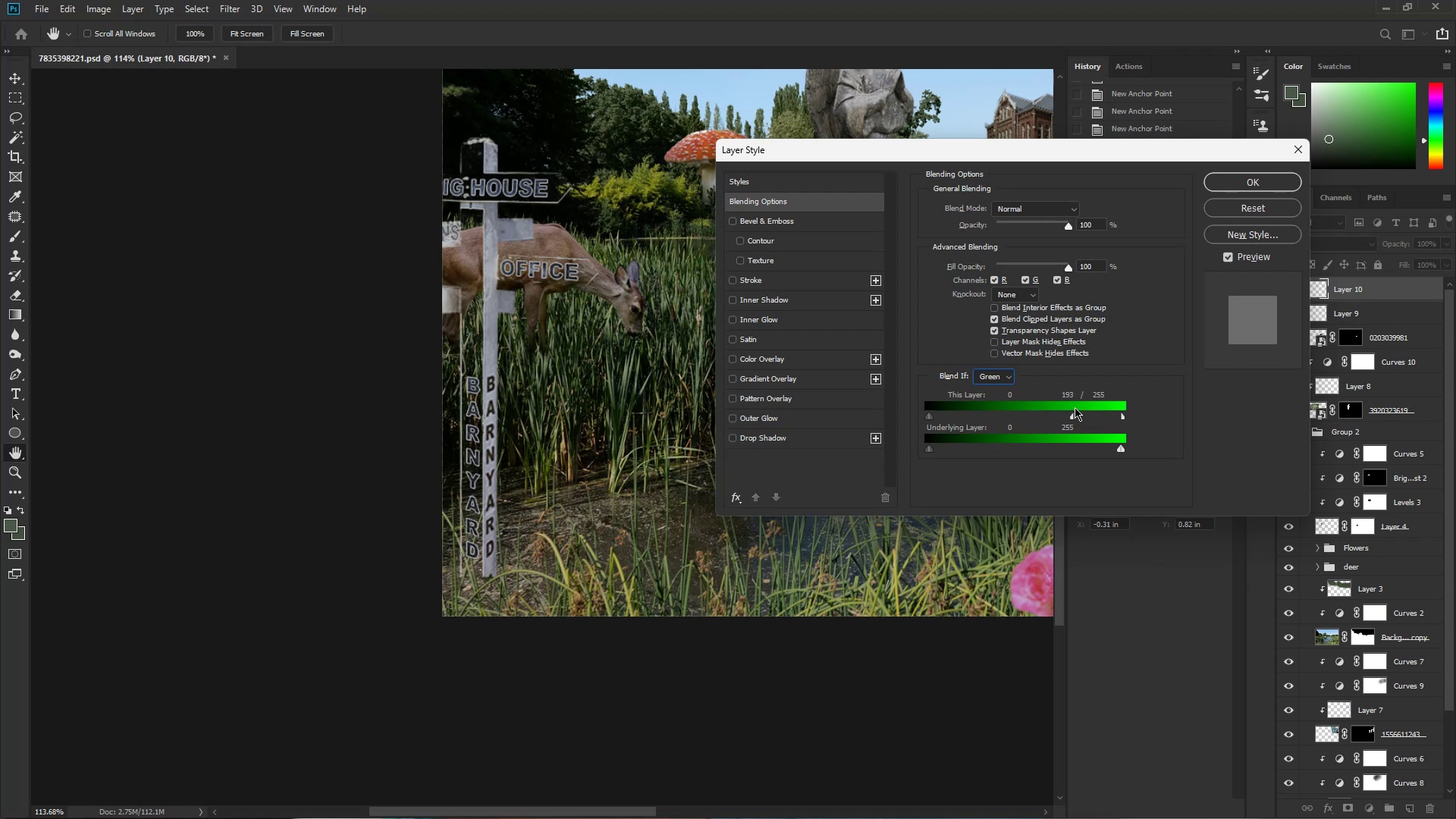 
key(Alt+AltLeft)
 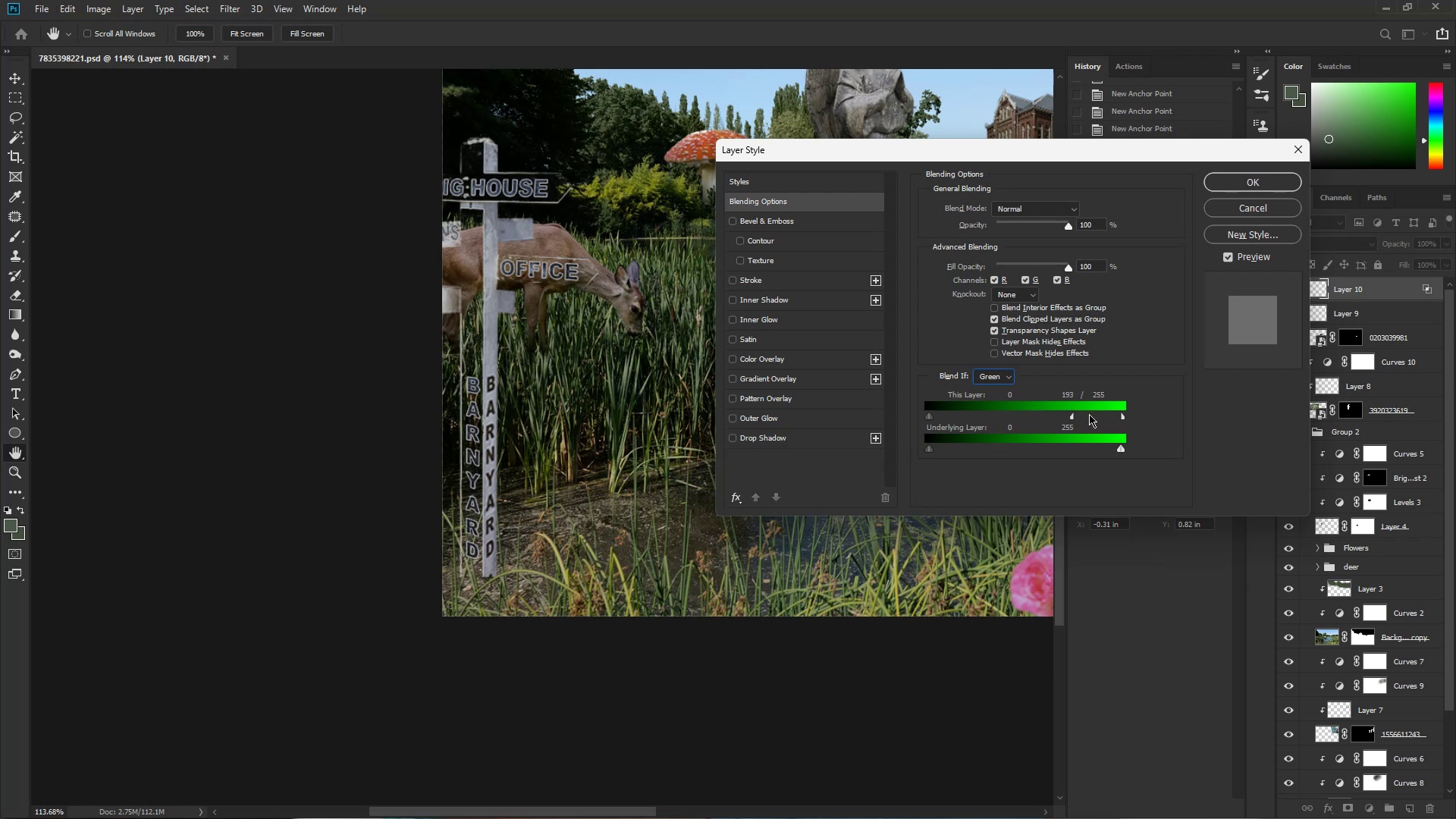 
key(Alt+Control+Z)
 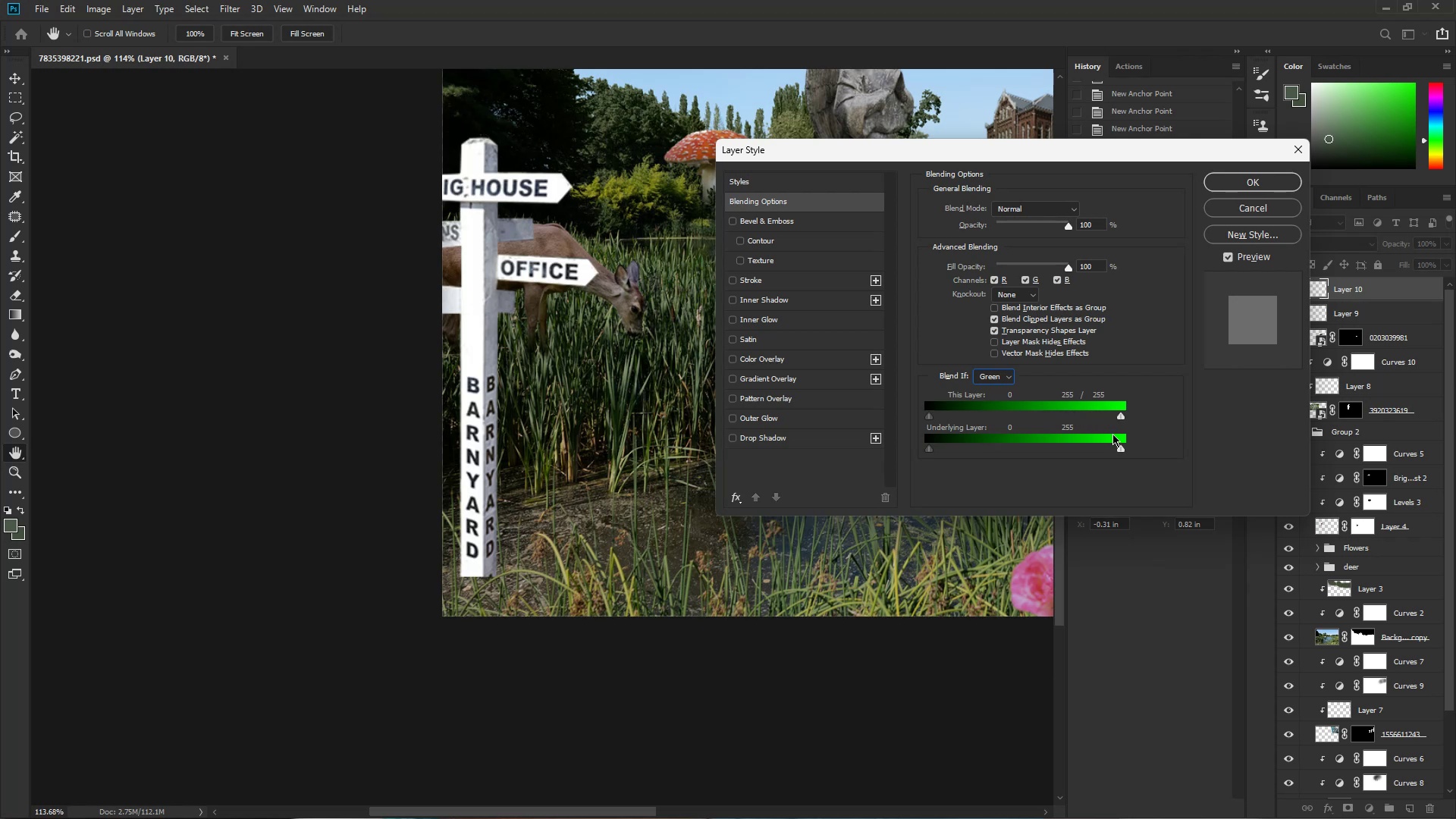 
hold_key(key=AltLeft, duration=1.53)
left_click_drag(start_coordinate=[1087, 449], to_coordinate=[1053, 443])
 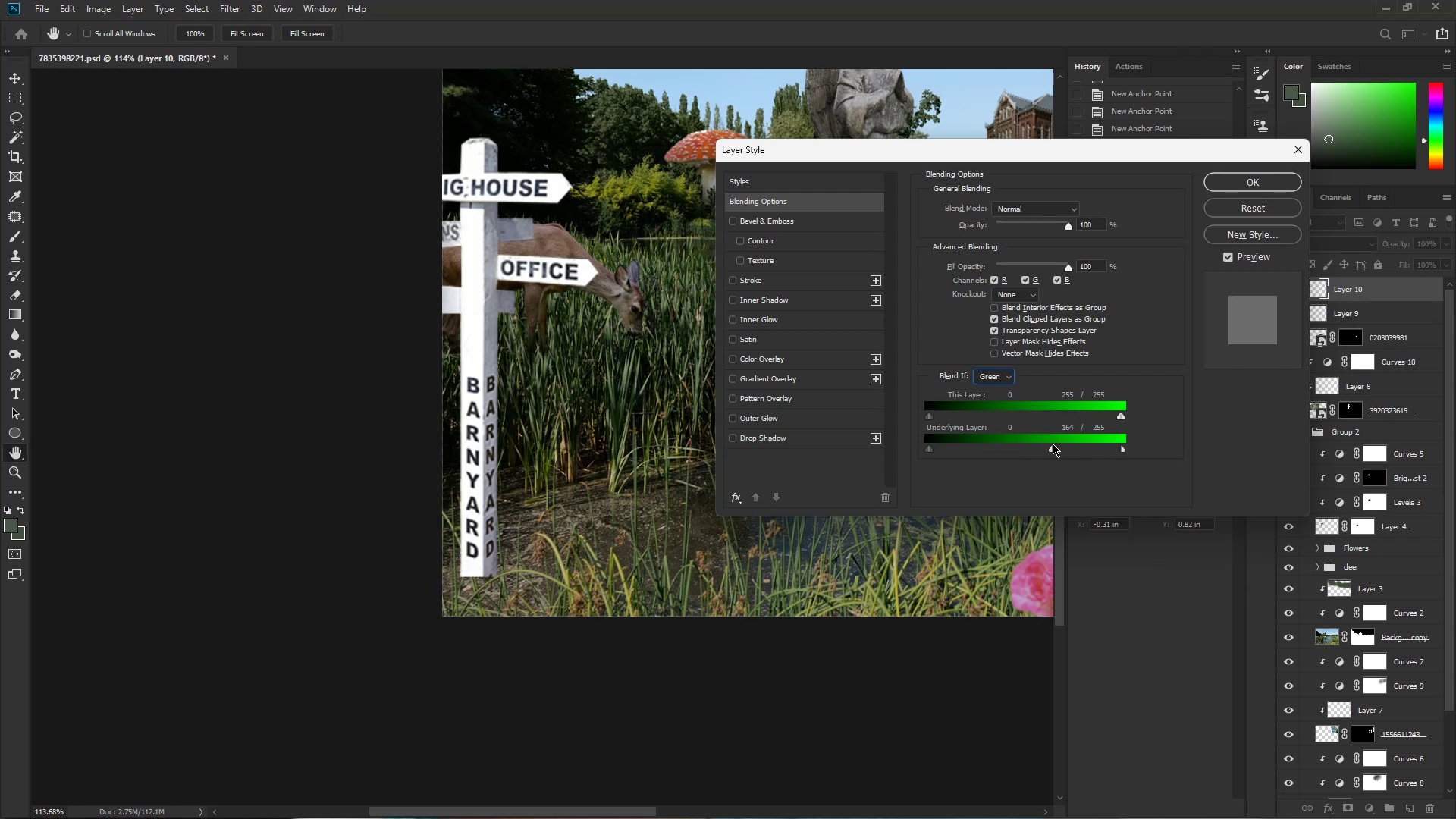 
hold_key(key=AltLeft, duration=1.51)
left_click_drag(start_coordinate=[1117, 450], to_coordinate=[1201, 447])
 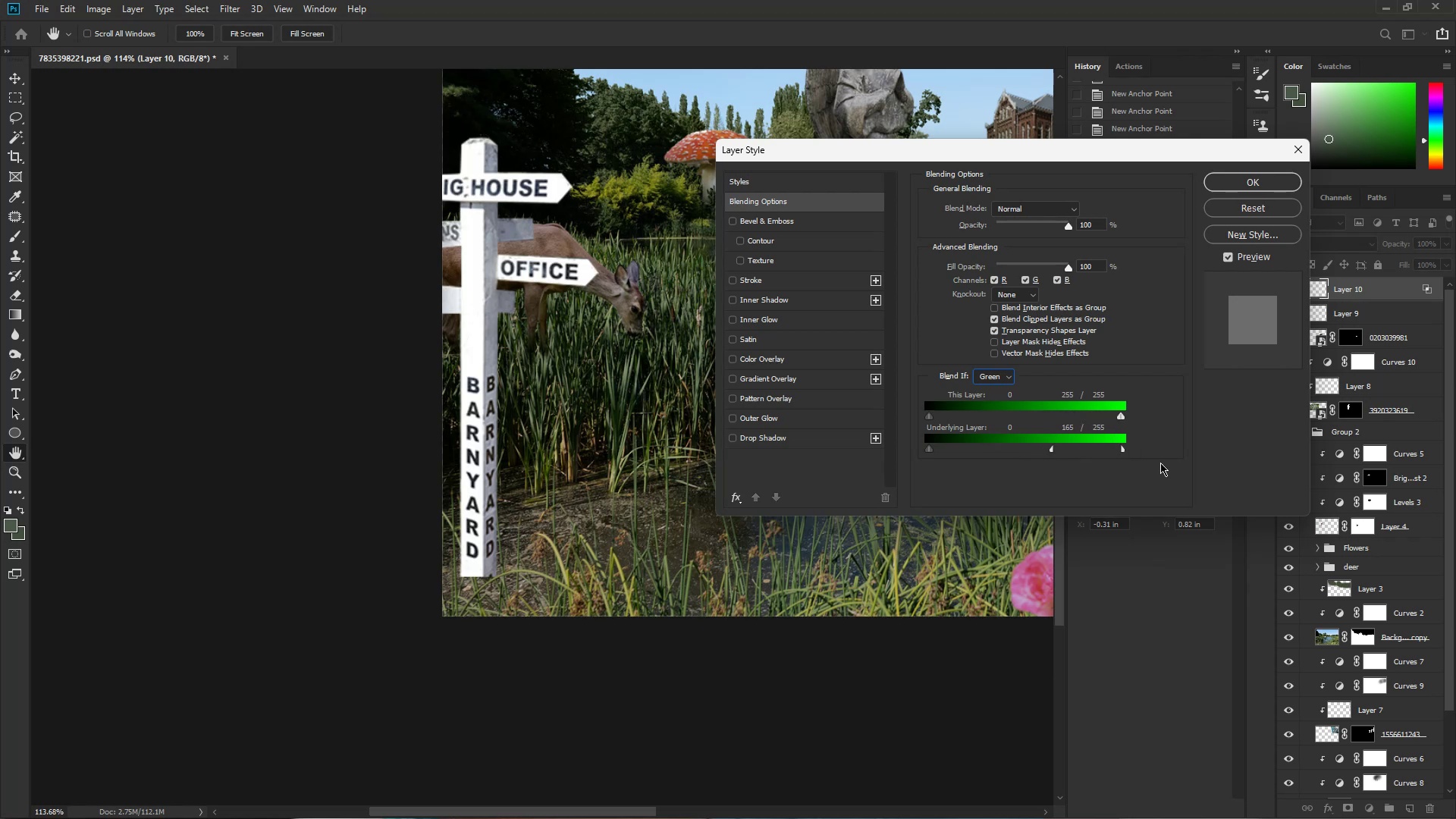 
hold_key(key=AltLeft, duration=1.52)
left_click_drag(start_coordinate=[1046, 448], to_coordinate=[1149, 448])
 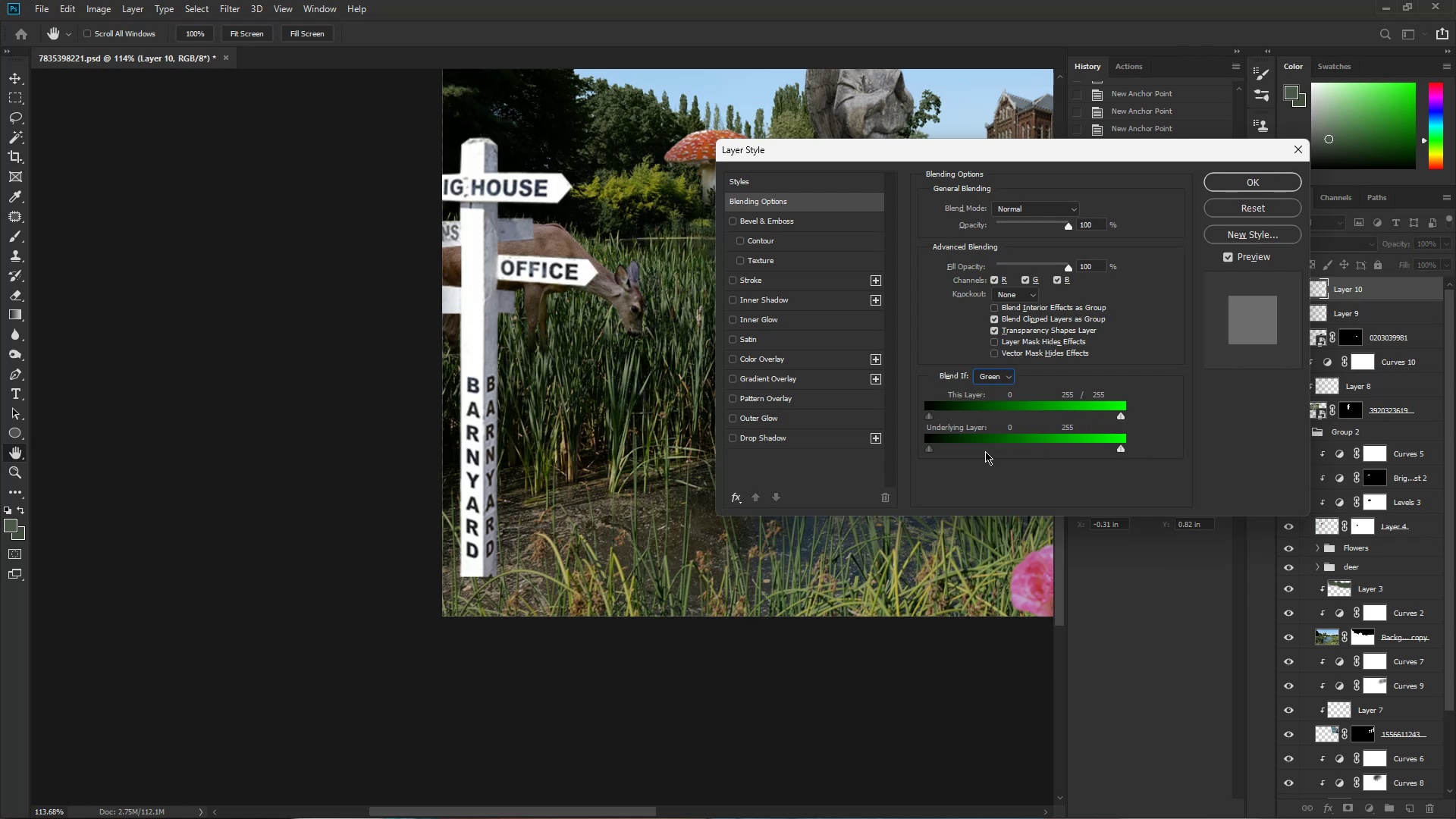 
left_click_drag(start_coordinate=[963, 447], to_coordinate=[946, 446])
 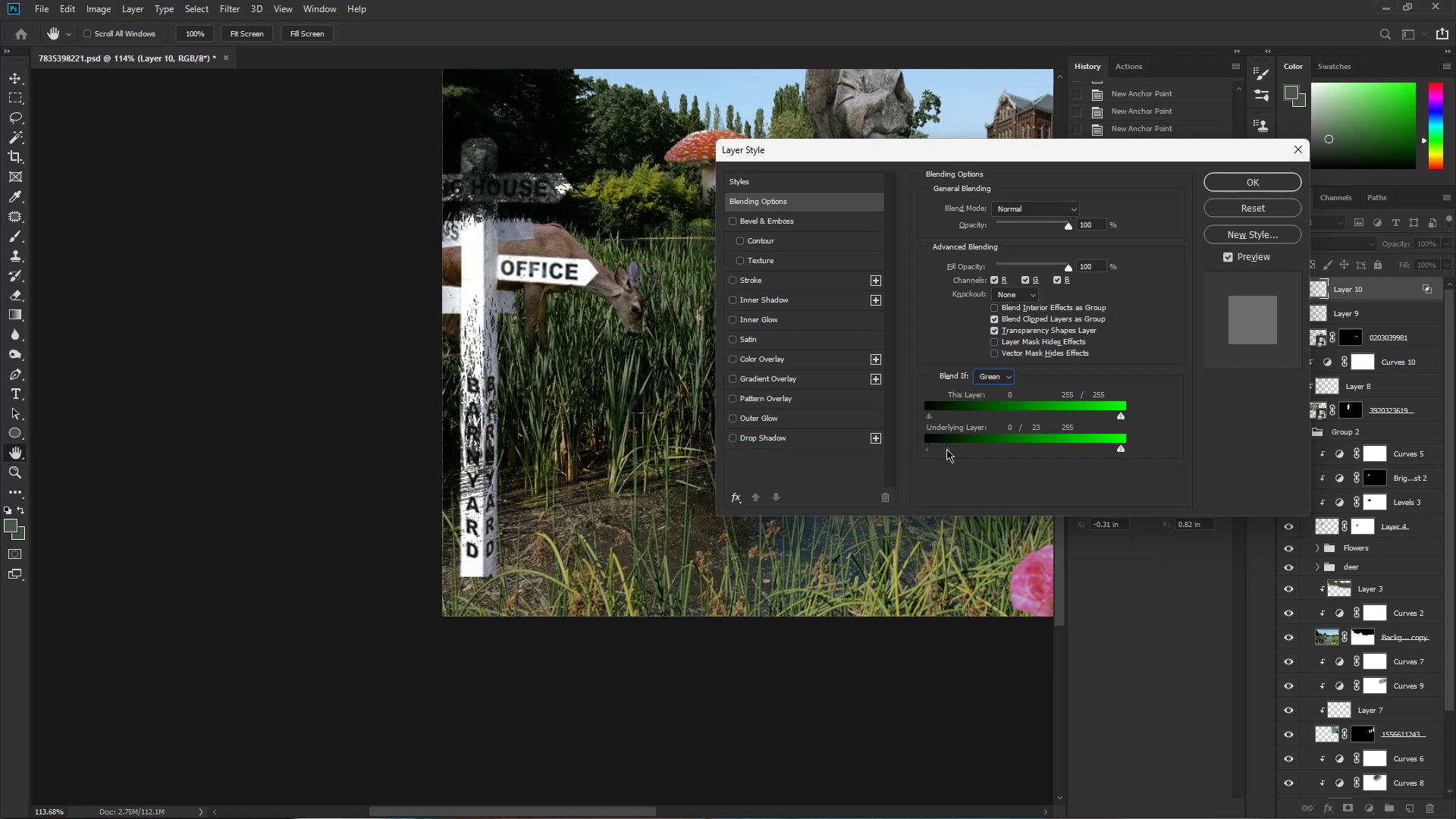 
hold_key(key=AltLeft, duration=1.51)
 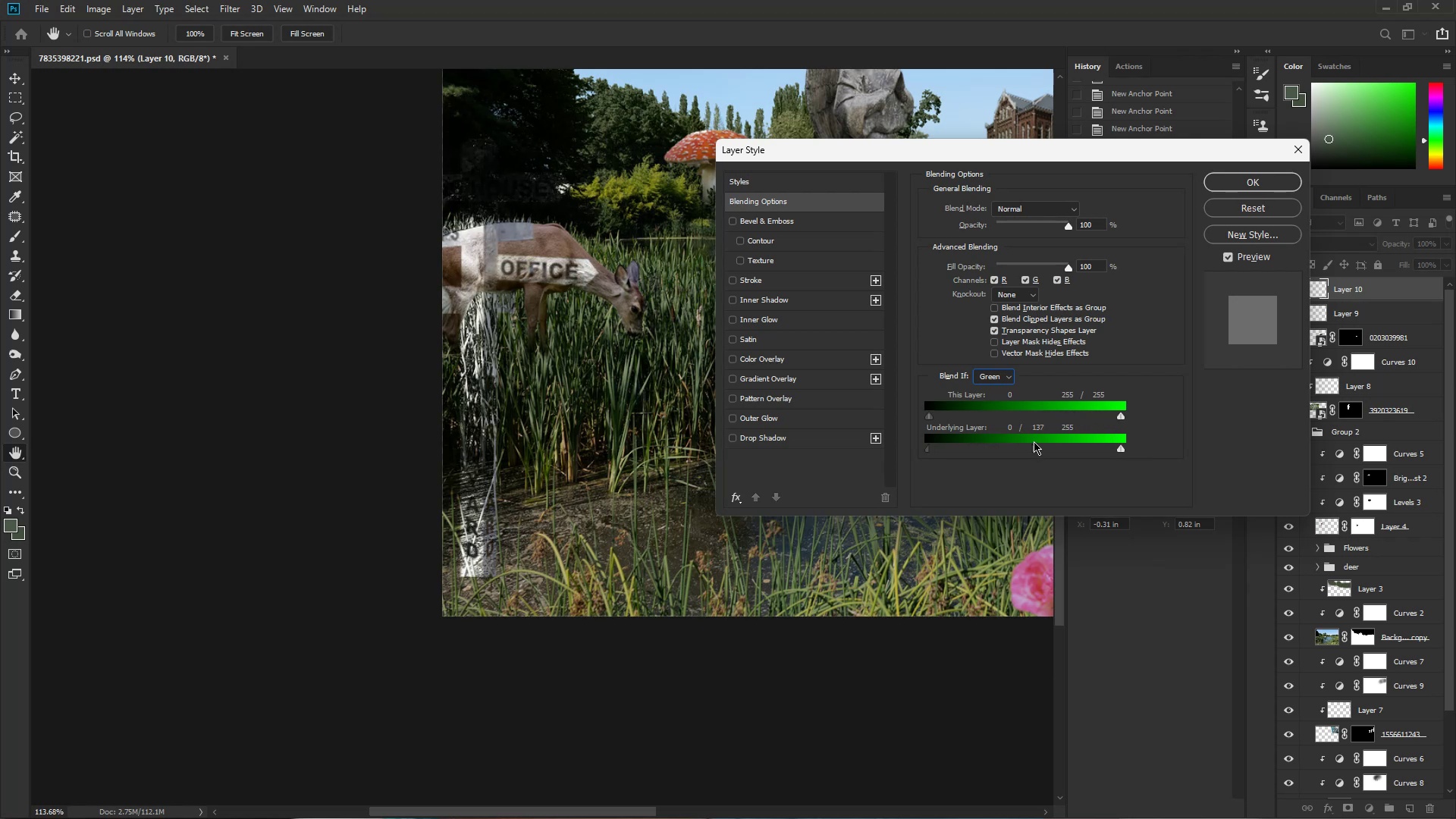 
hold_key(key=AltLeft, duration=1.53)
 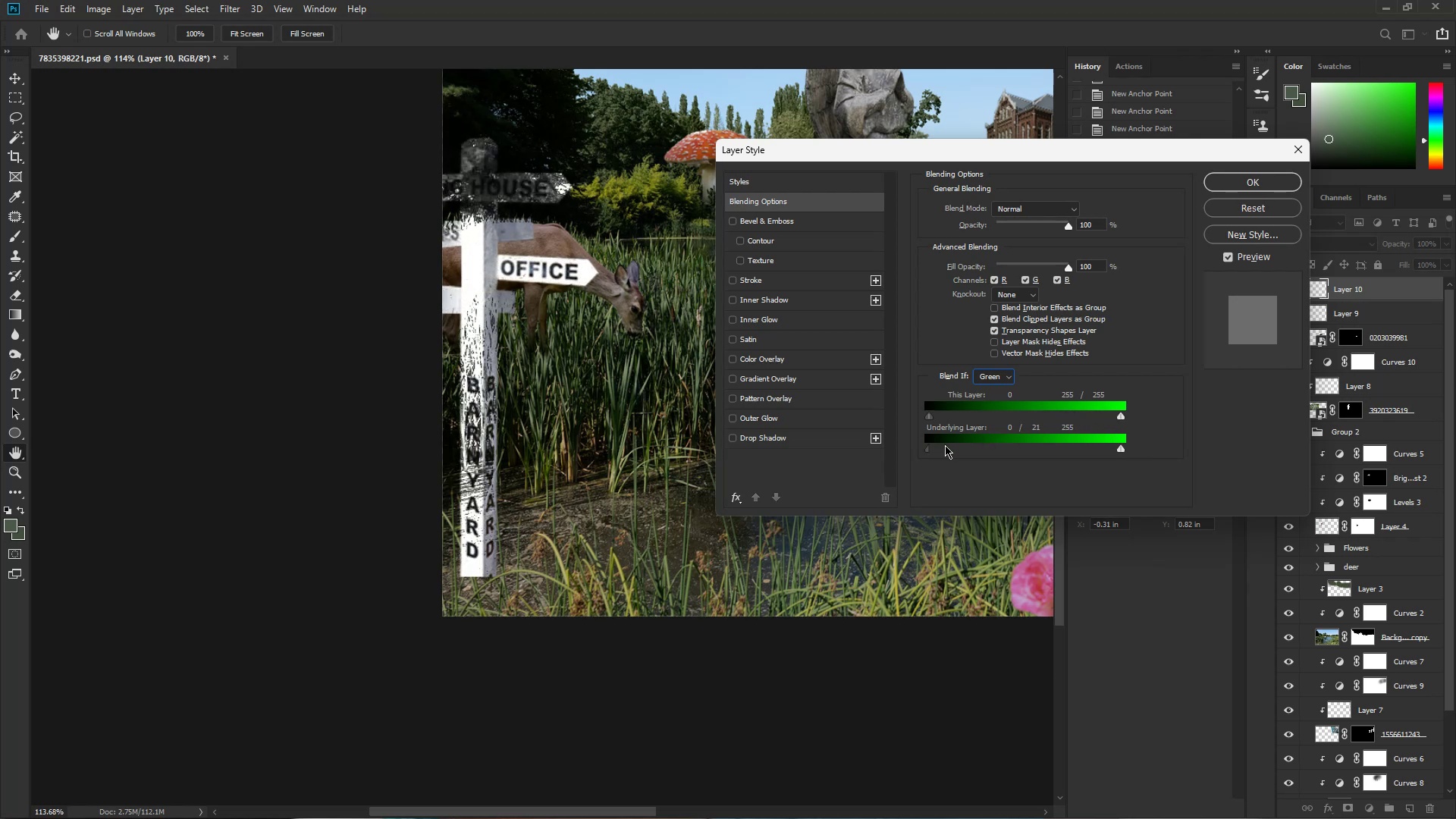 
hold_key(key=AltLeft, duration=1.52)
left_click_drag(start_coordinate=[948, 449], to_coordinate=[1002, 453])
 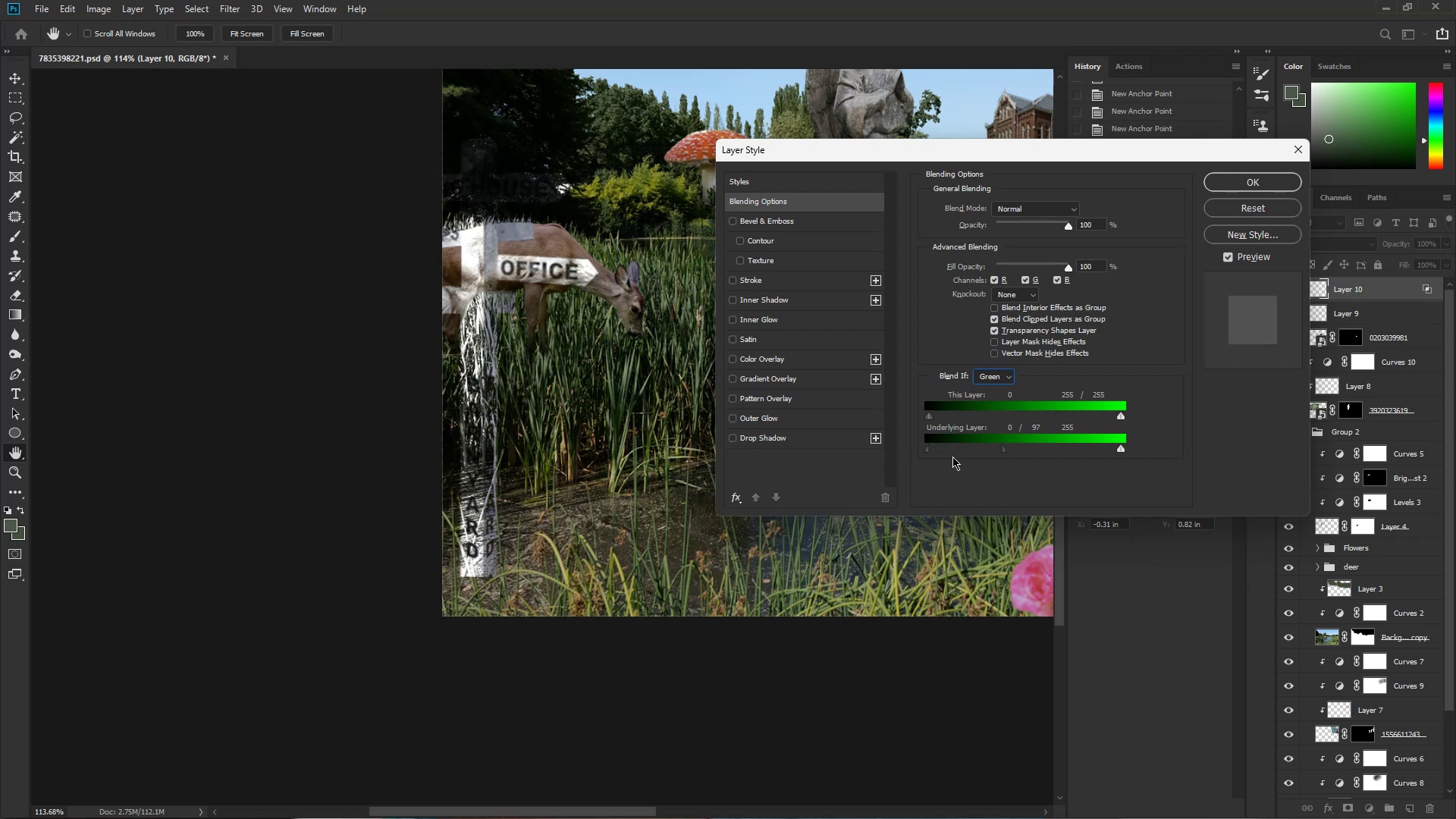 
left_click_drag(start_coordinate=[947, 447], to_coordinate=[836, 448])
 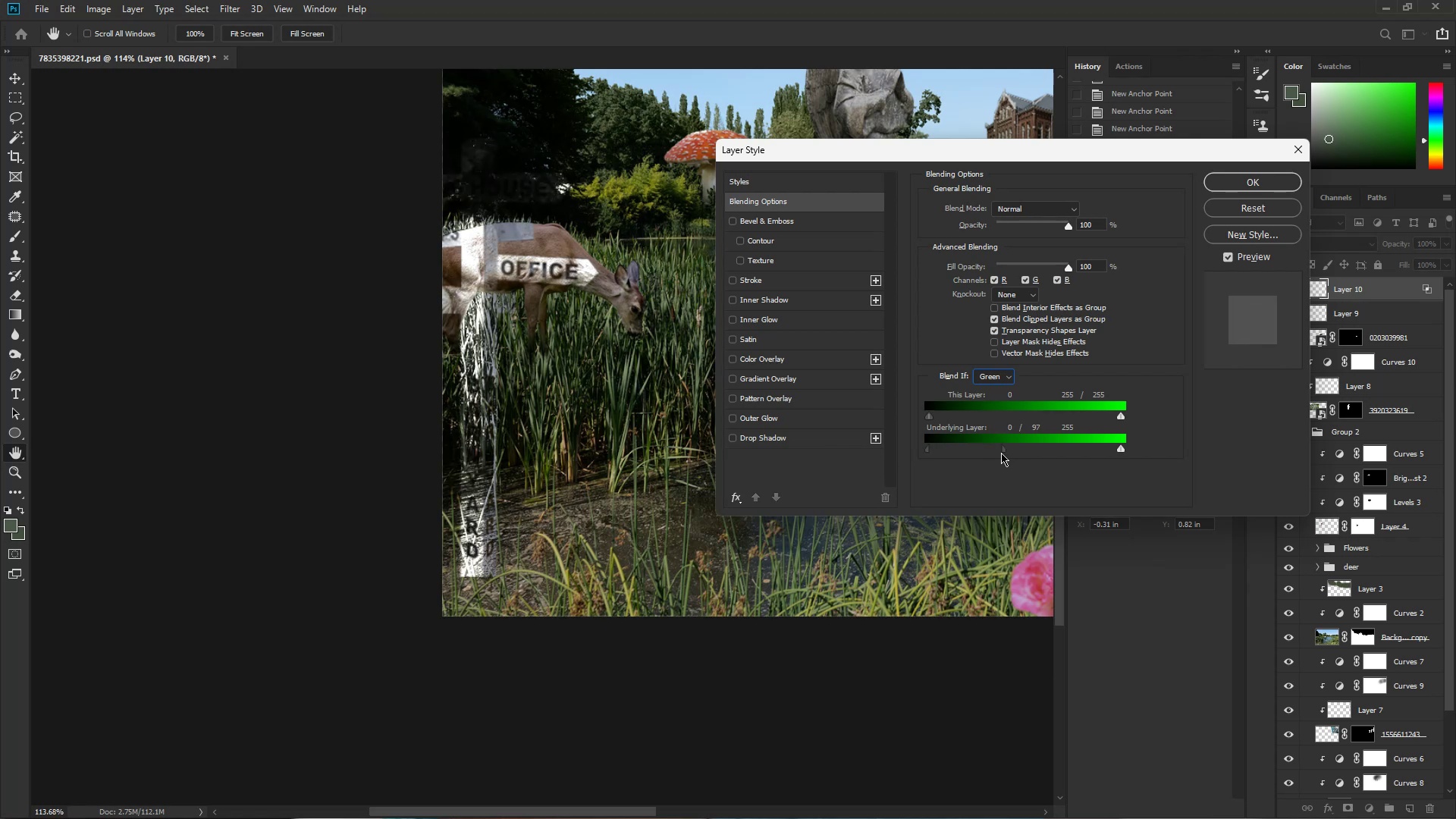 
hold_key(key=AltLeft, duration=1.52)
 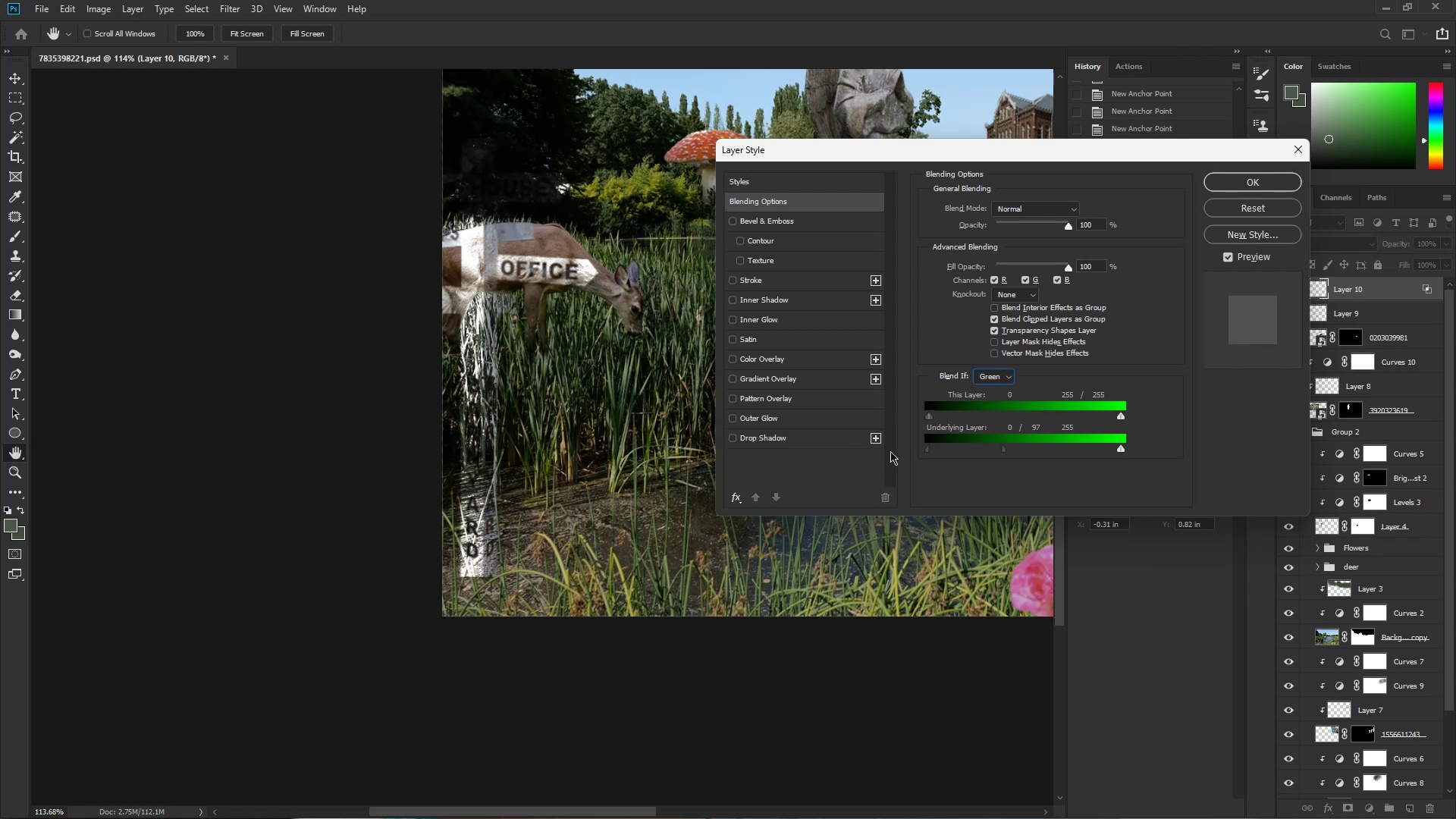 
hold_key(key=AltLeft, duration=1.5)
left_click_drag(start_coordinate=[1005, 447], to_coordinate=[899, 444])
 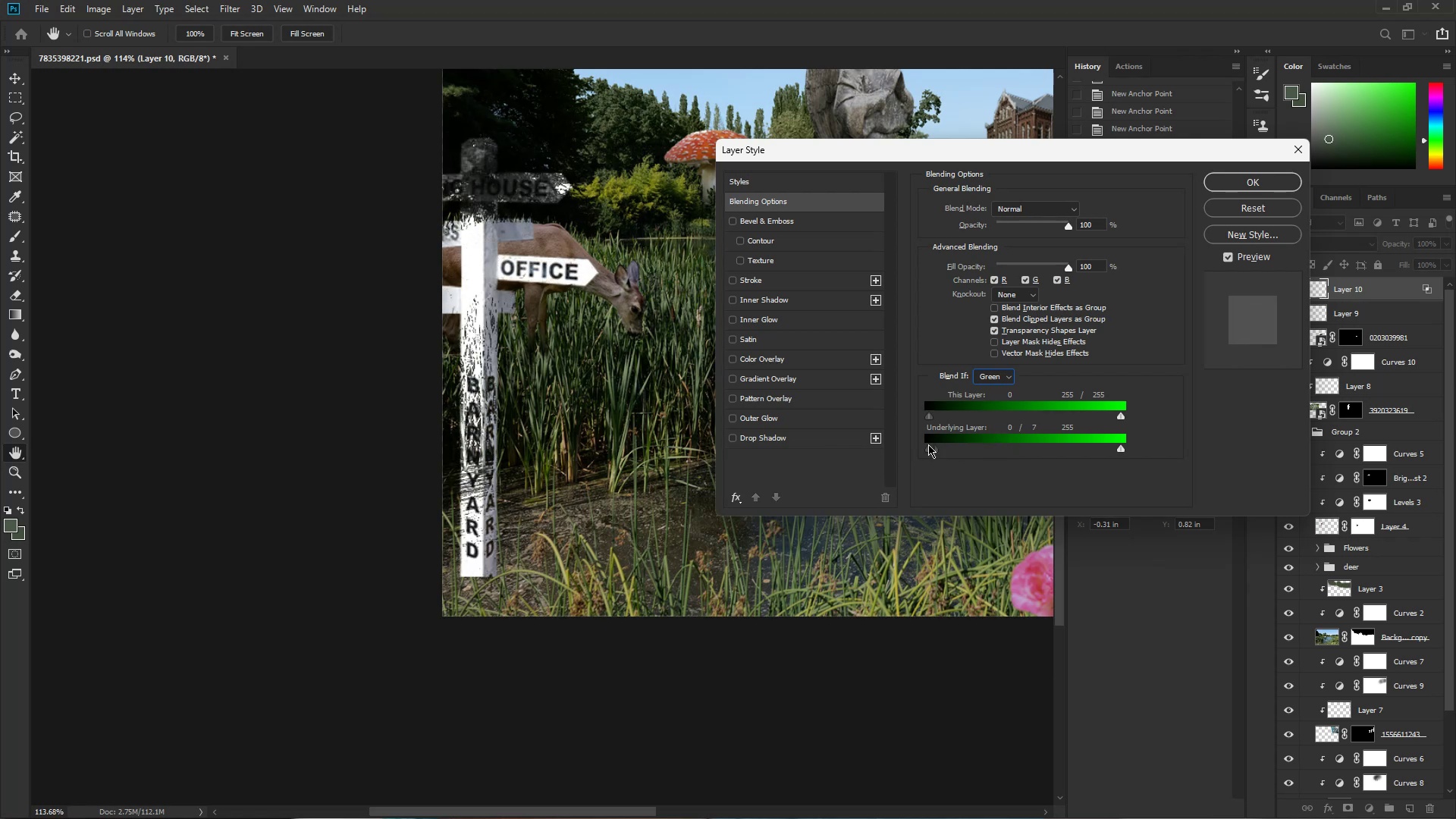 
hold_key(key=AltLeft, duration=1.52)
left_click_drag(start_coordinate=[1107, 450], to_coordinate=[1059, 453])
 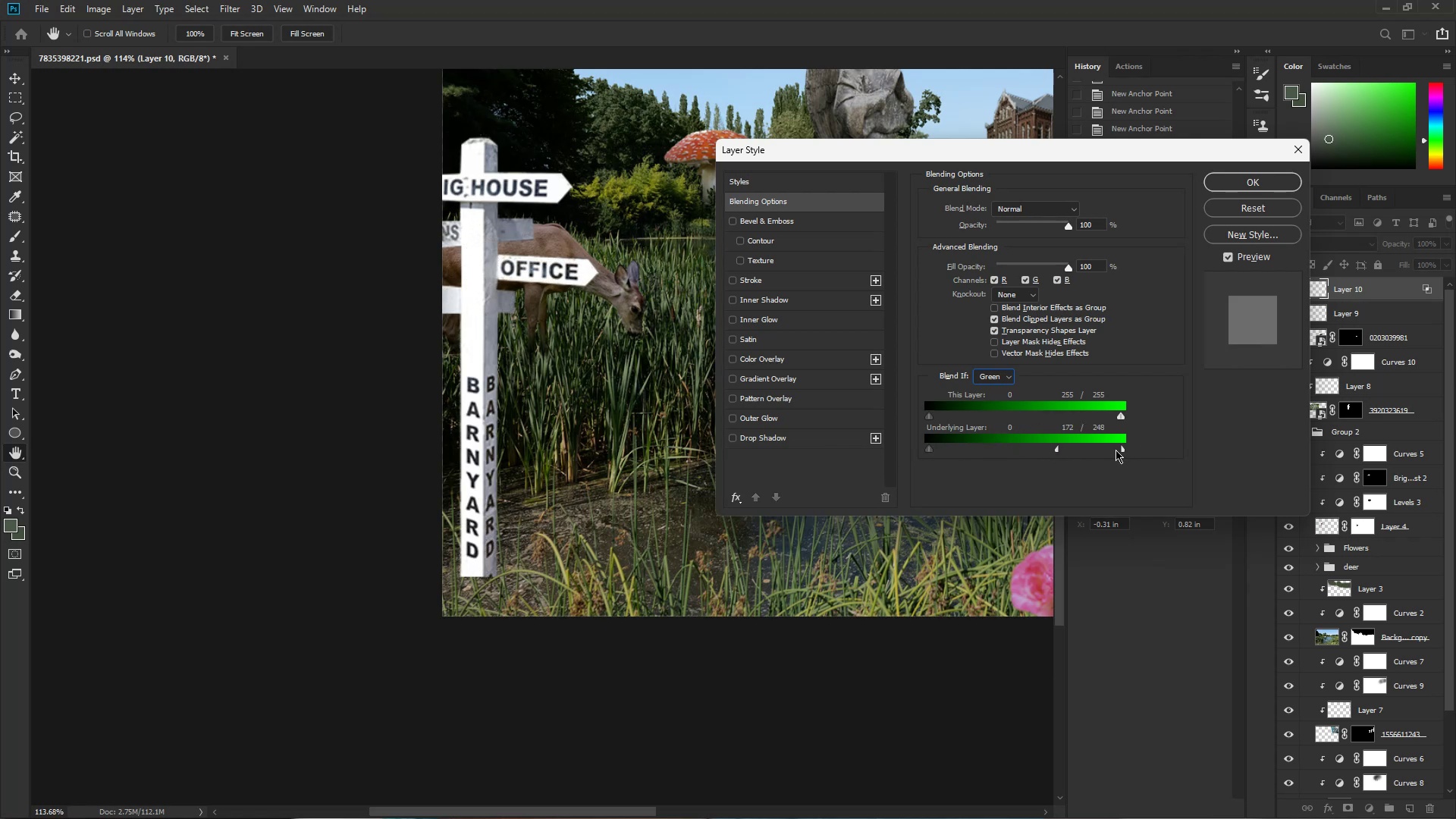 
hold_key(key=AltLeft, duration=1.52)
left_click_drag(start_coordinate=[1116, 450], to_coordinate=[1097, 450])
 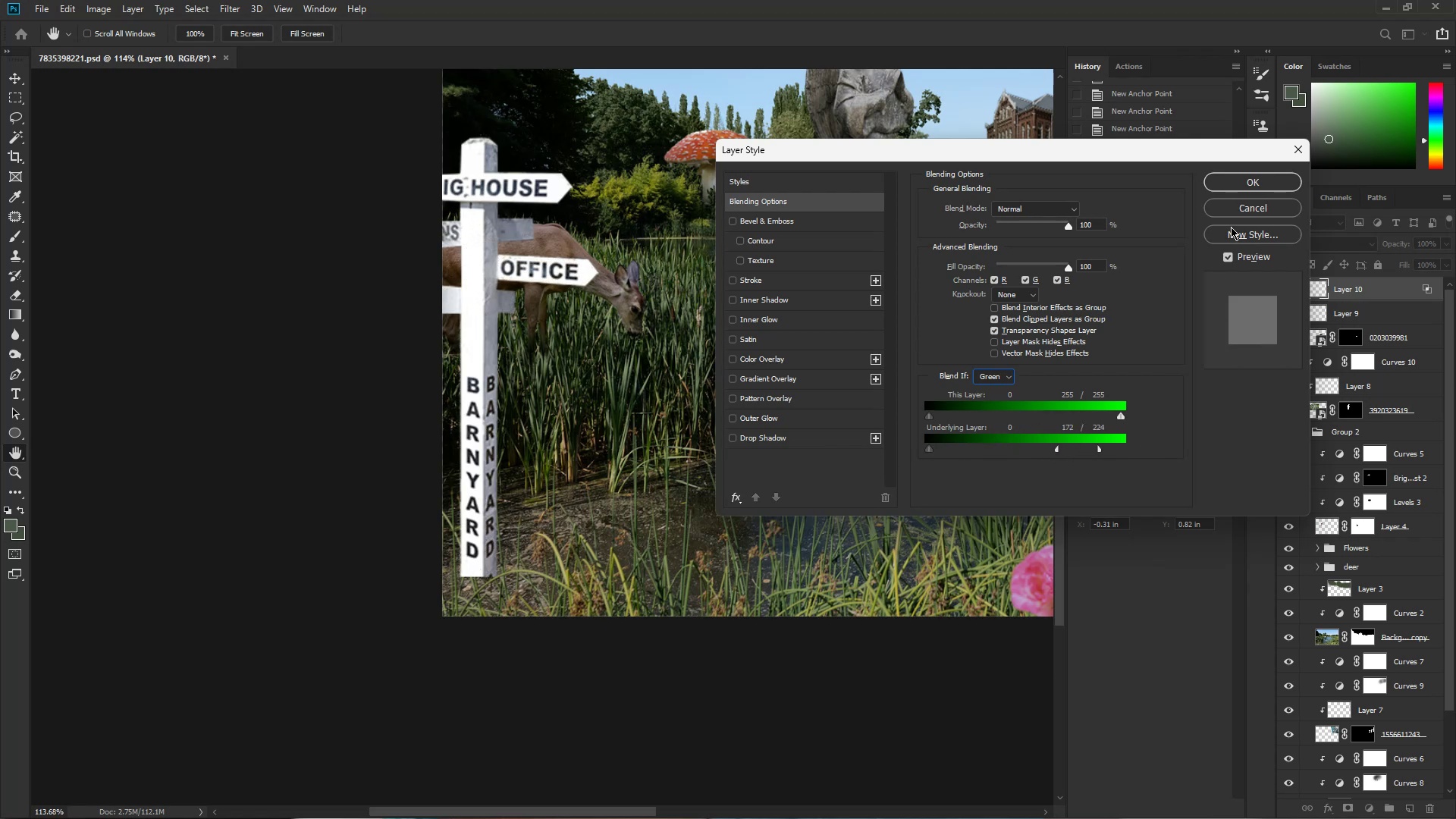 
hold_key(key=AltLeft, duration=1.05)
 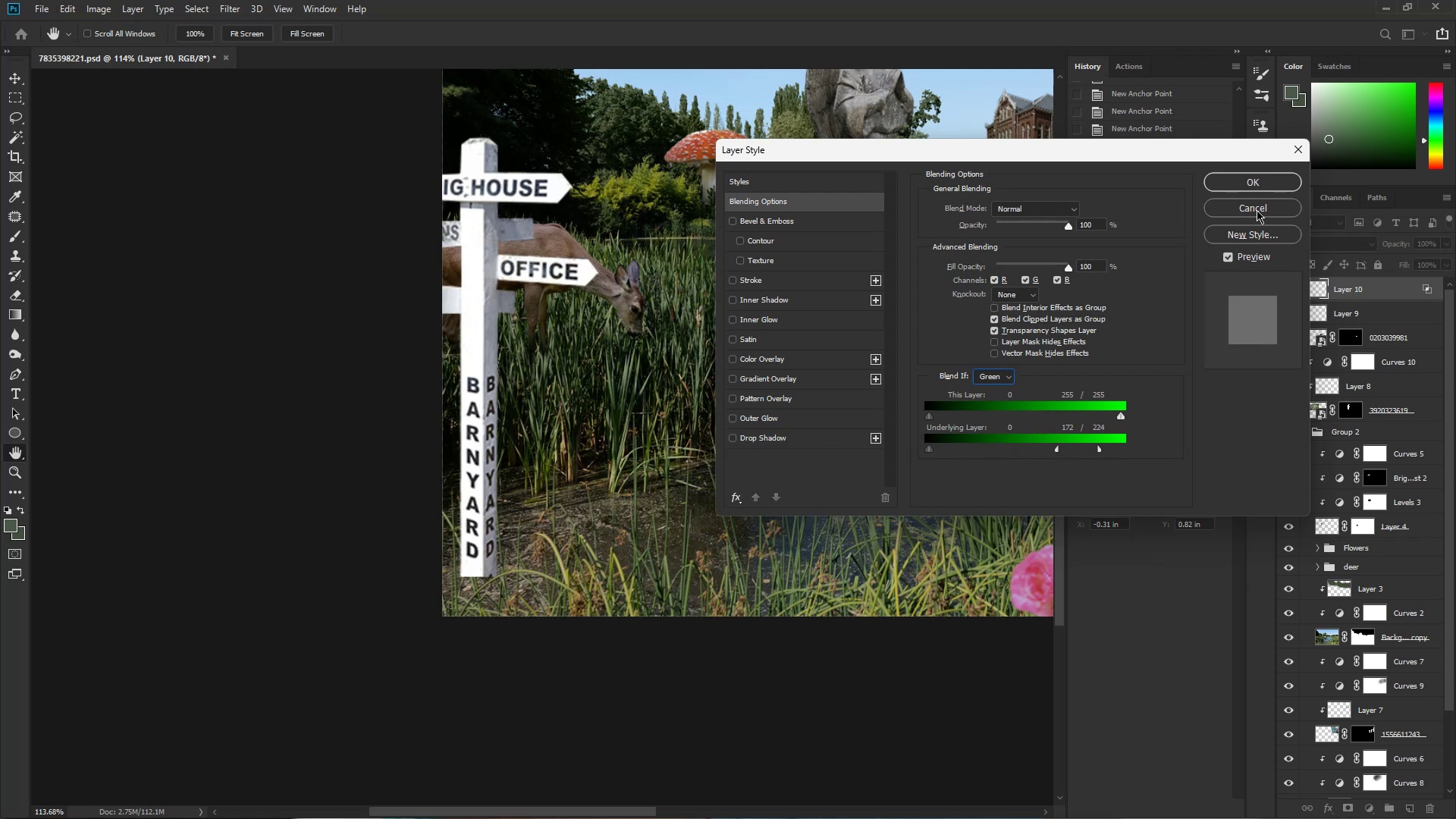 
left_click([1258, 209])
 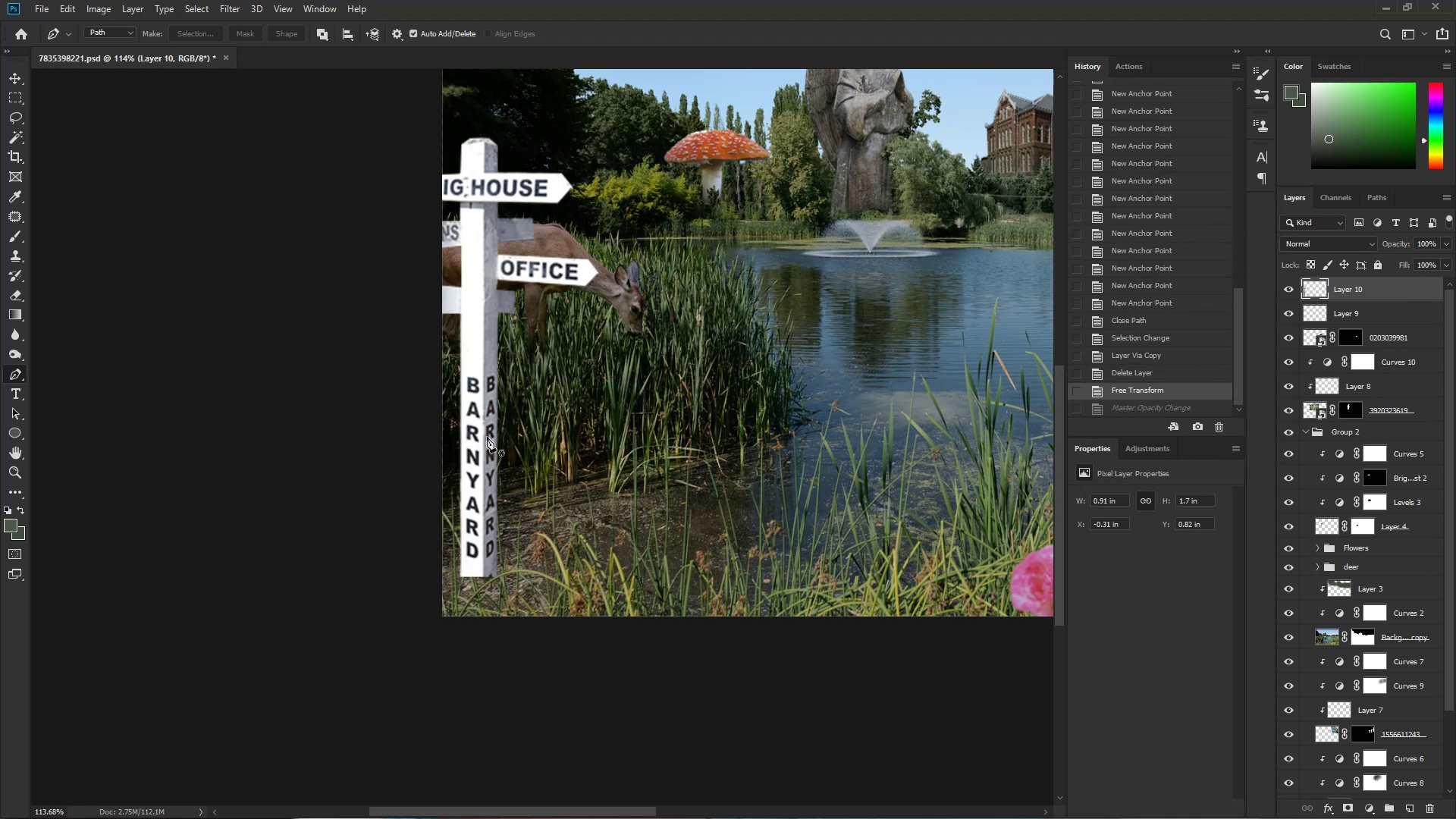 
wait(9.42)
 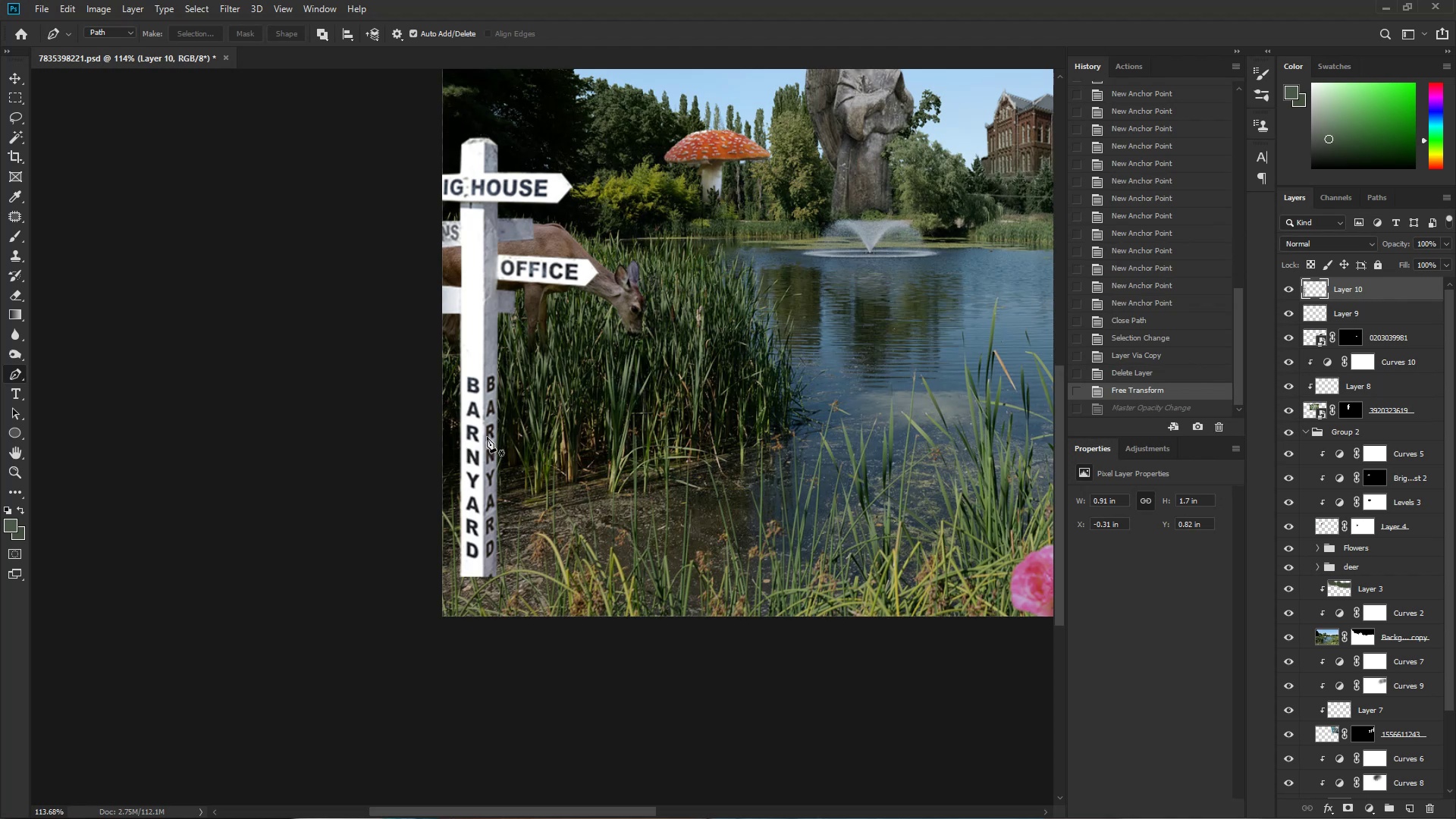 
key(L)
 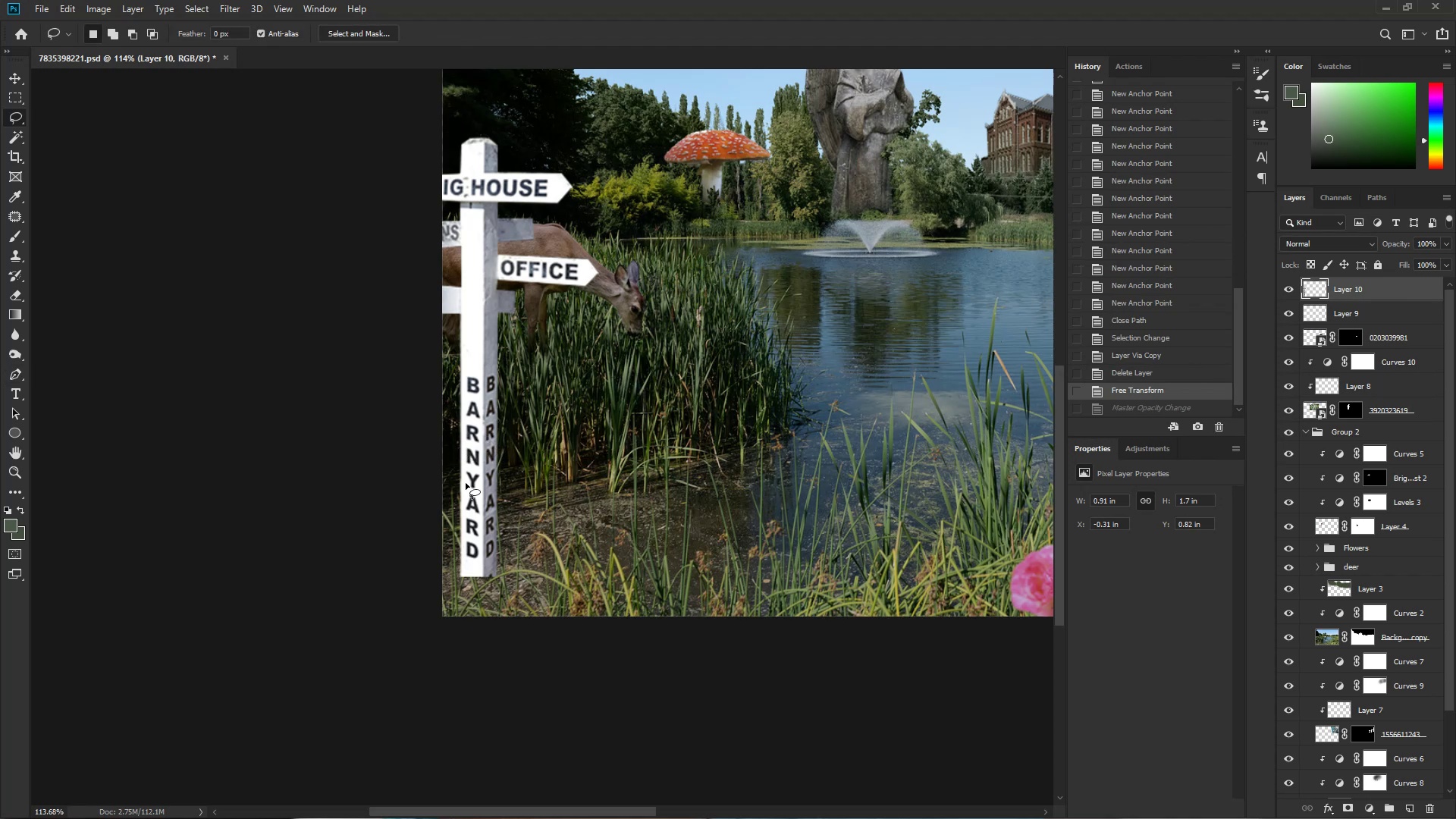 
hold_key(key=ControlLeft, duration=0.33)
 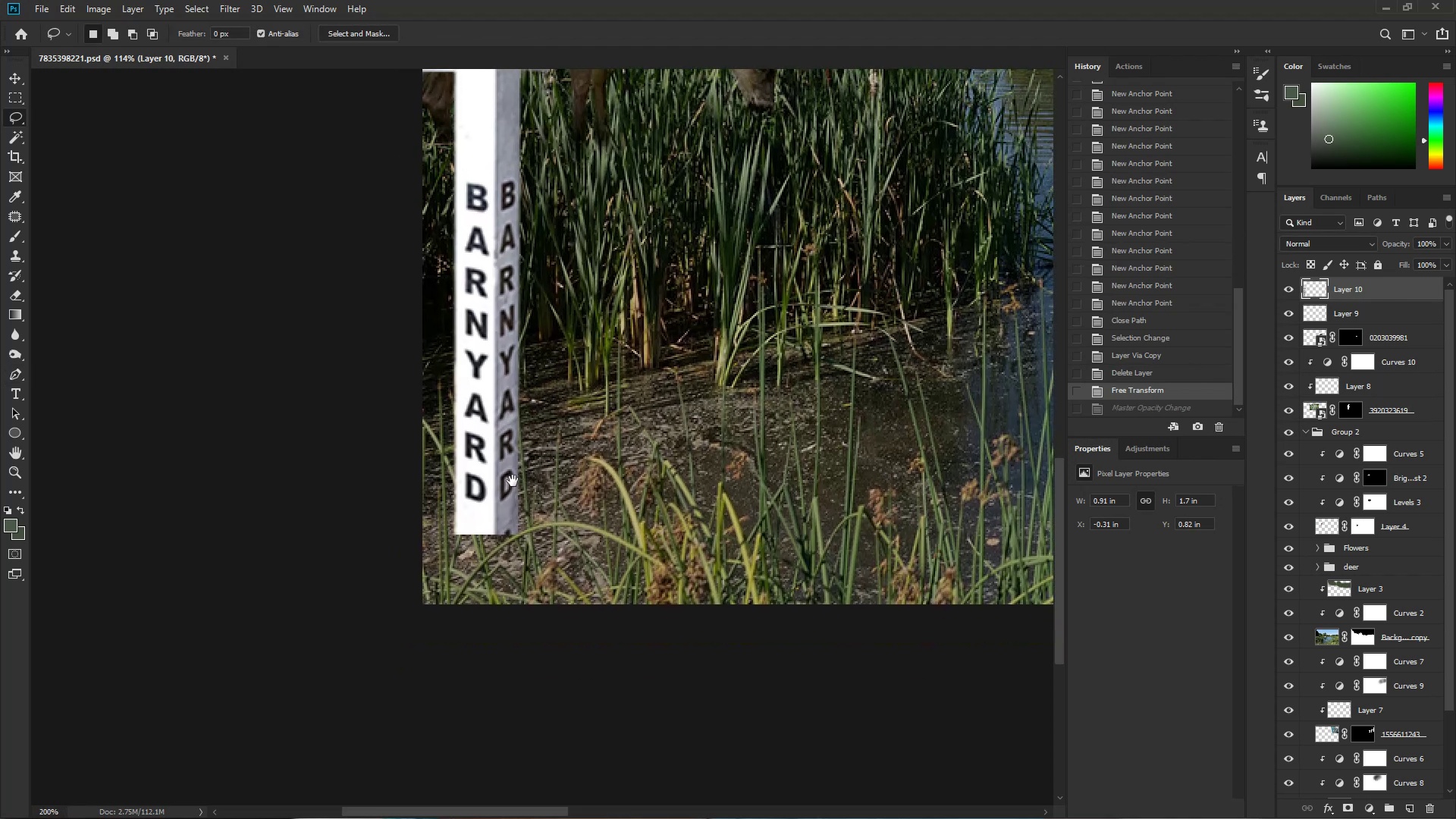 
hold_key(key=Space, duration=0.88)
 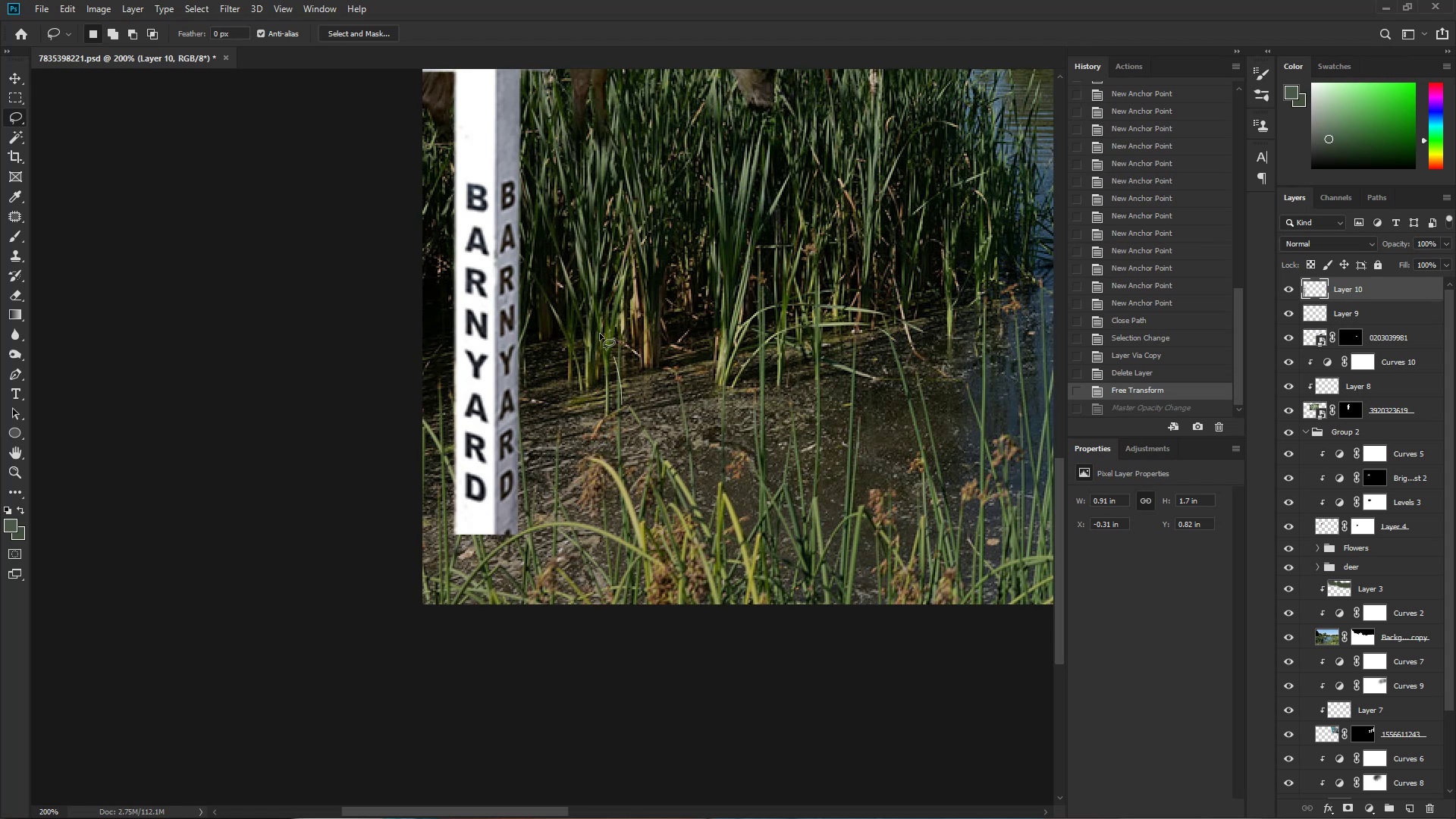 
left_click_drag(start_coordinate=[496, 538], to_coordinate=[500, 539])
 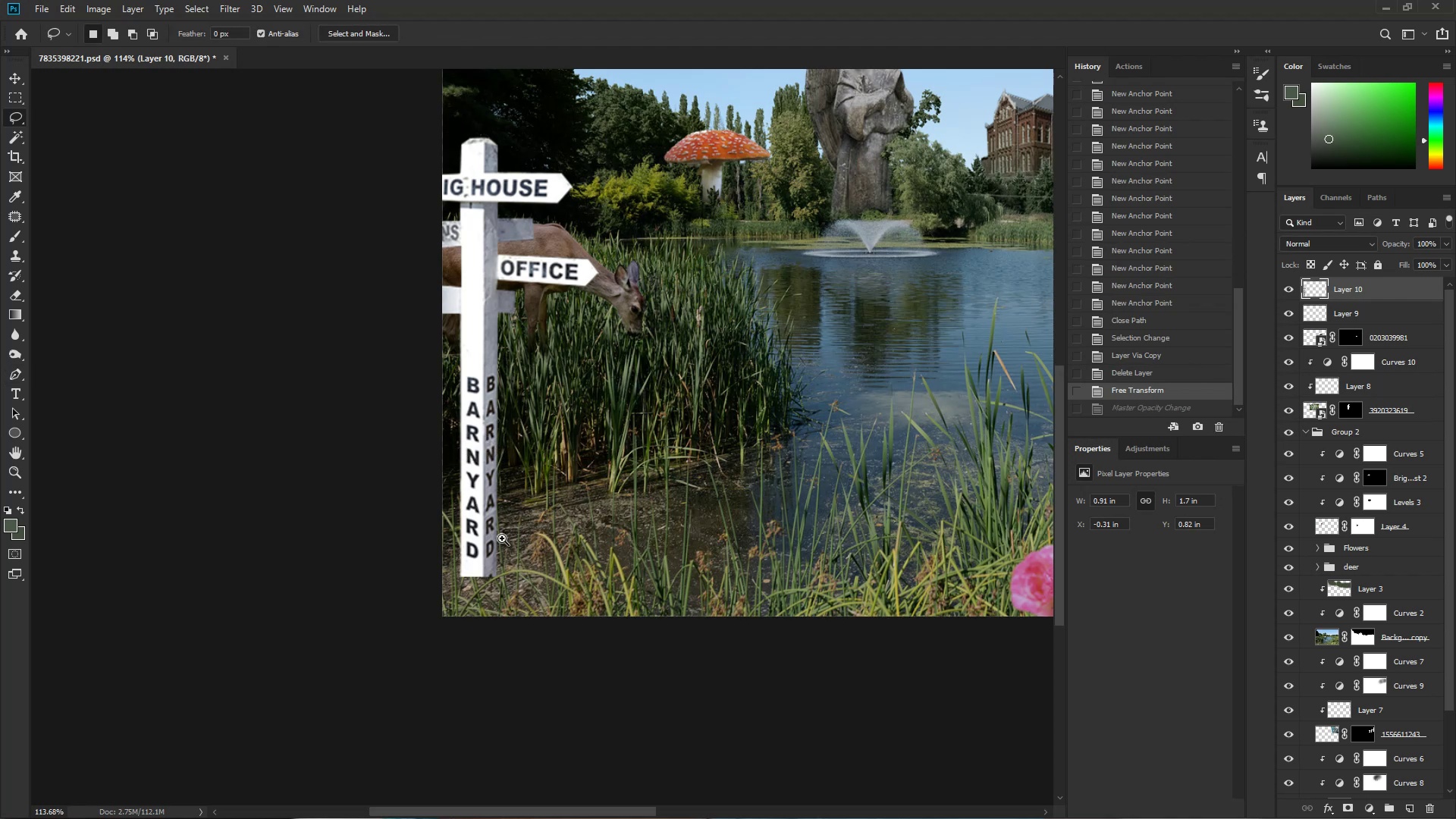 
left_click_drag(start_coordinate=[491, 553], to_coordinate=[513, 481])
 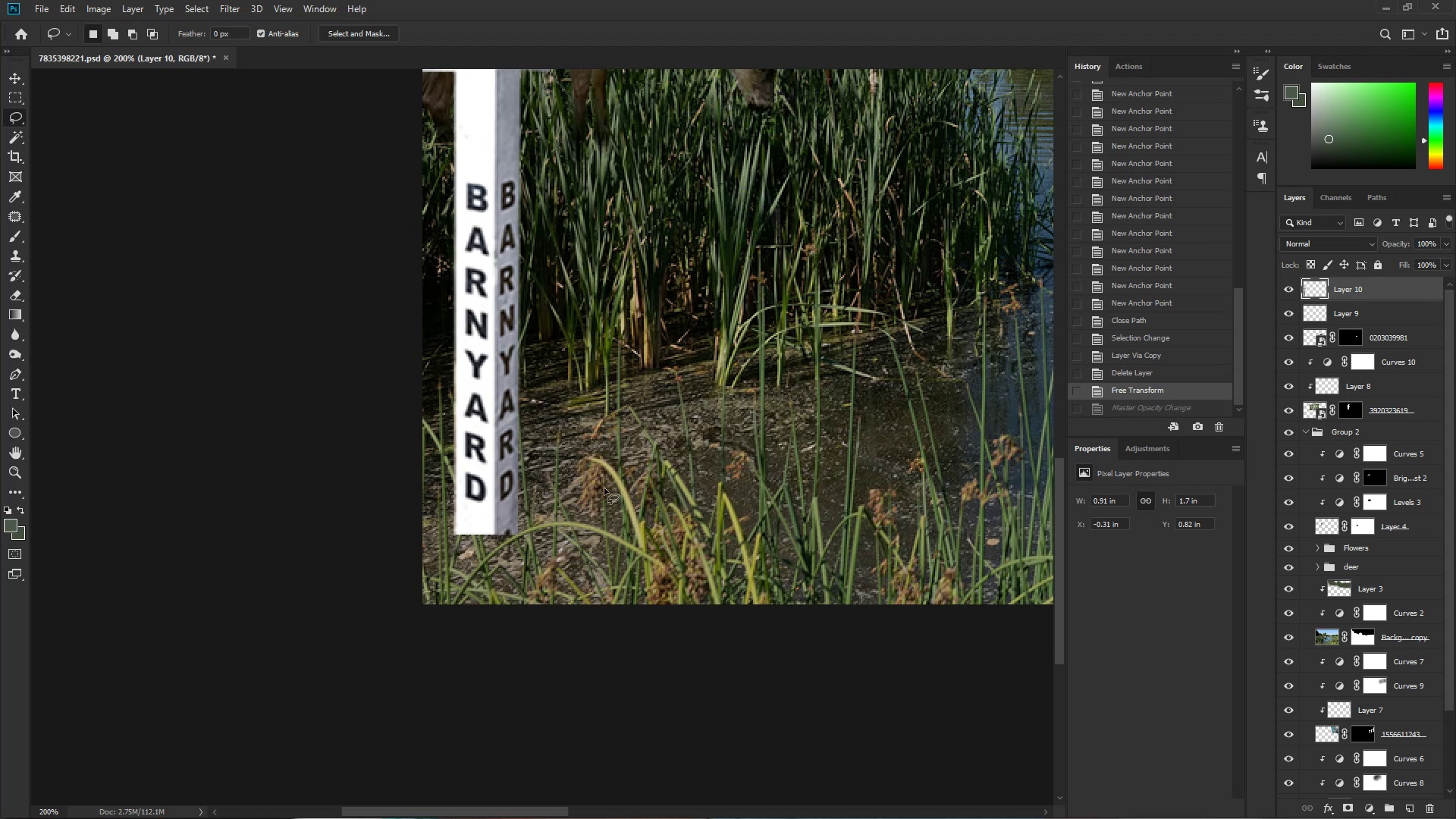 
left_click_drag(start_coordinate=[622, 405], to_coordinate=[716, 453])
 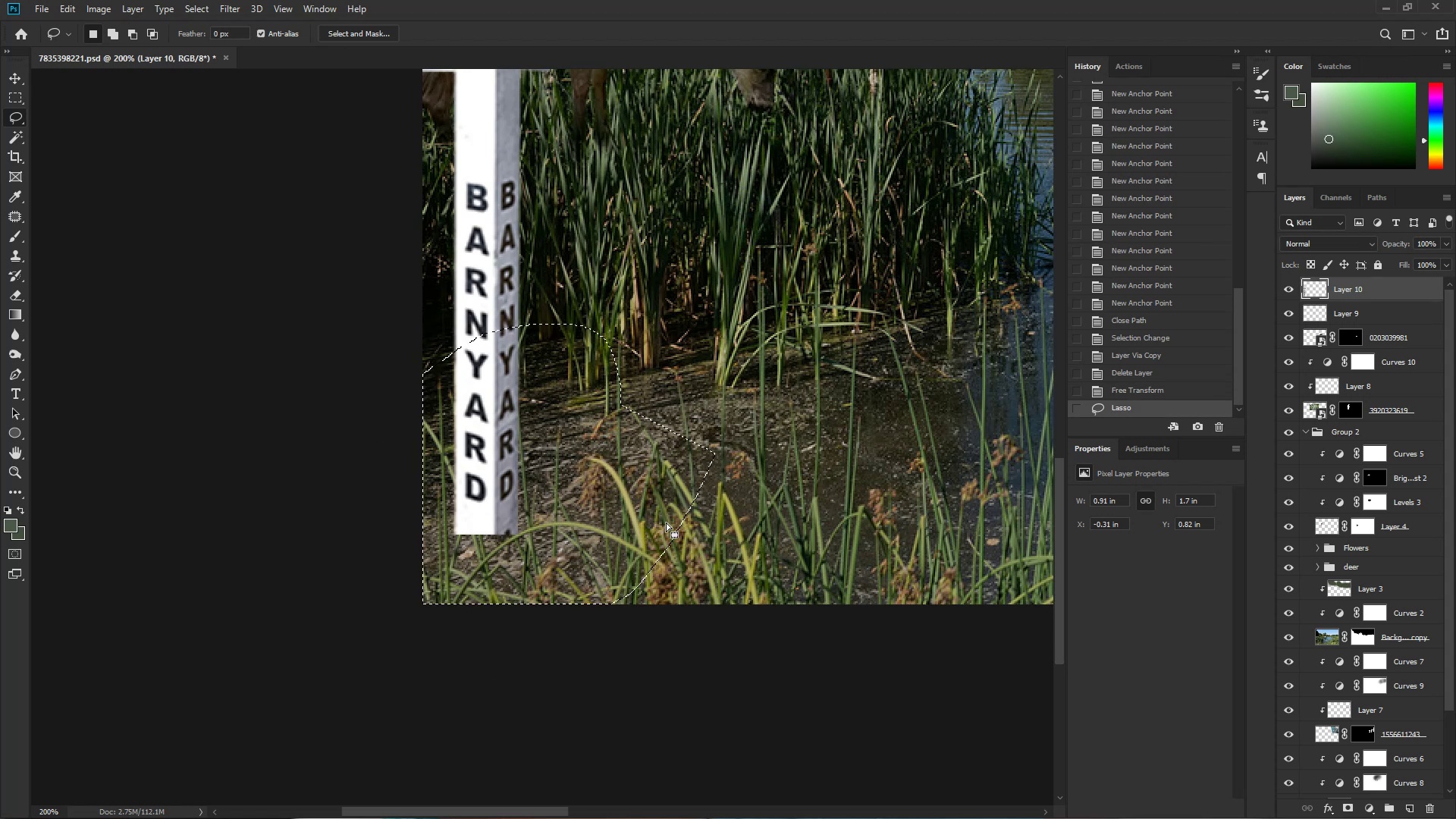 
left_click_drag(start_coordinate=[554, 457], to_coordinate=[506, 469])
 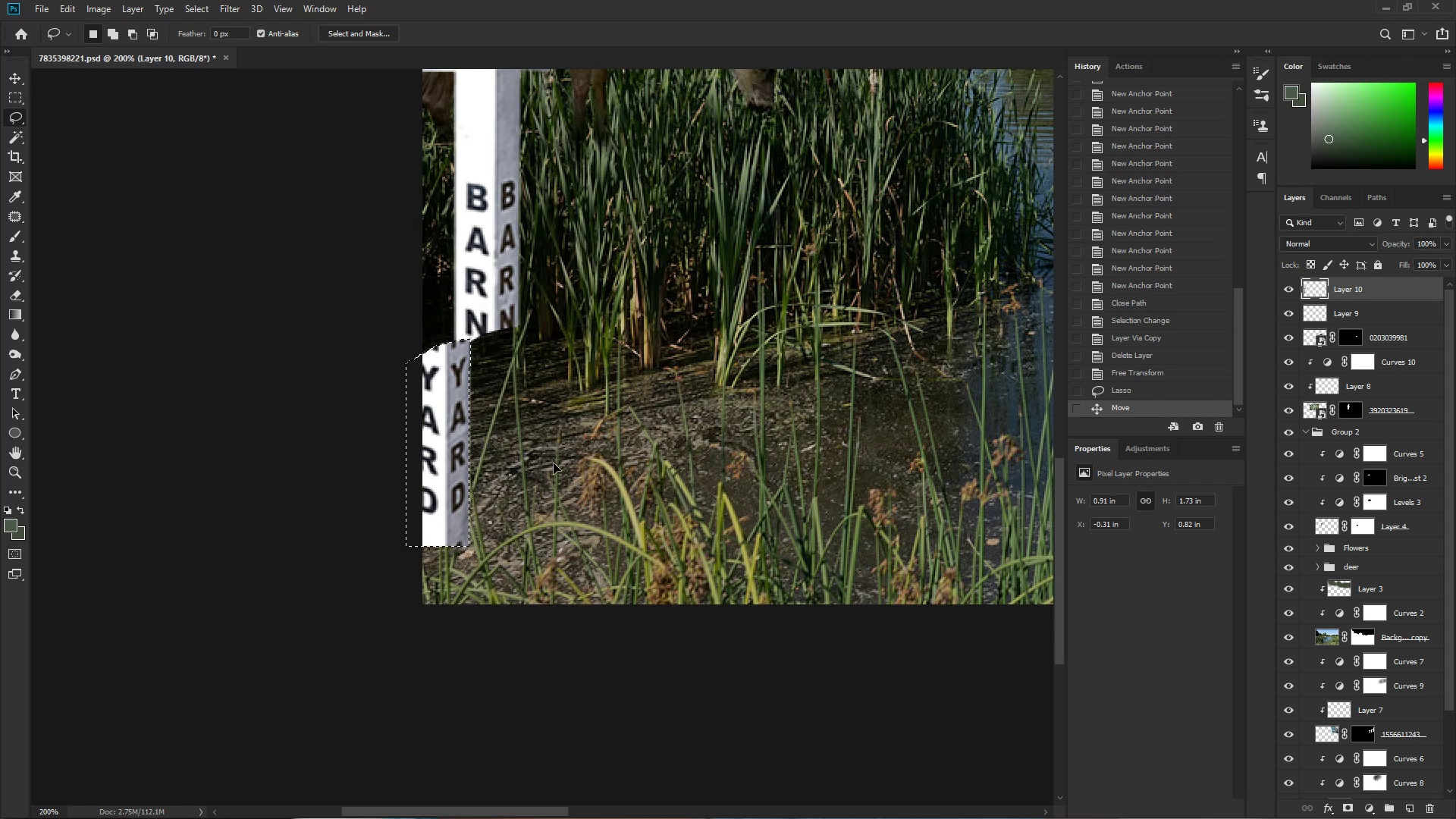 
key(Control+Space)
 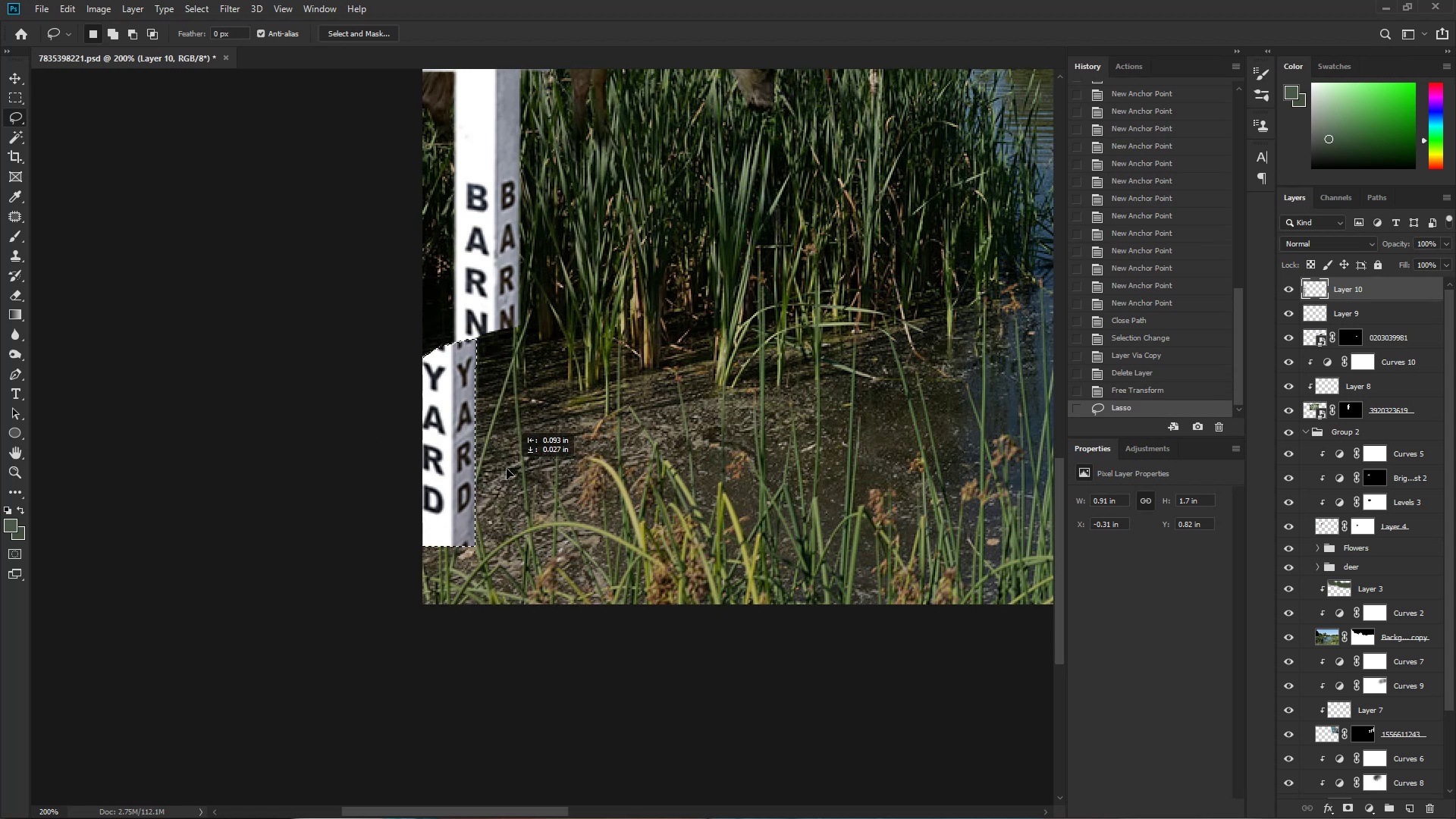 
key(Control+Z)
 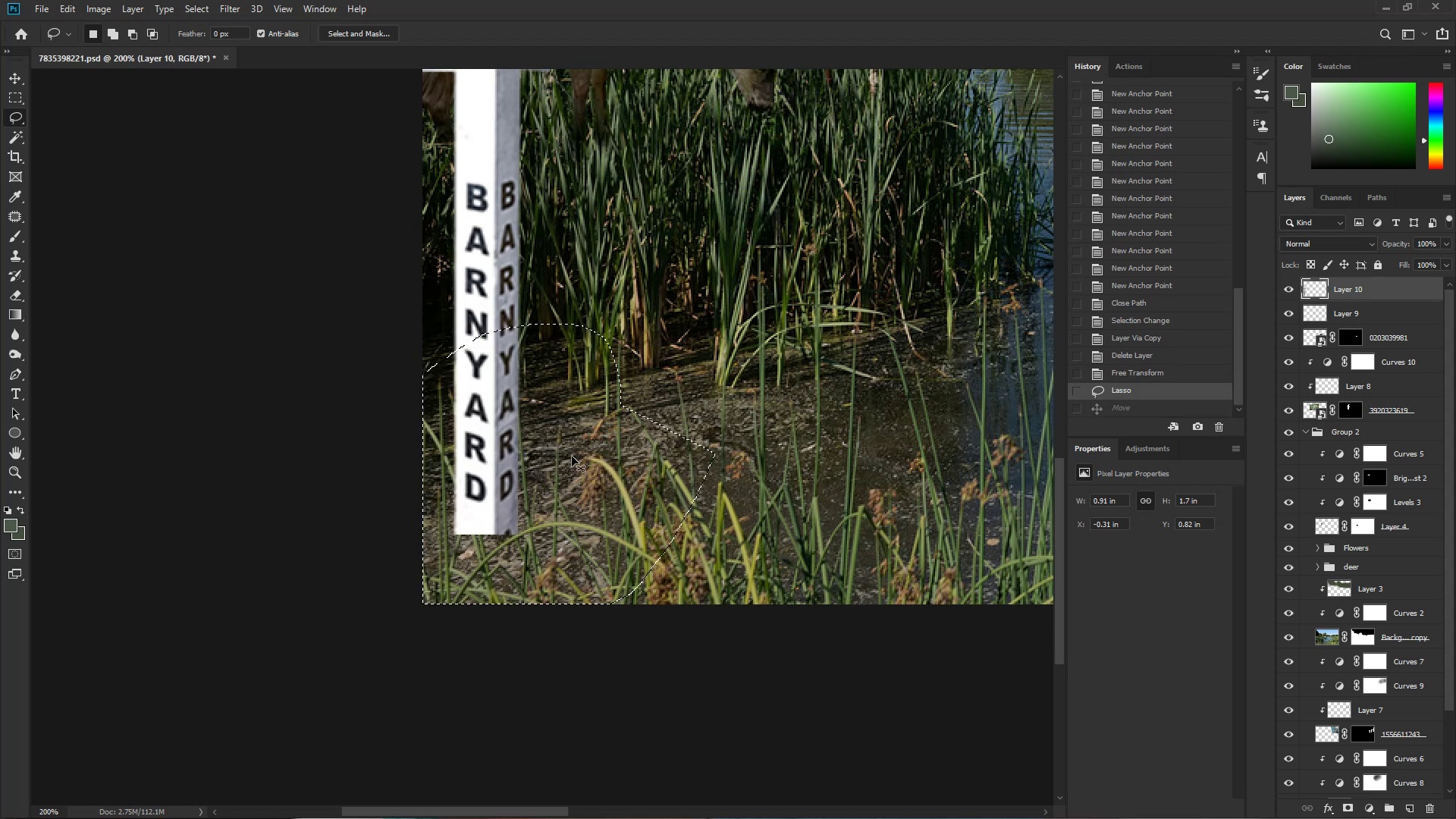 
key(Control+D)
 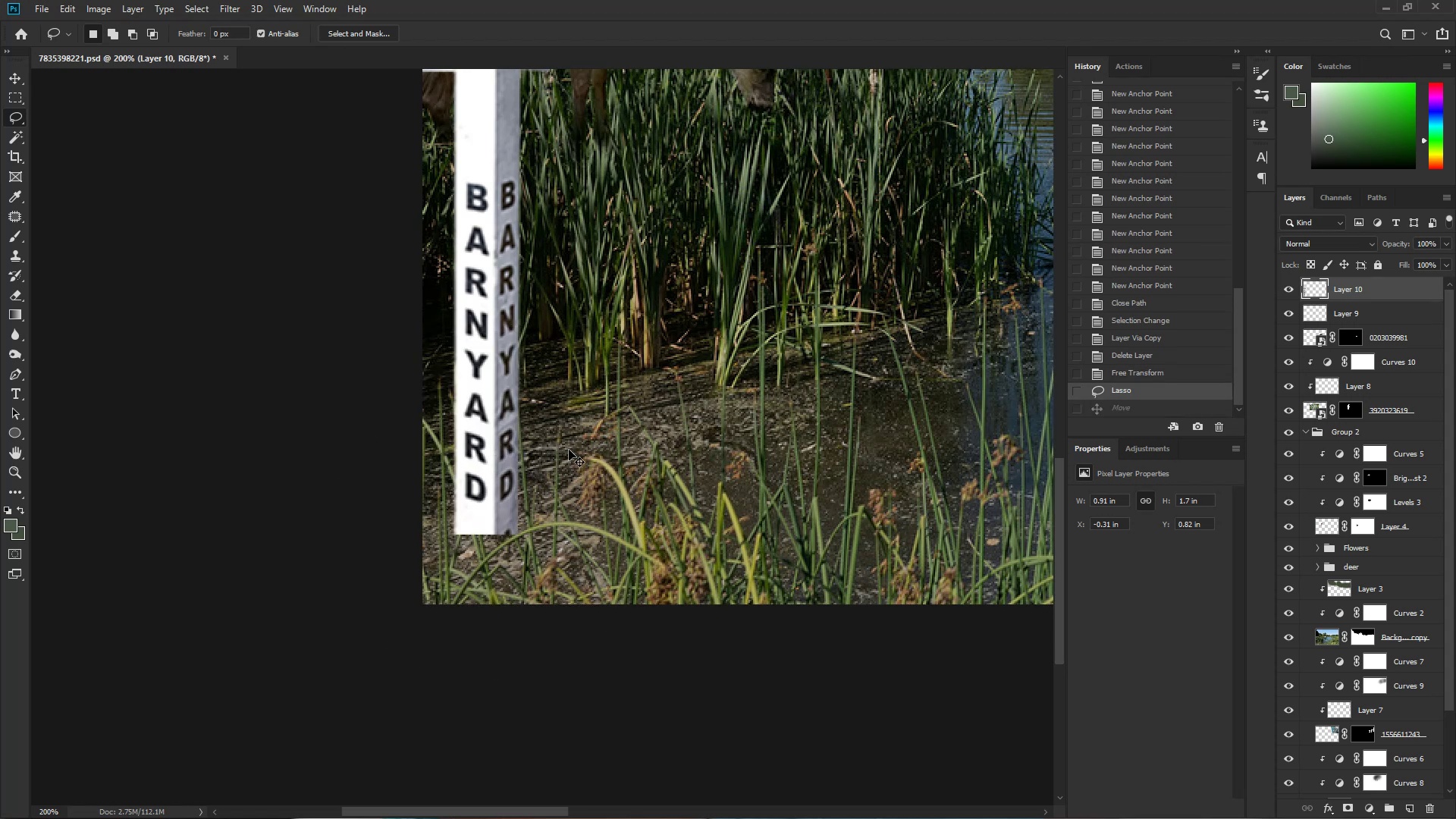 
hold_key(key=Space, duration=0.33)
 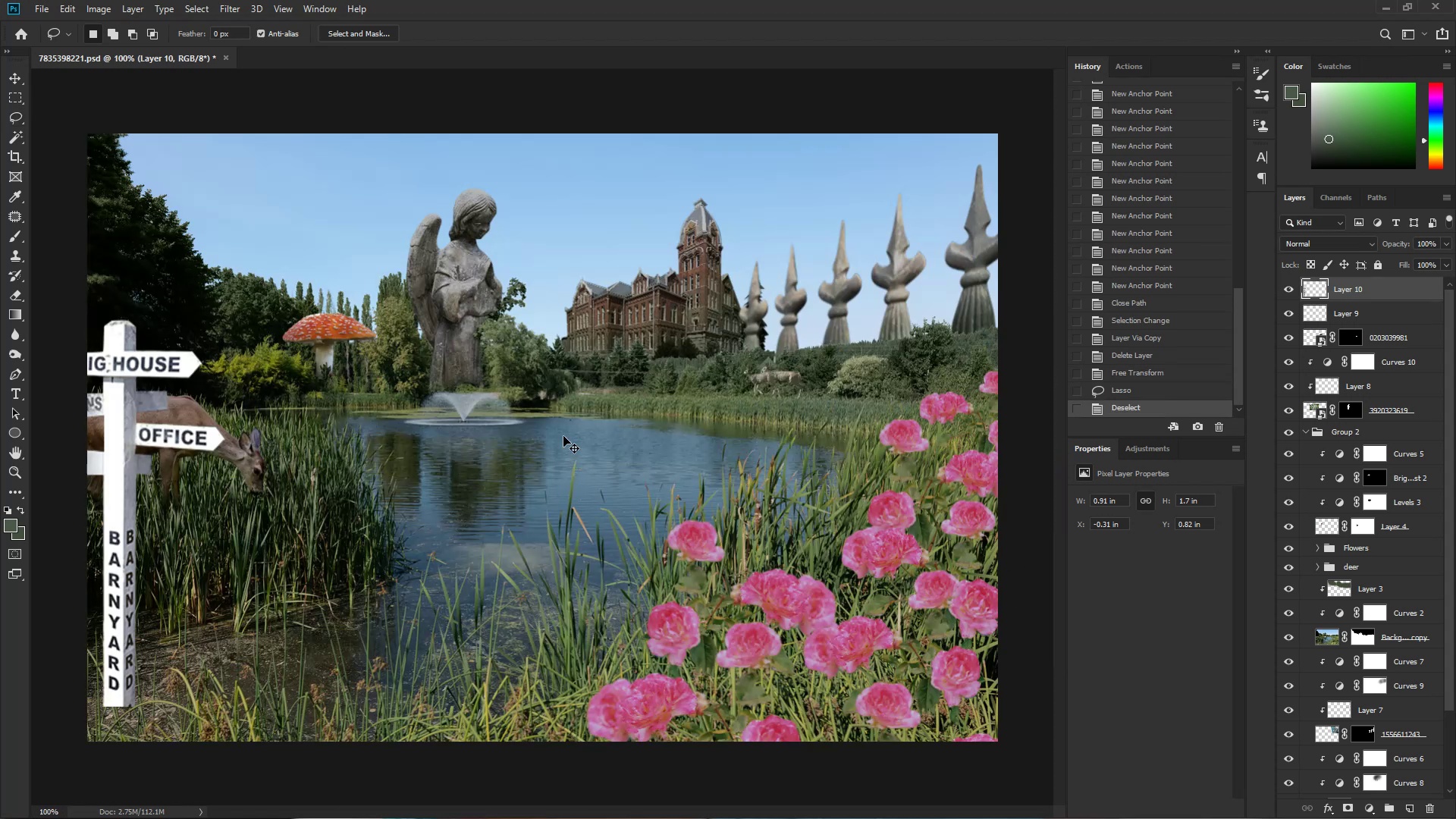 
left_click_drag(start_coordinate=[565, 455], to_coordinate=[516, 474])
 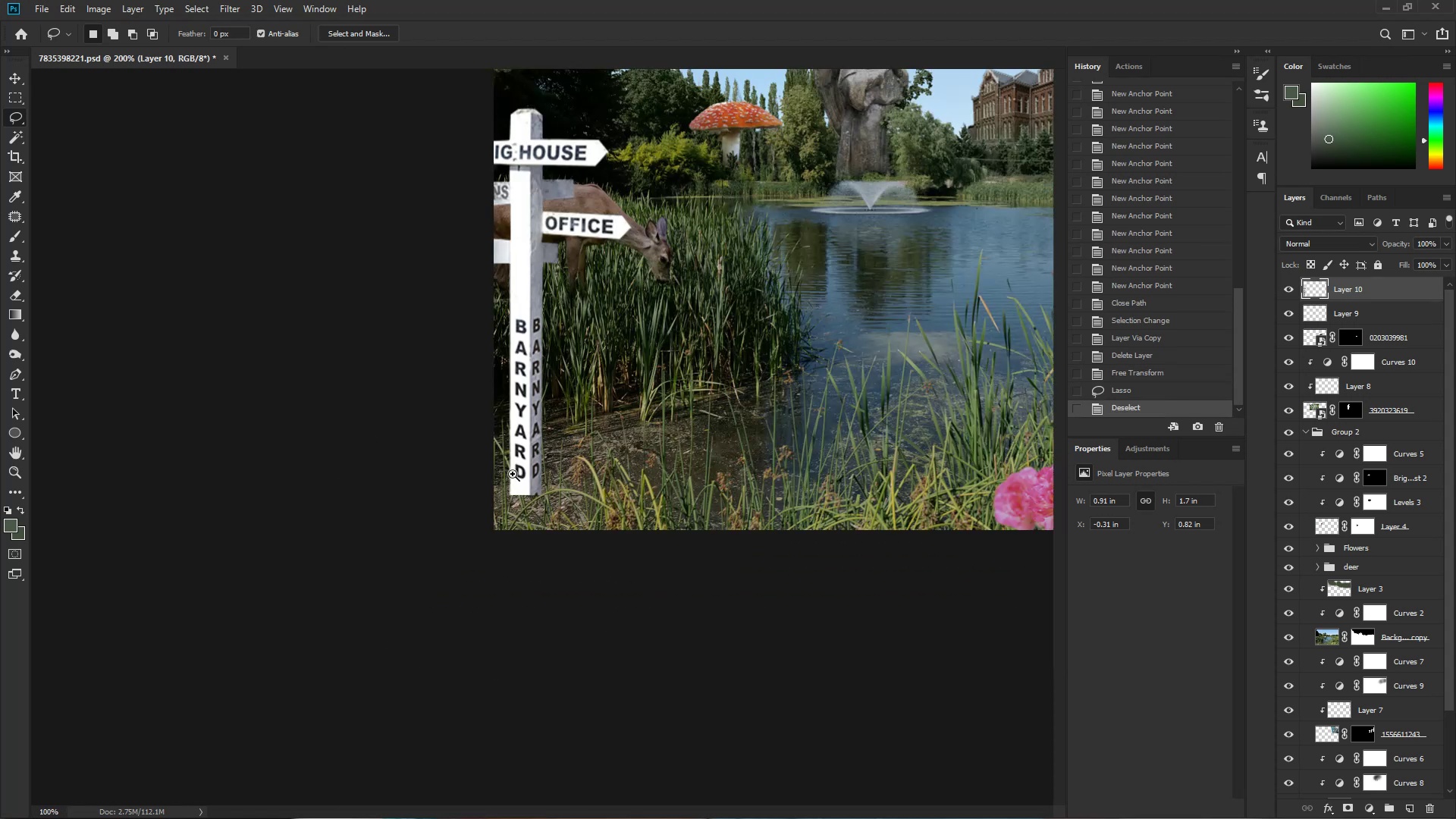 
key(Control+T)
 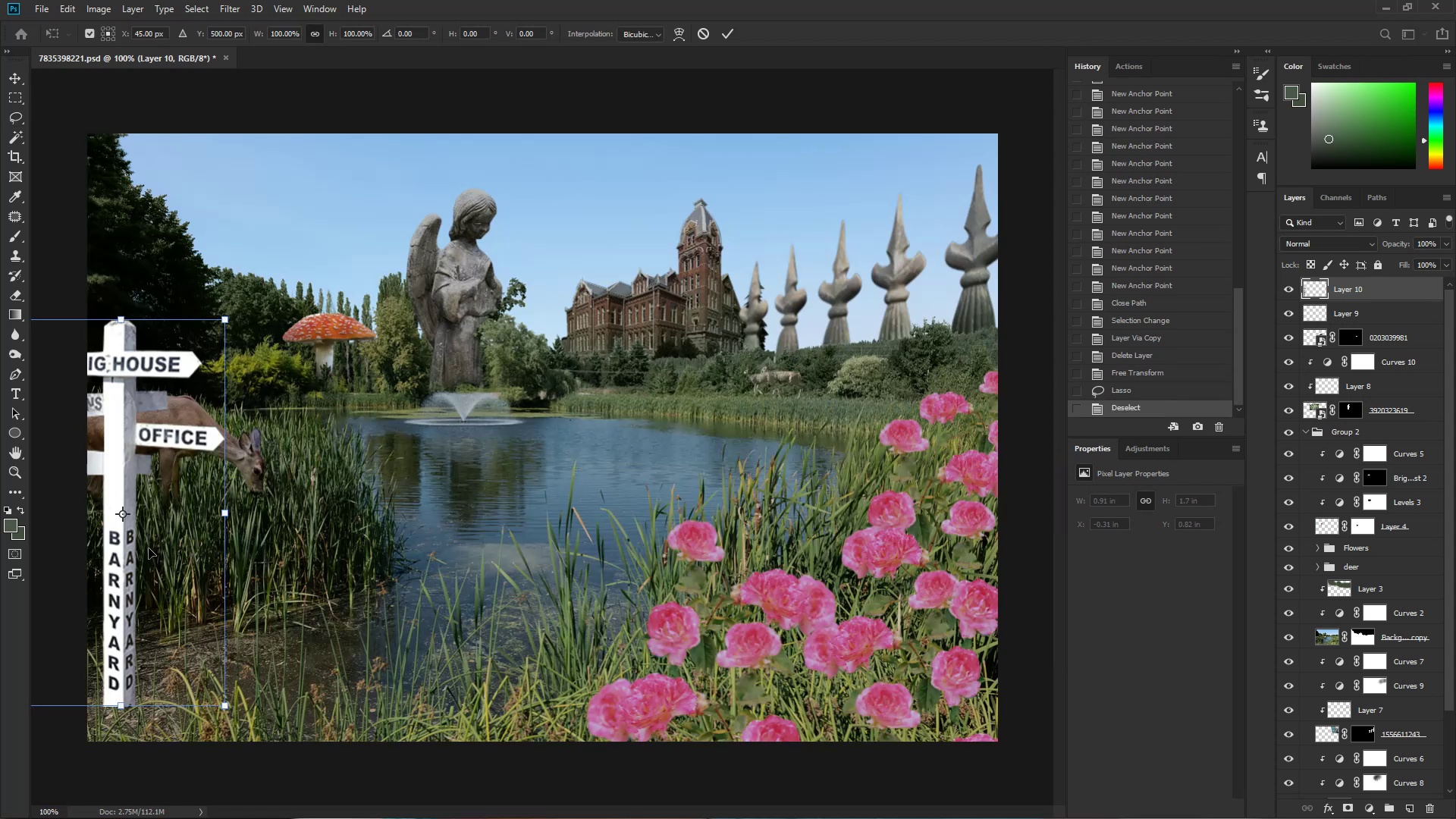 
left_click_drag(start_coordinate=[132, 574], to_coordinate=[144, 629])
 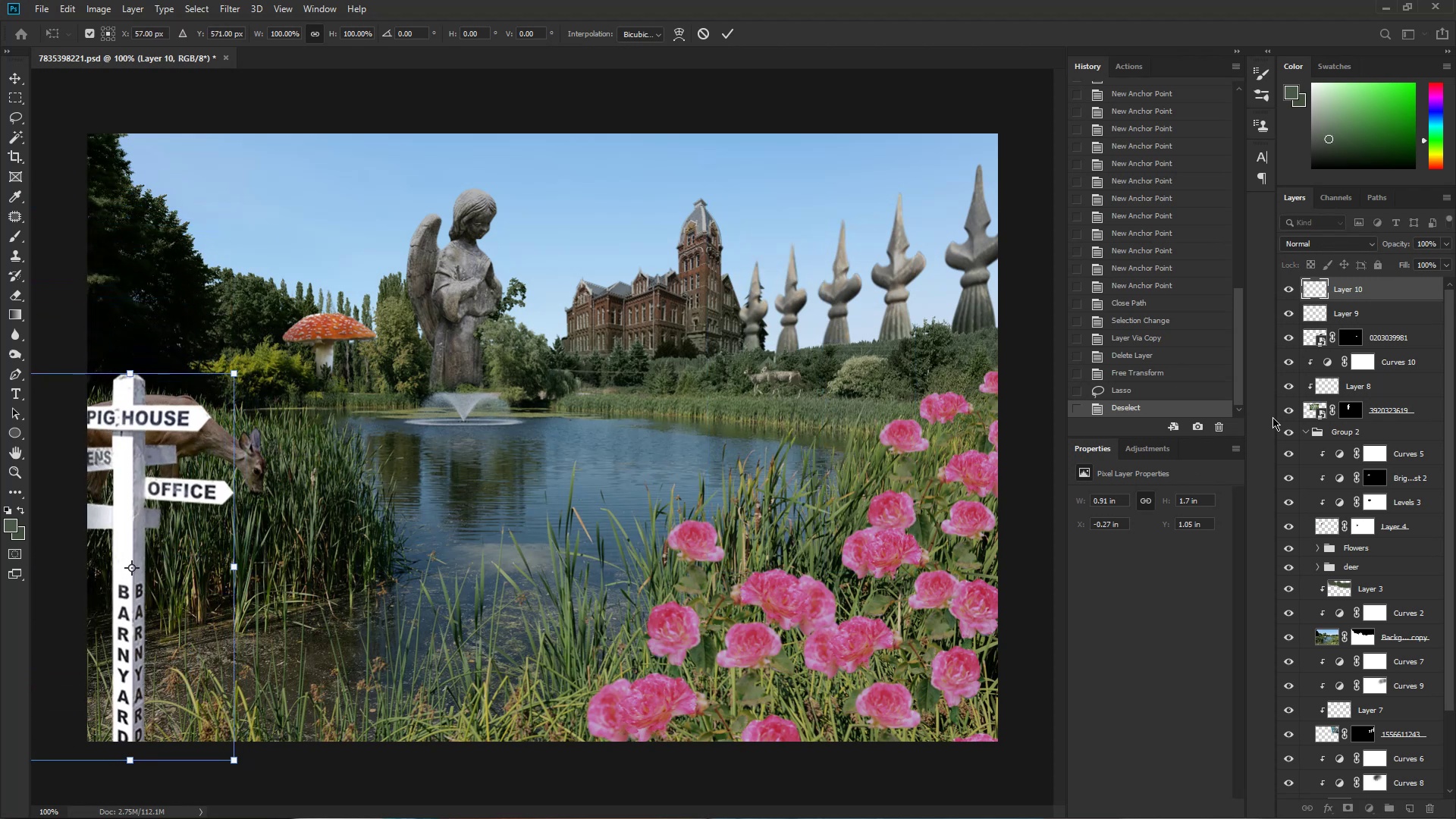 
left_click([1414, 290])
 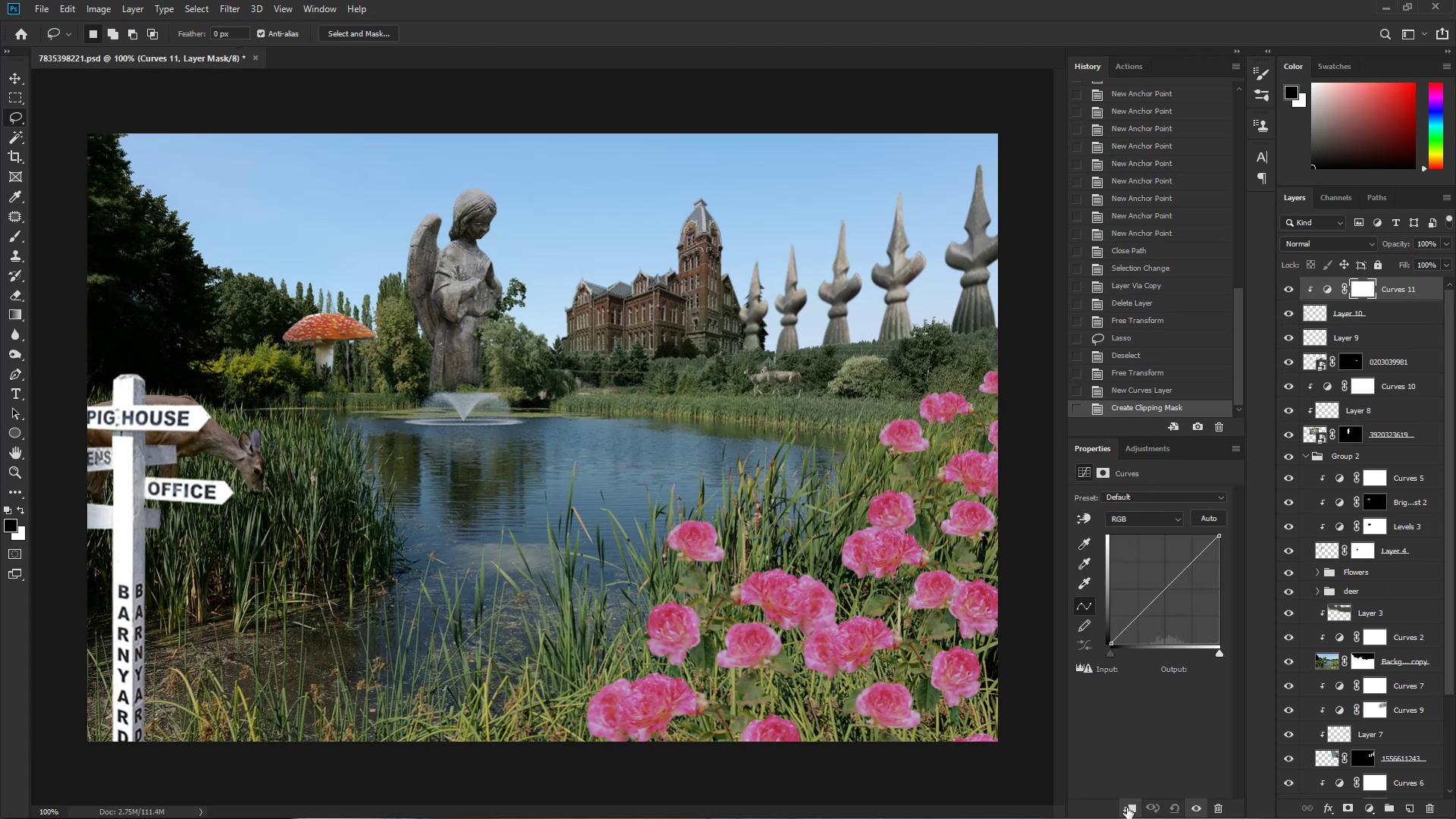 
wait(5.1)
 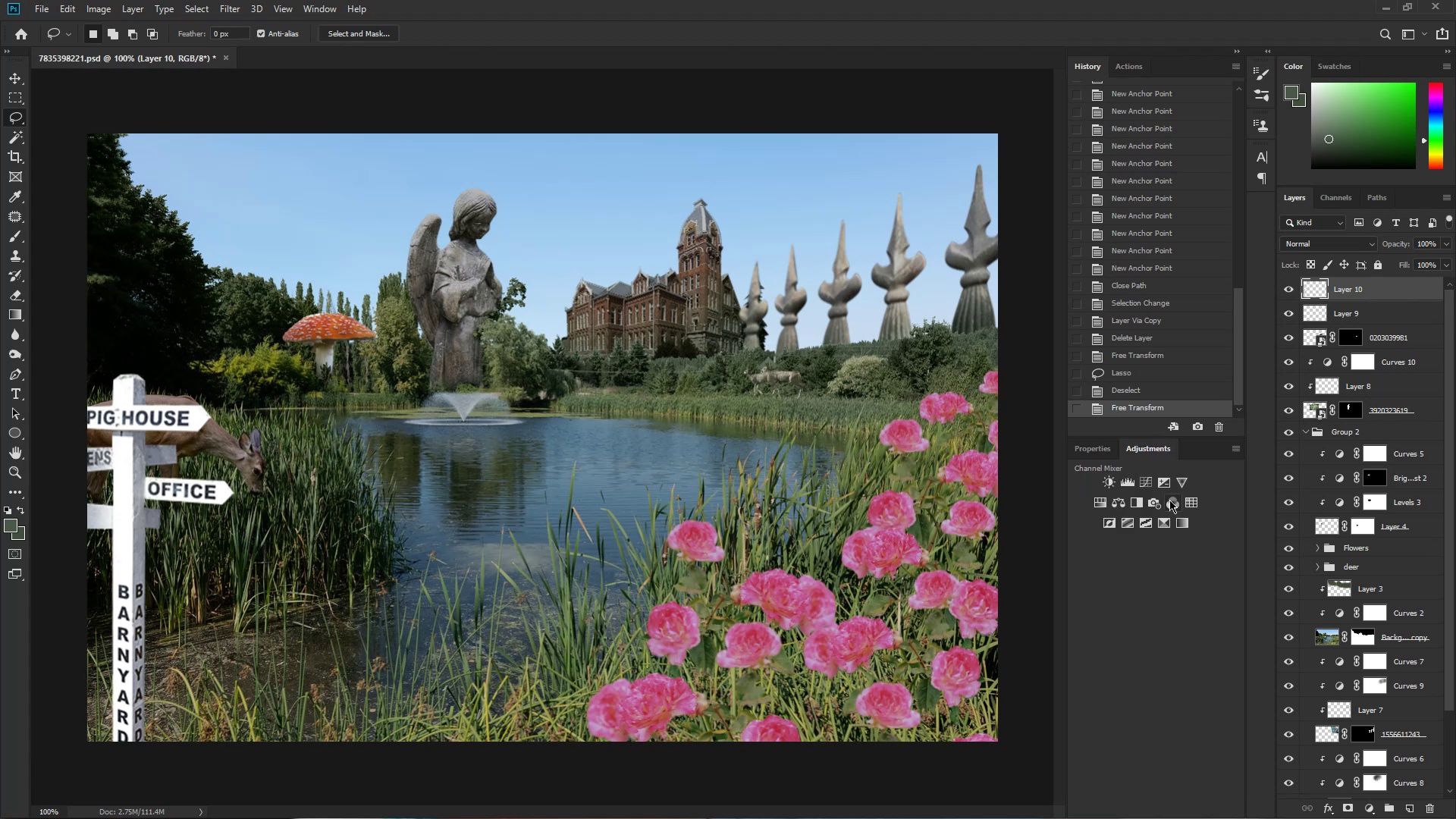 
left_click_drag(start_coordinate=[1219, 541], to_coordinate=[1226, 562])
 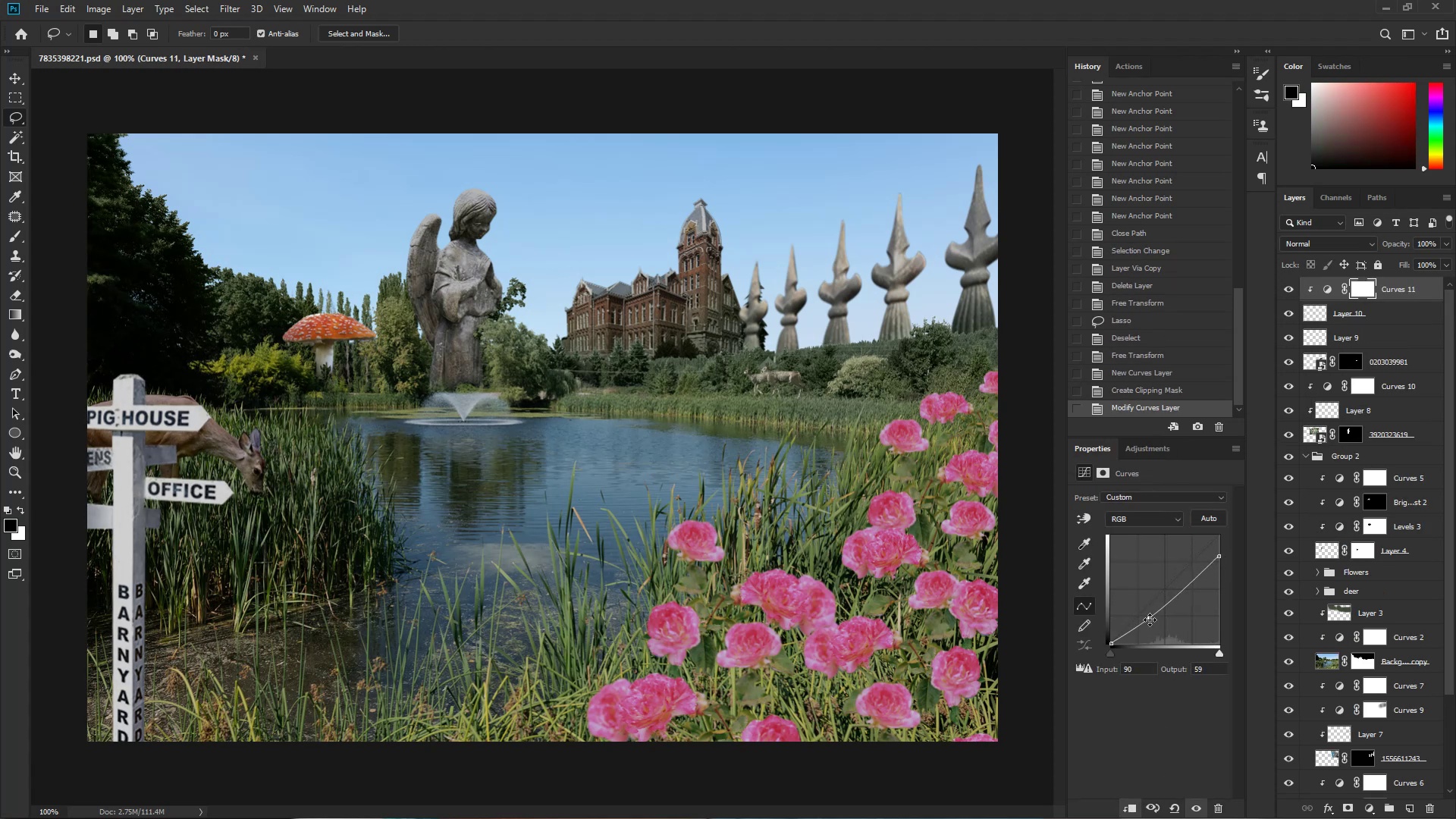 
triple_click([1153, 623])
 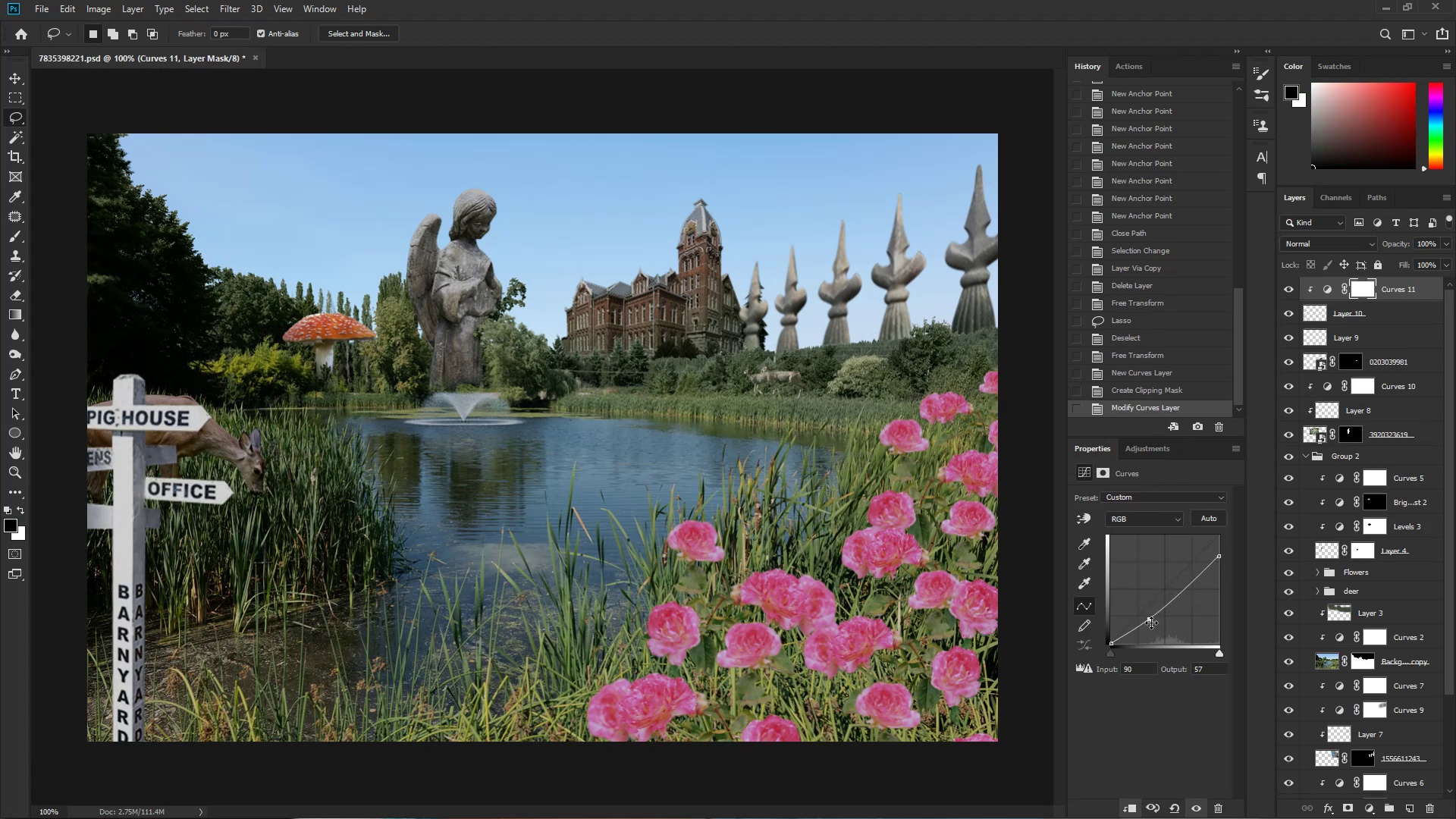 
hold_key(key=ControlLeft, duration=0.5)
 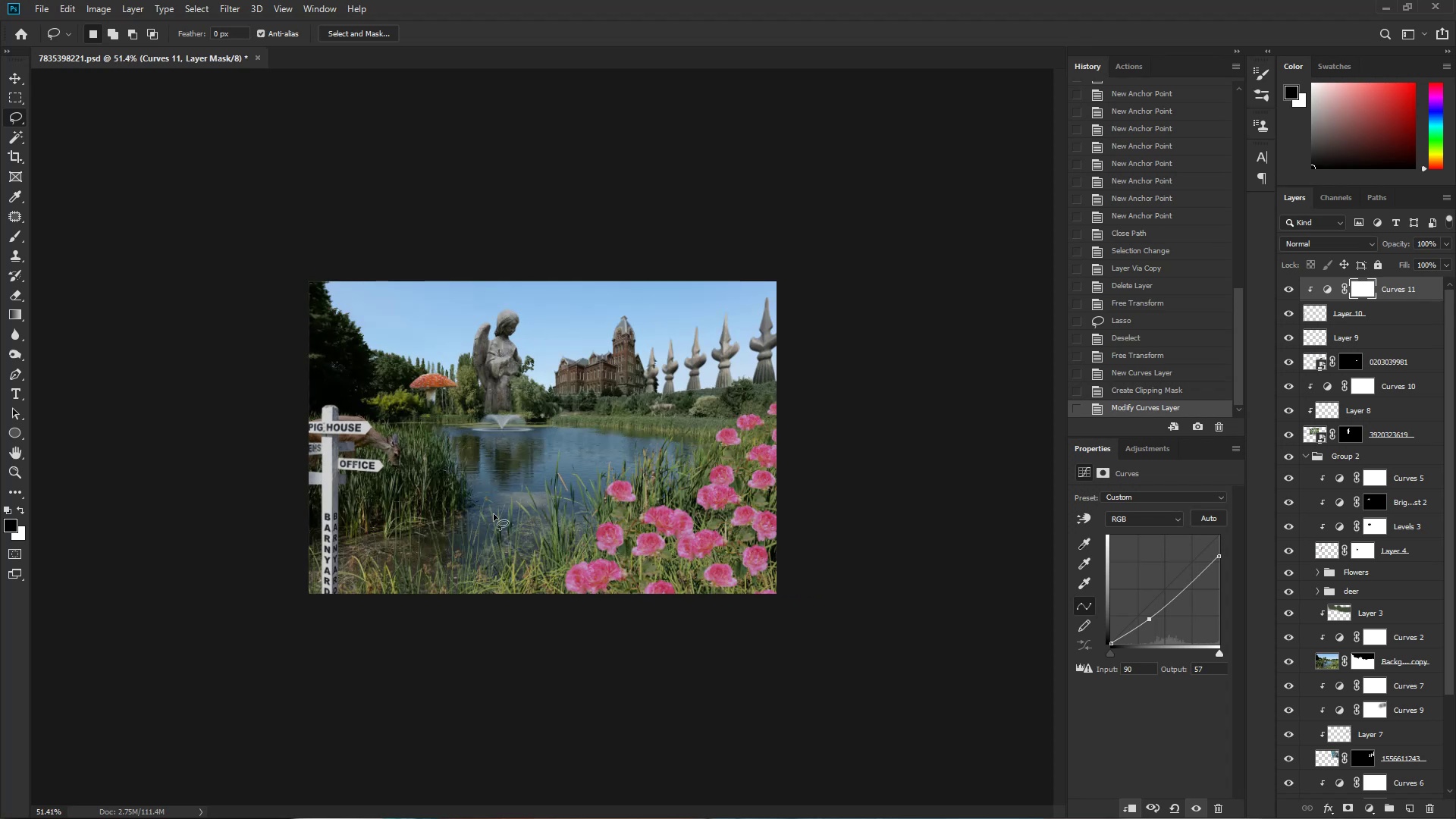 
hold_key(key=Space, duration=0.47)
 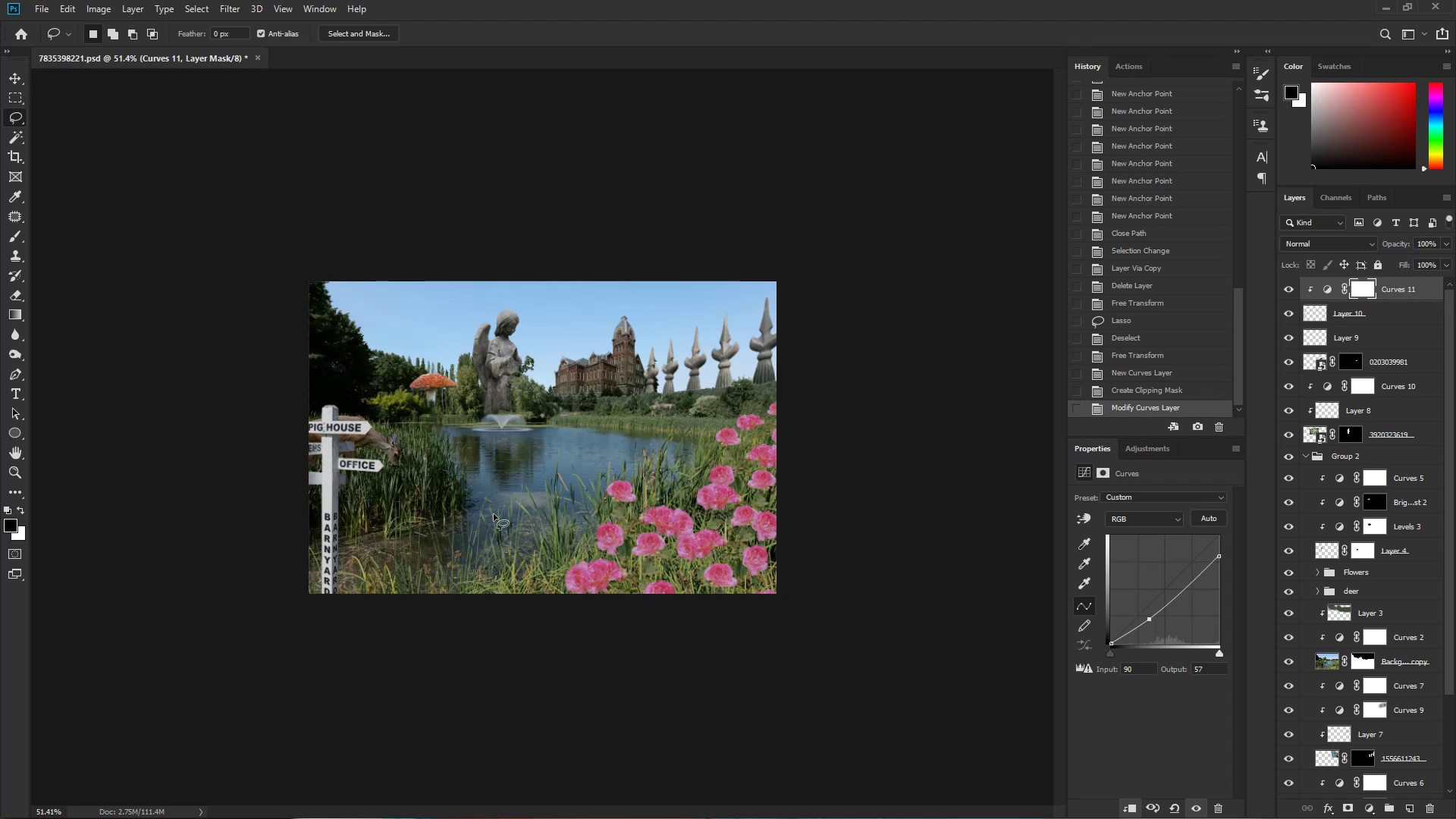 
left_click_drag(start_coordinate=[533, 507], to_coordinate=[486, 516])
 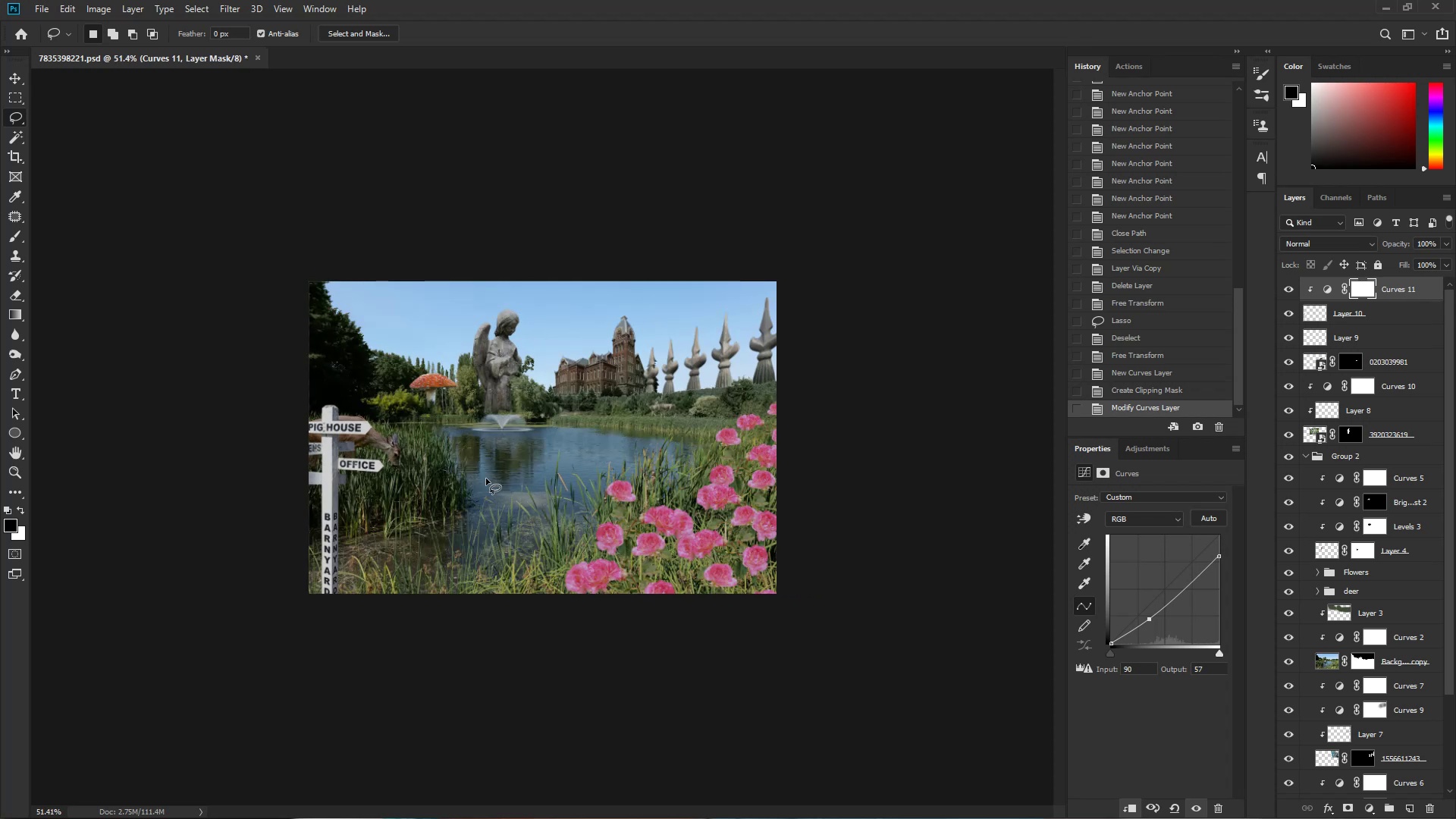 
key(Control+T)
 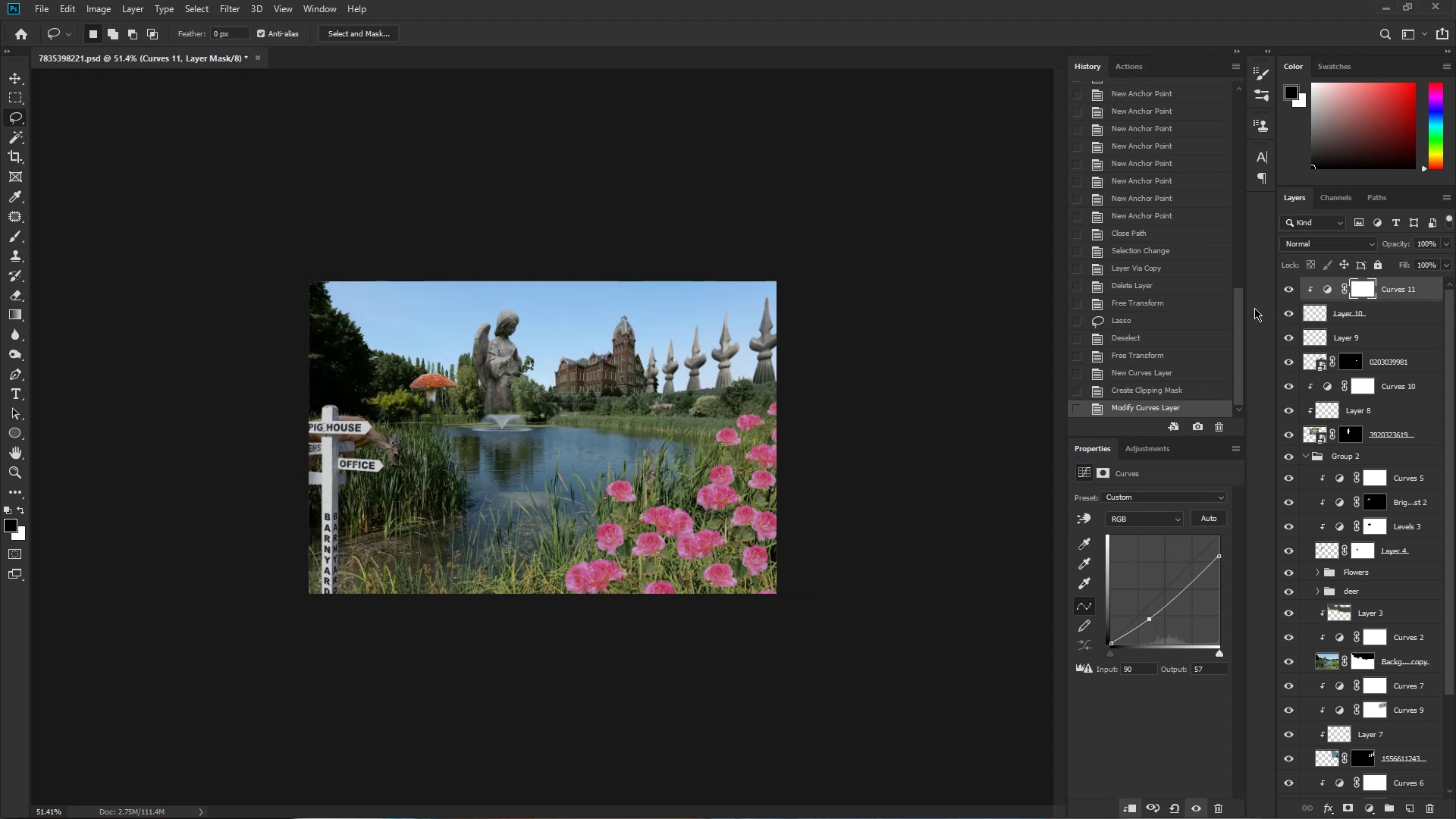 
left_click([1404, 291])
 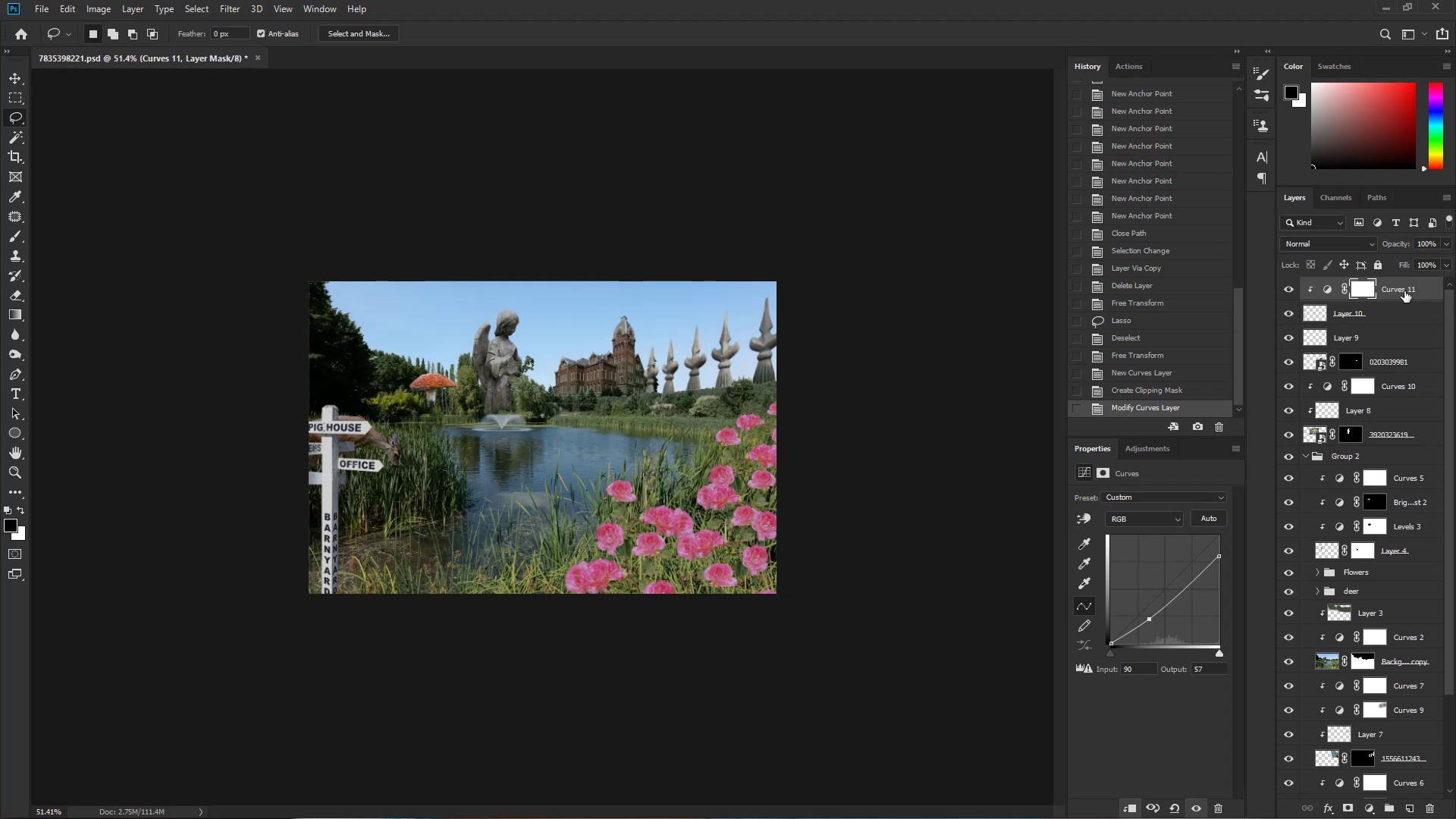 
key(Control+R)
 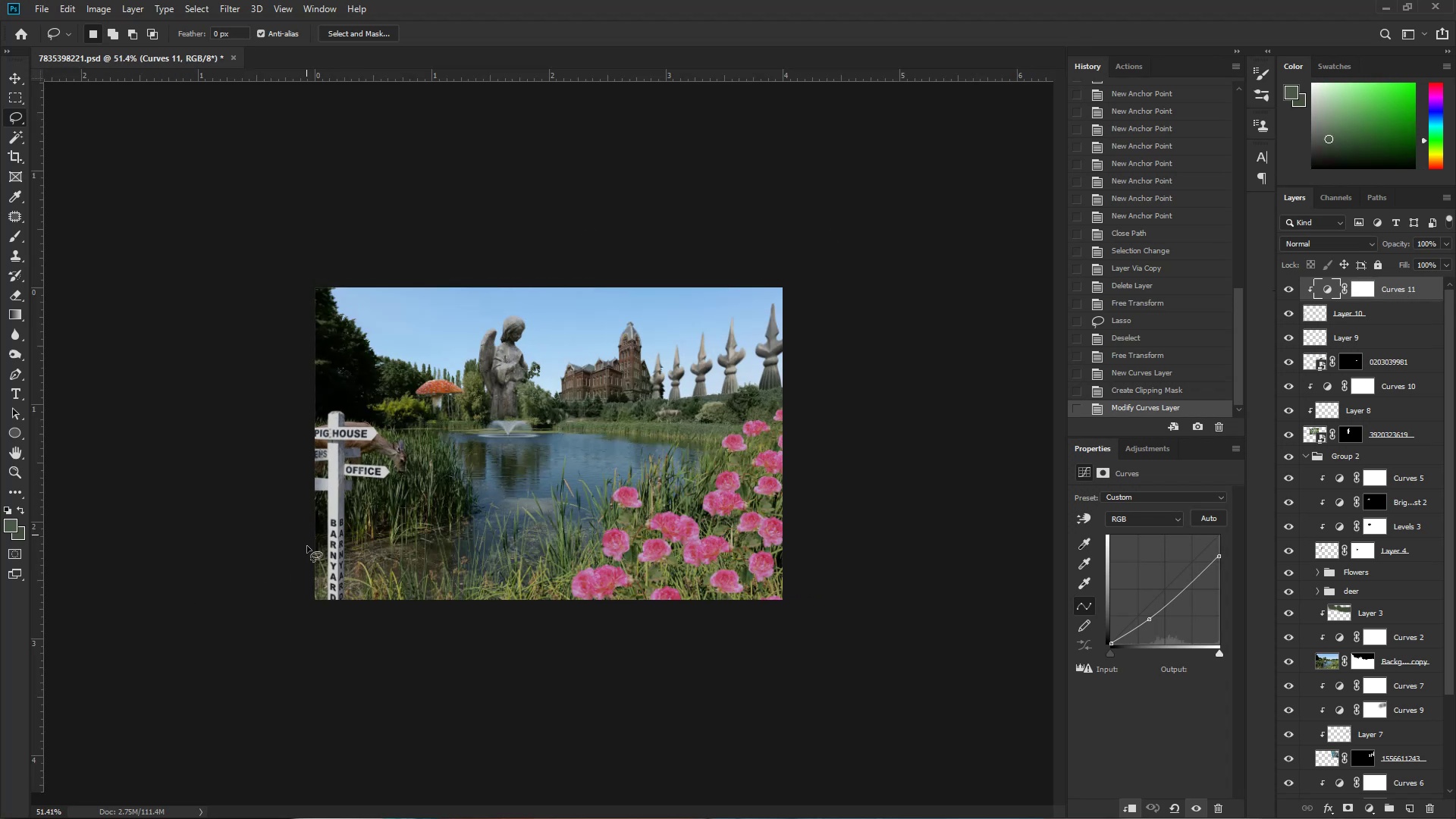 
key(Control+T)
 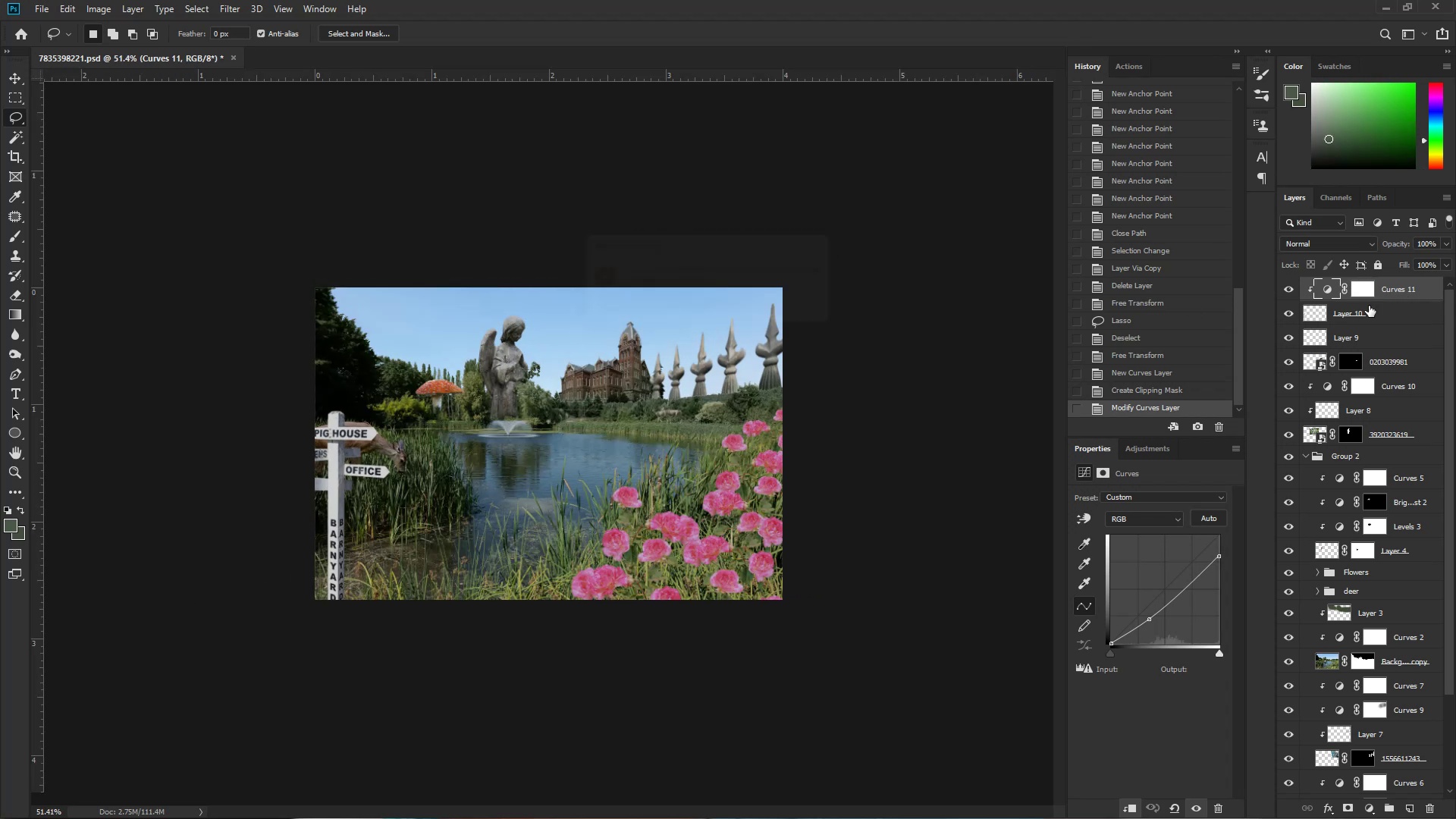 
left_click([1401, 312])
 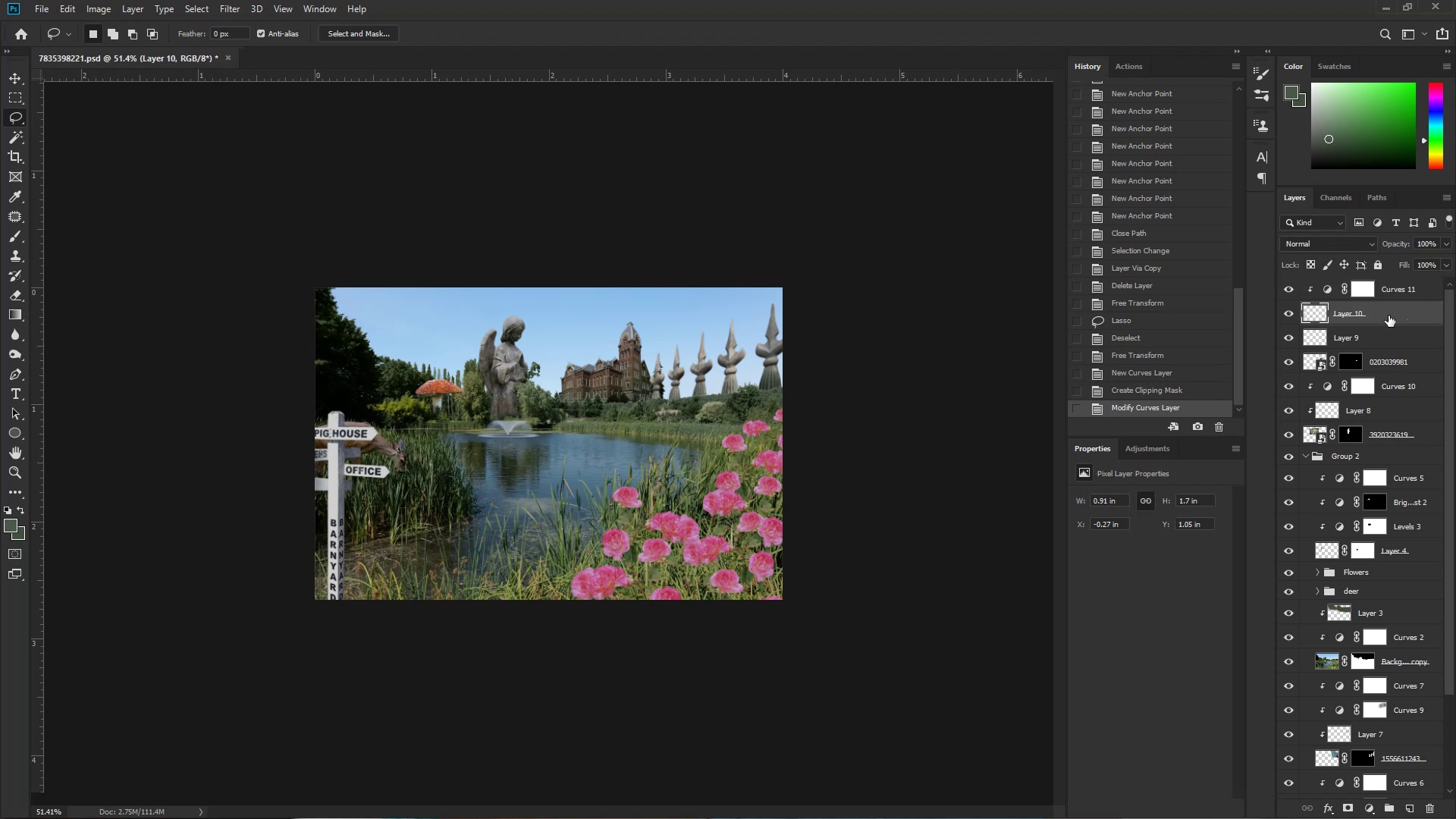 
key(Control+T)
 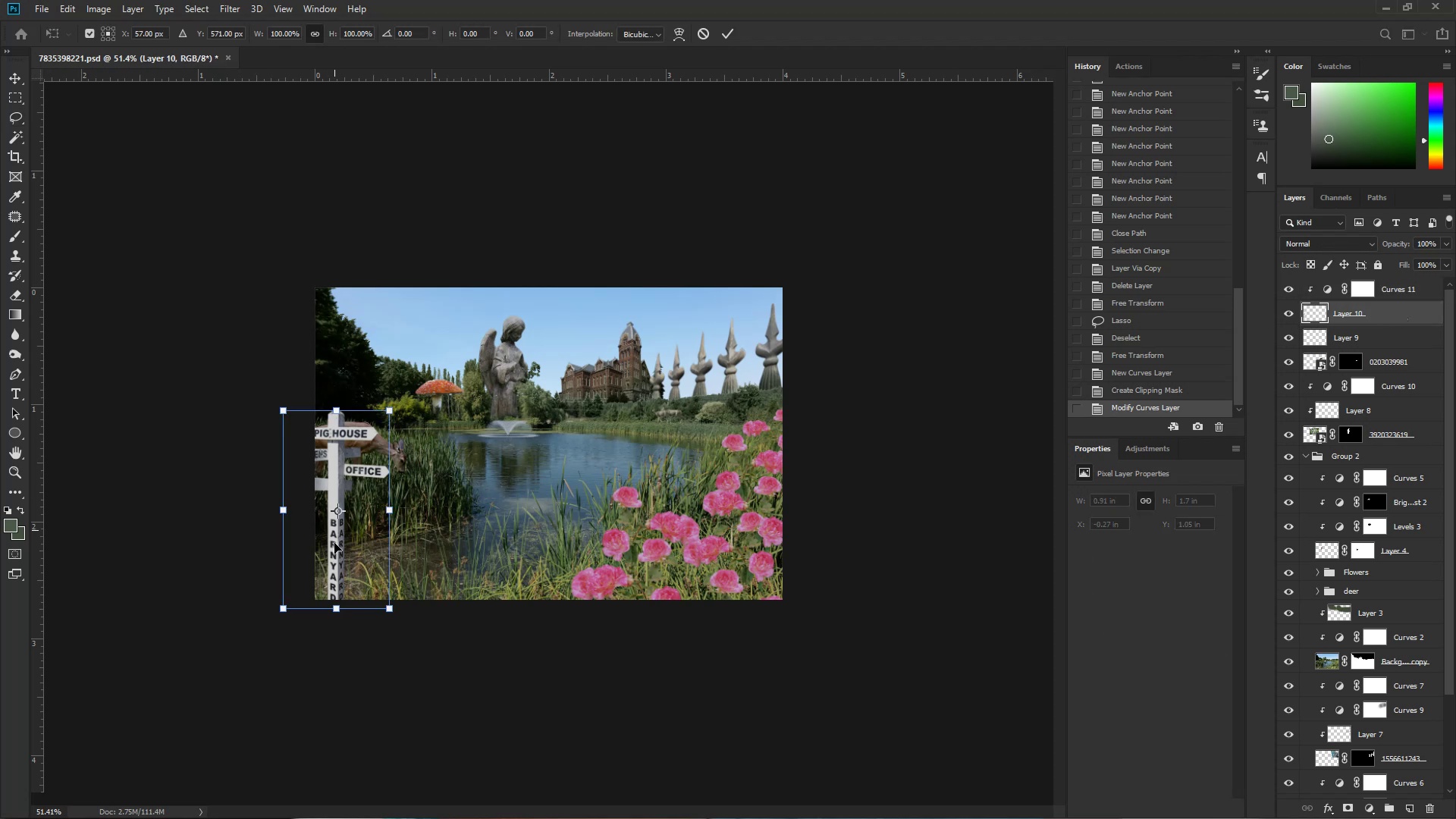 
left_click_drag(start_coordinate=[337, 545], to_coordinate=[339, 578])
 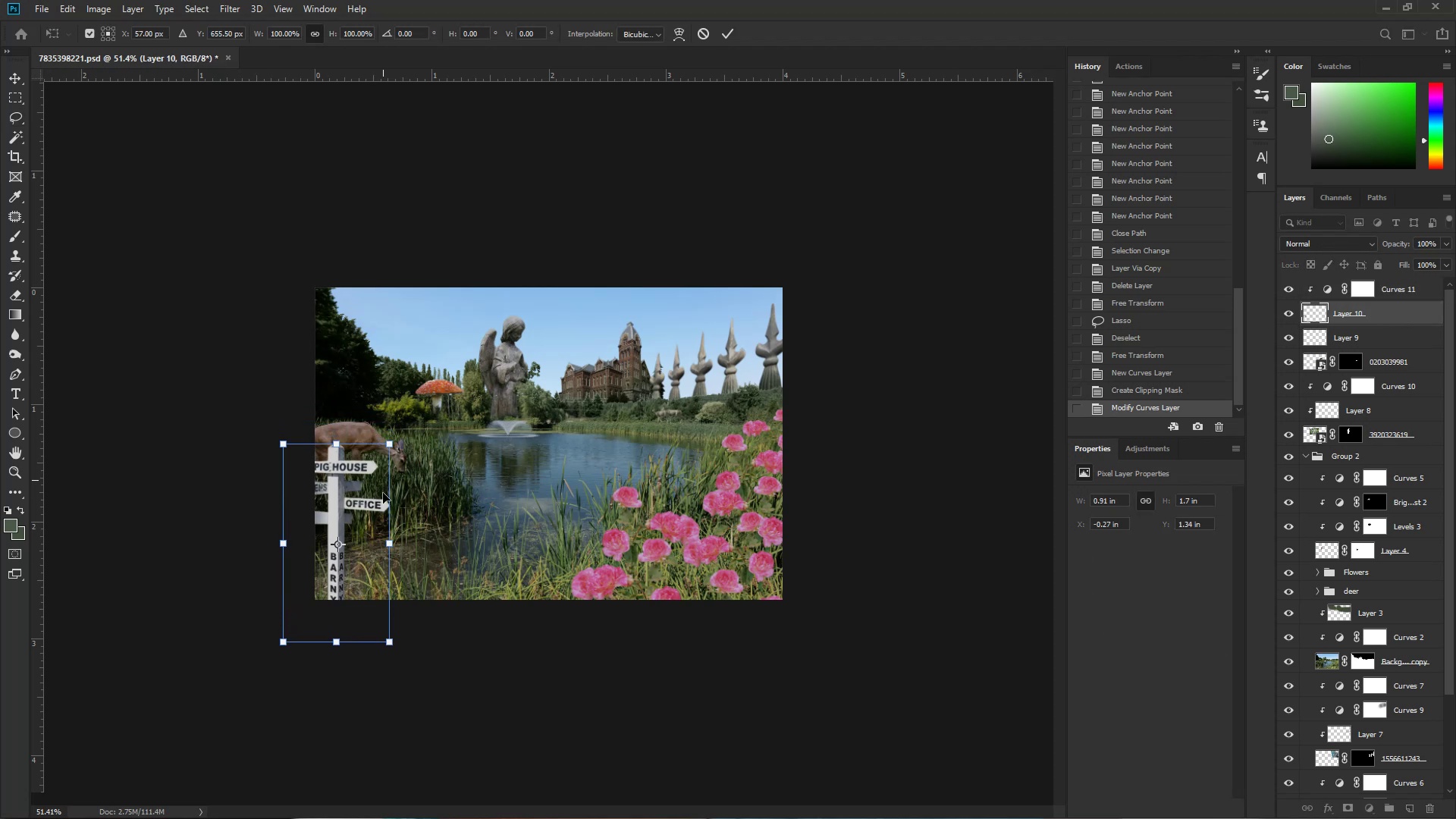 
hold_key(key=AltLeft, duration=1.09)
left_click_drag(start_coordinate=[392, 446], to_coordinate=[384, 458])
 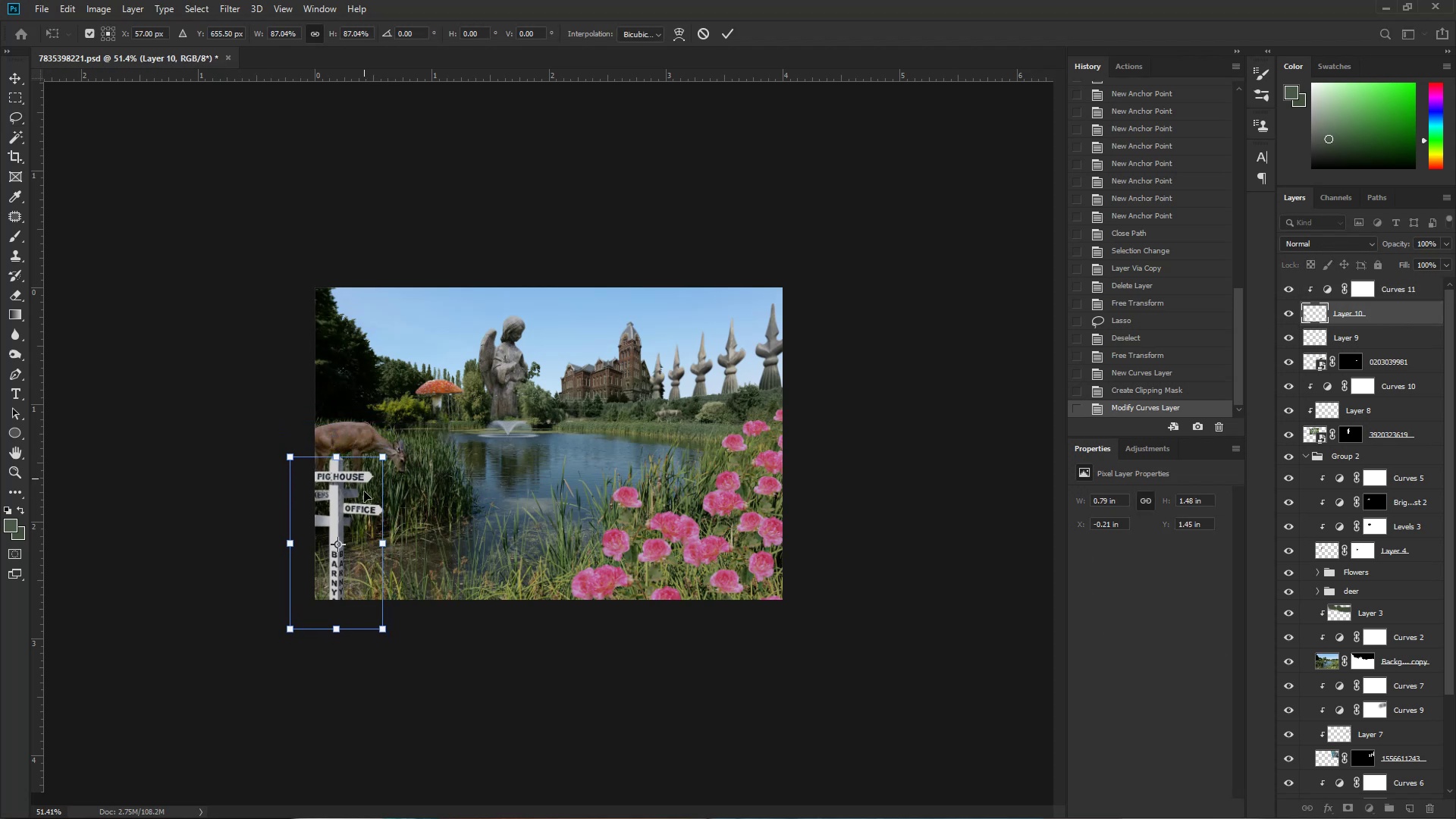 
hold_key(key=AltLeft, duration=1.15)
left_click_drag(start_coordinate=[387, 456], to_coordinate=[428, 438])
 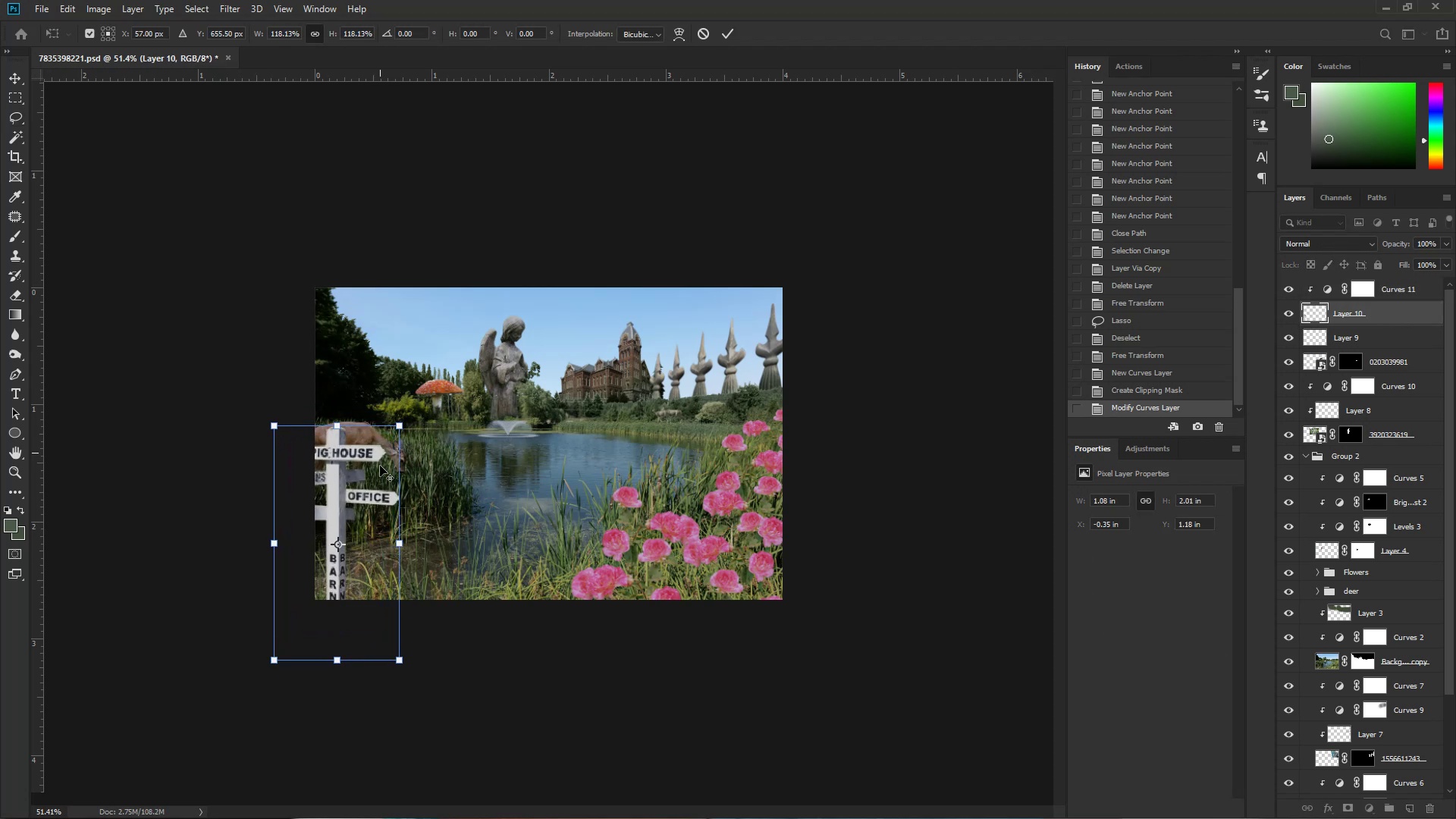 
left_click_drag(start_coordinate=[347, 499], to_coordinate=[354, 513])
 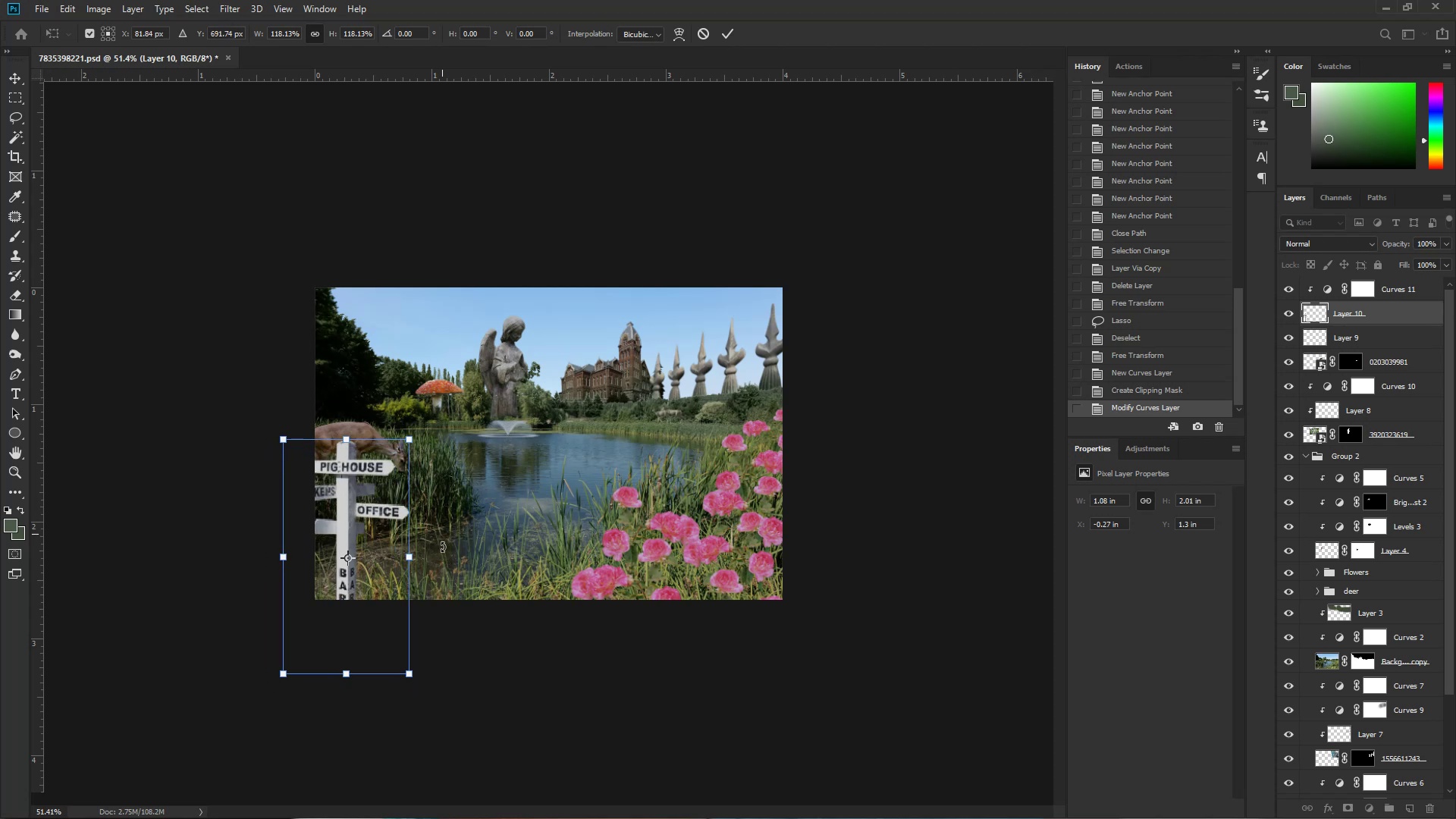 
left_click([447, 544])
 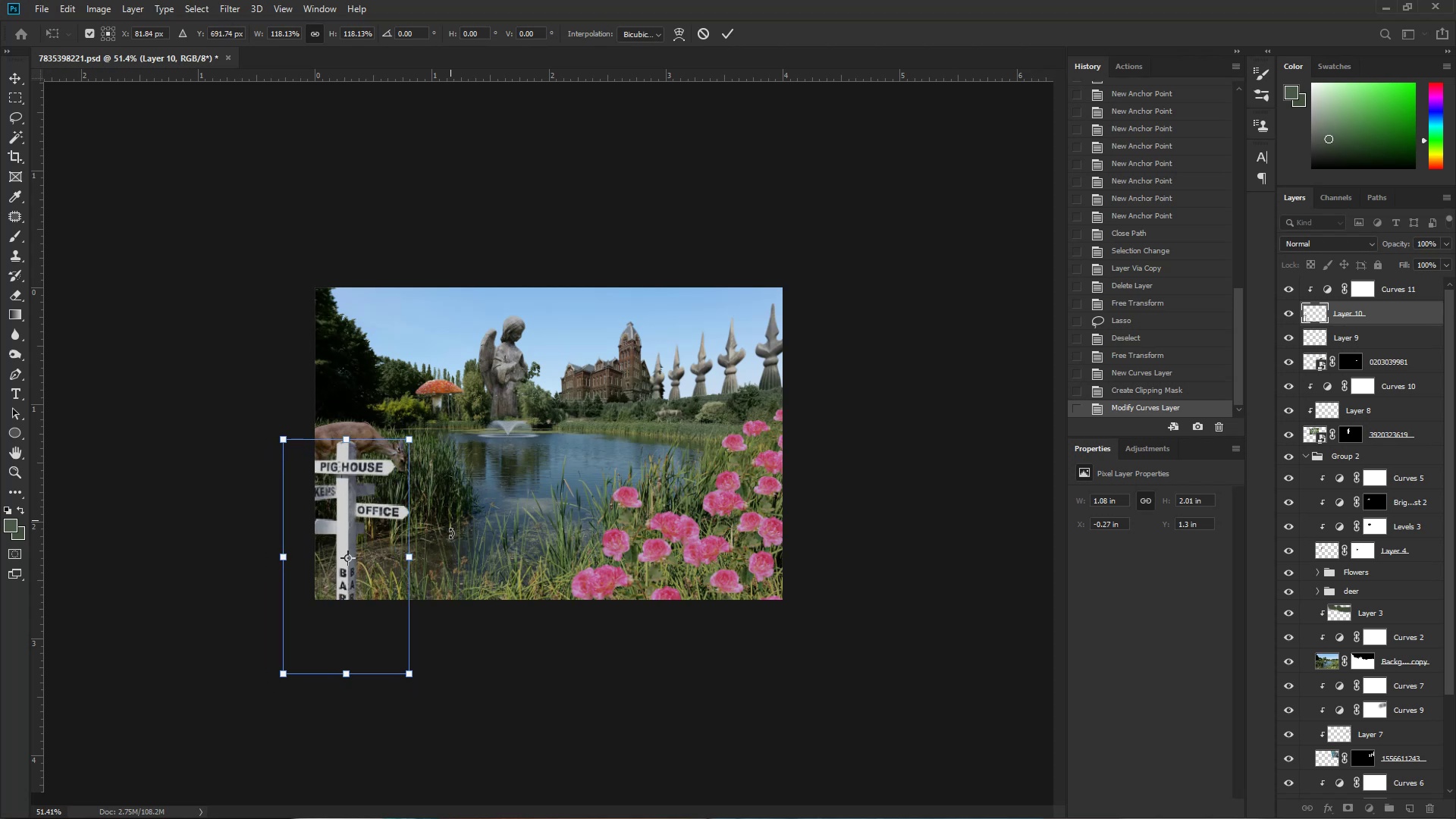 
key(NumpadEnter)
 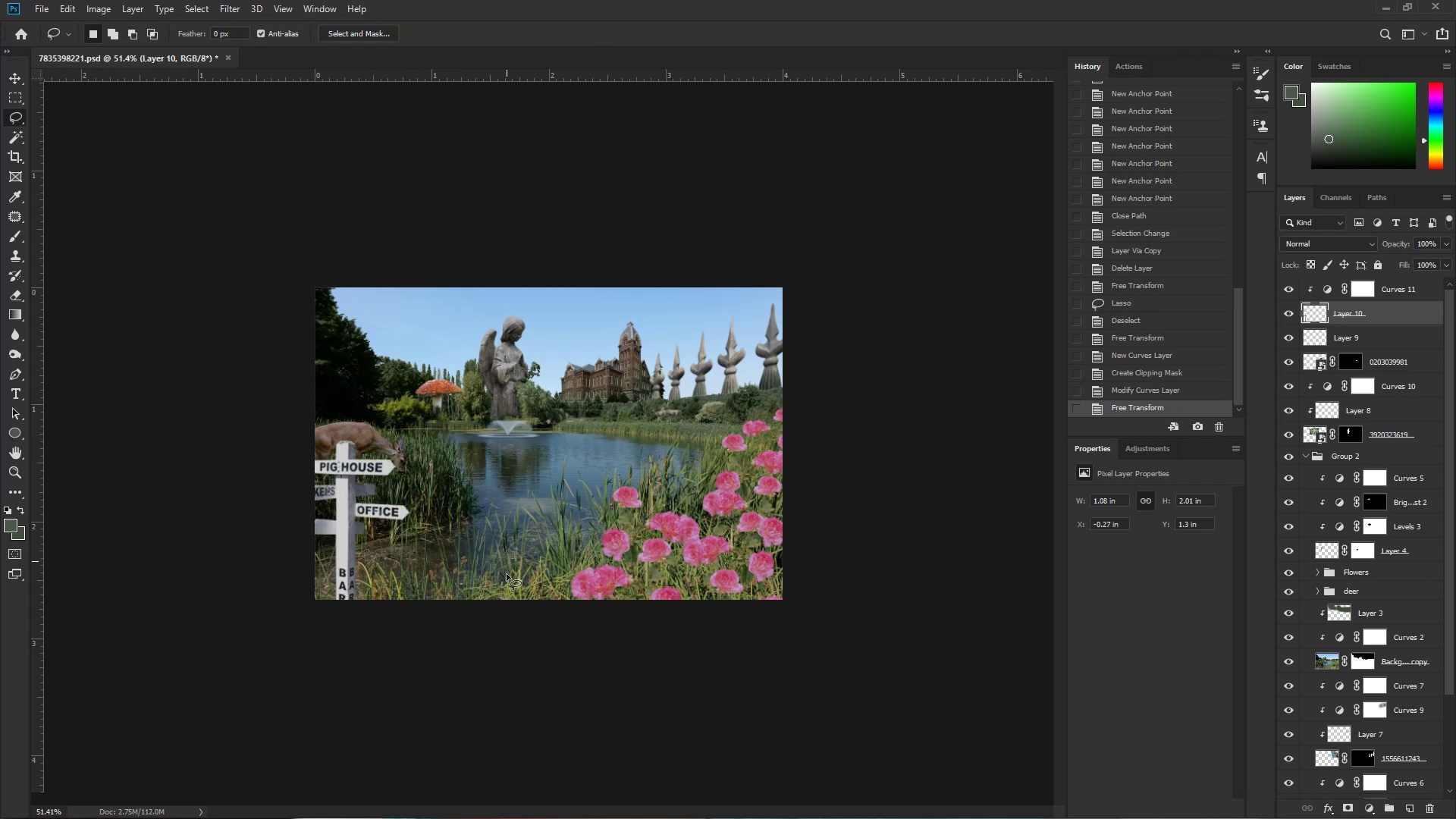 
wait(7.99)
 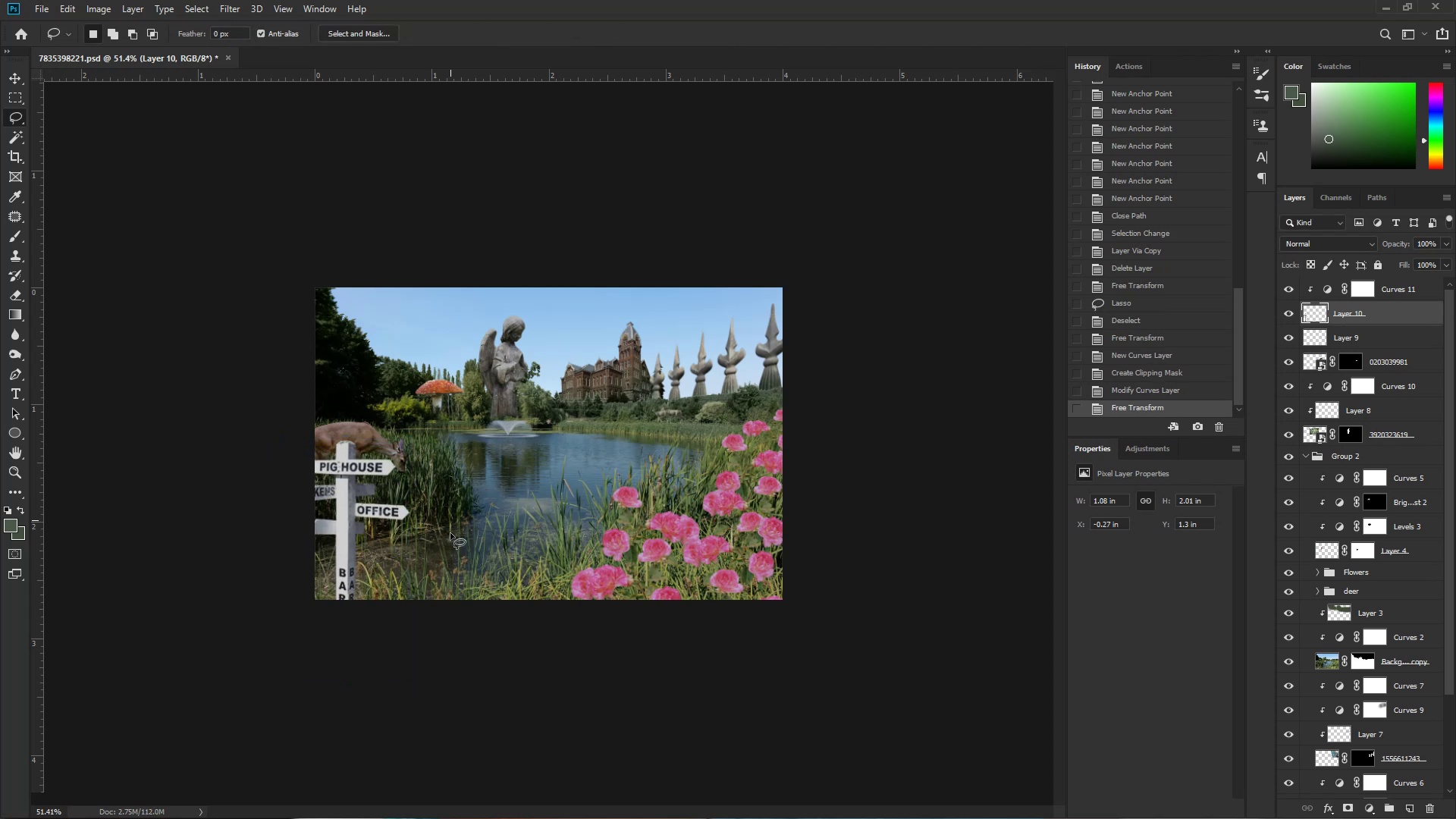 
left_click([799, 806])
 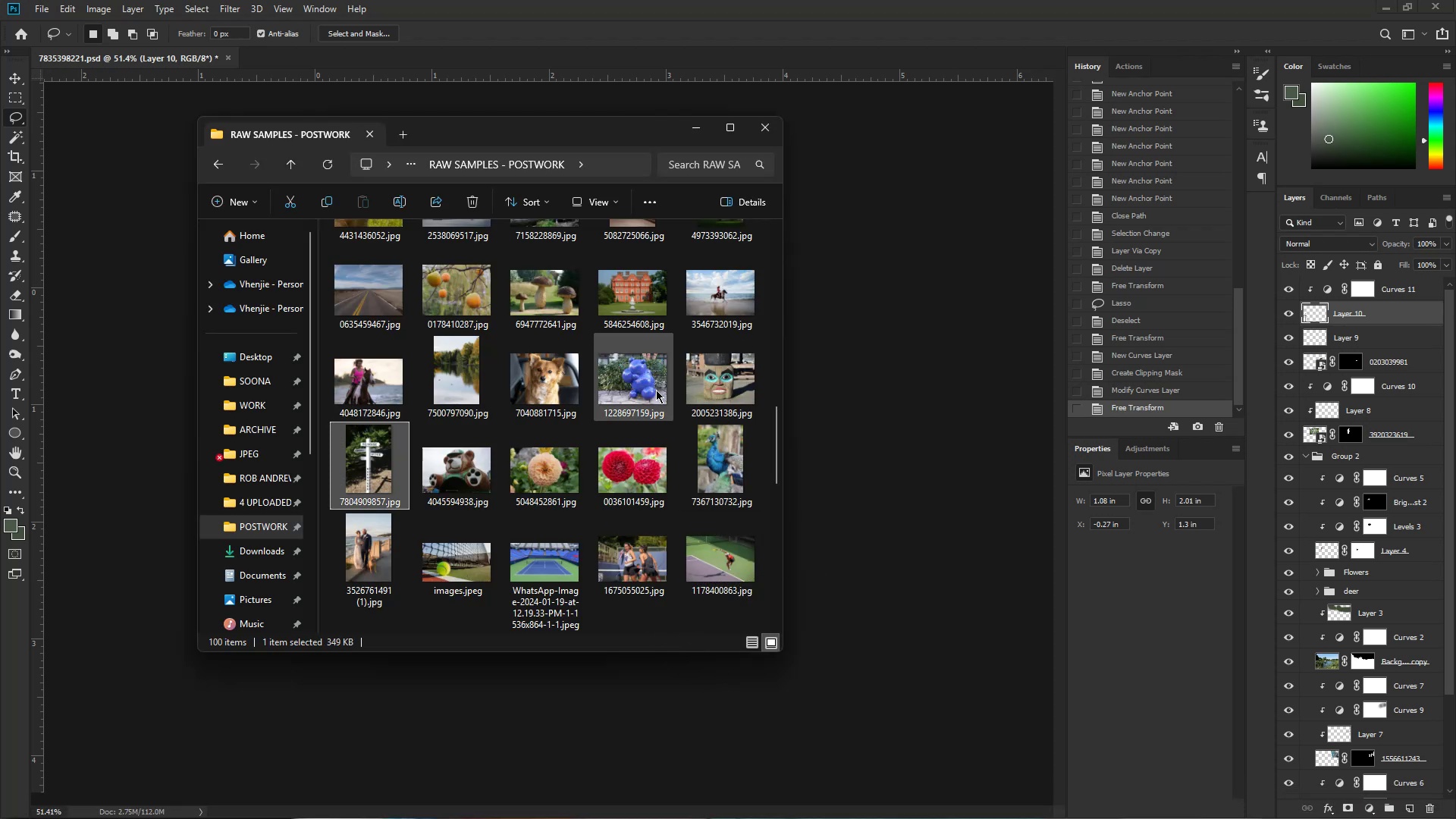 
wait(5.09)
 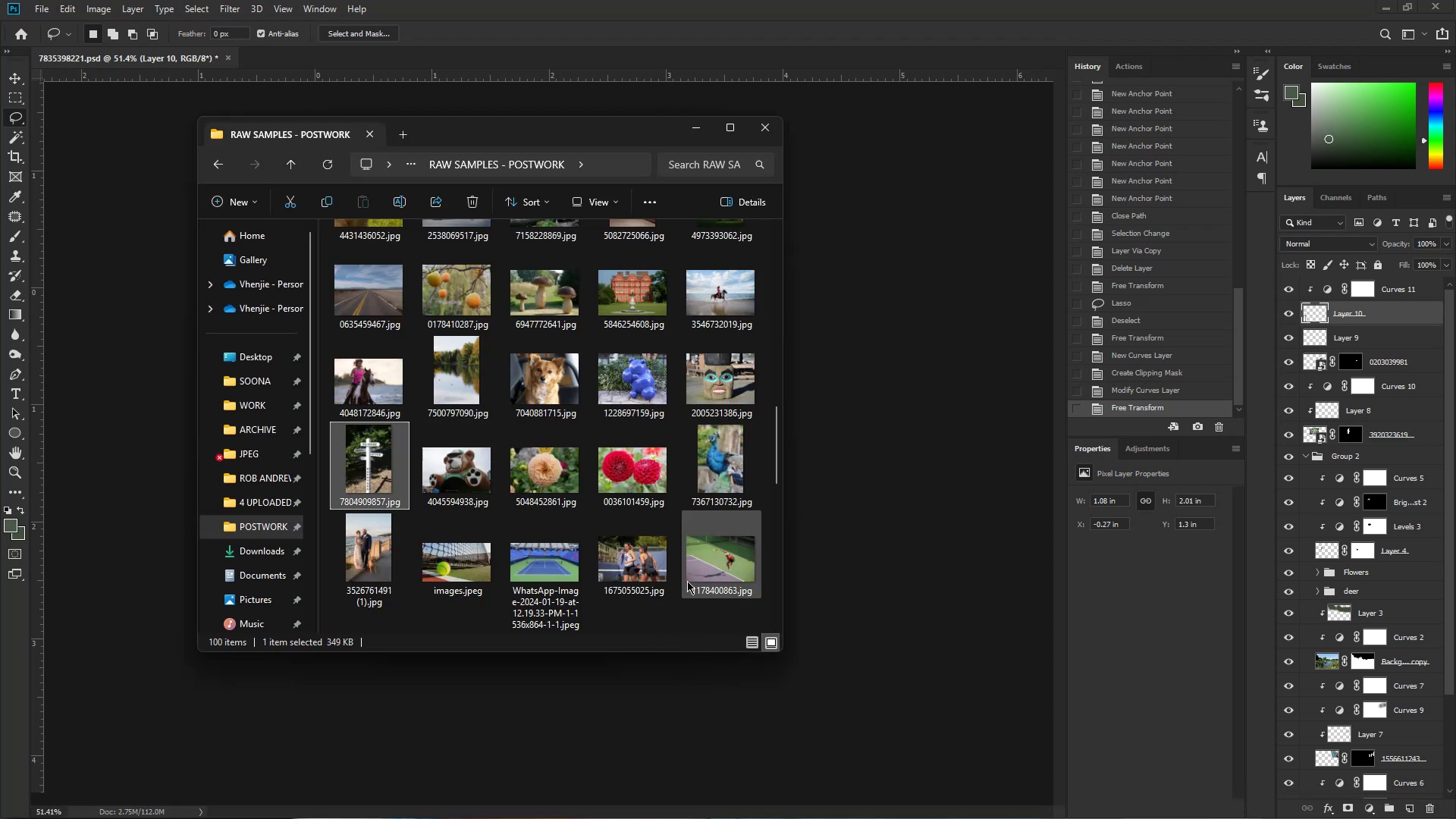 
left_click_drag(start_coordinate=[651, 381], to_coordinate=[664, 391])
 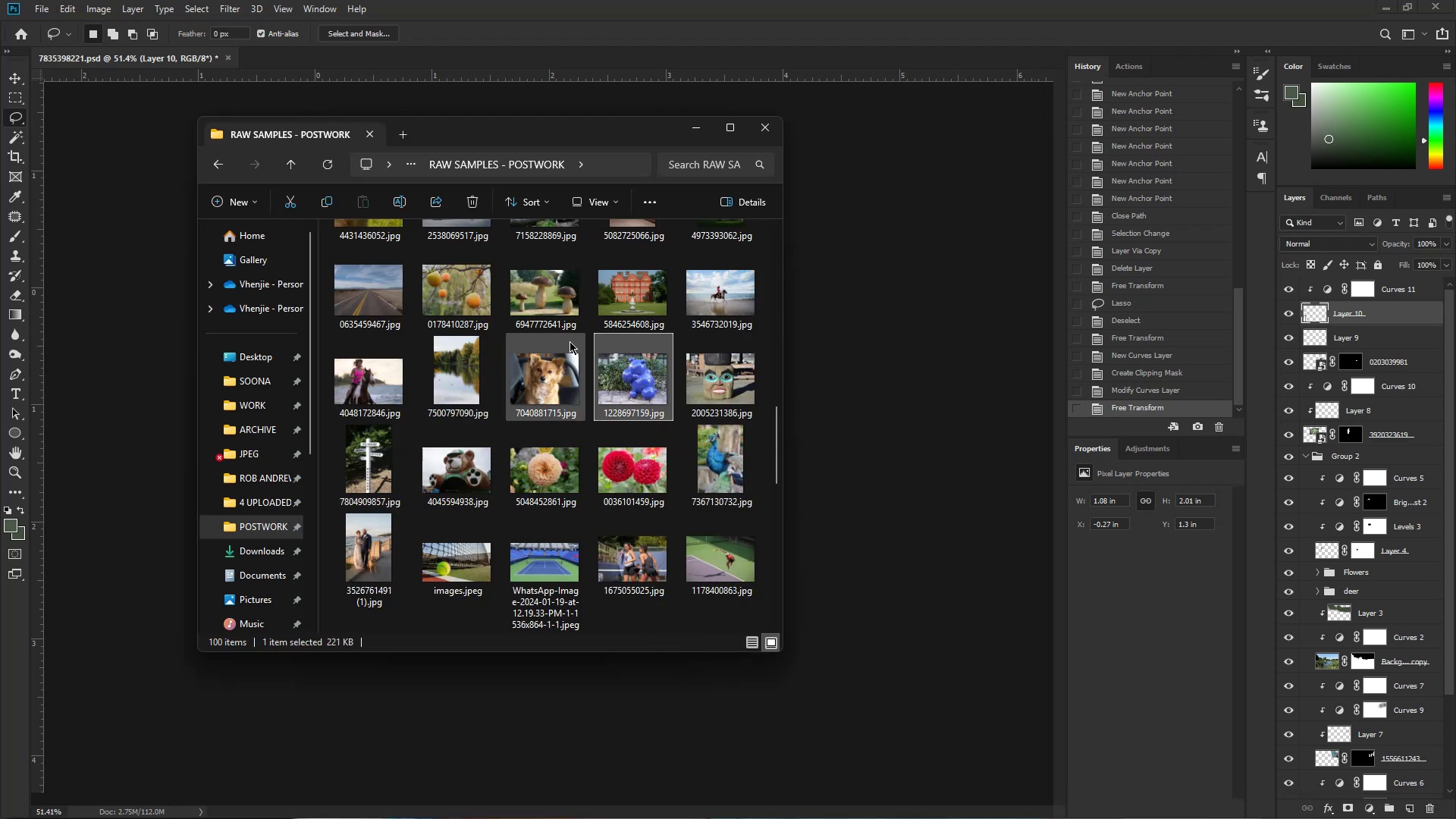 
left_click([538, 291])
 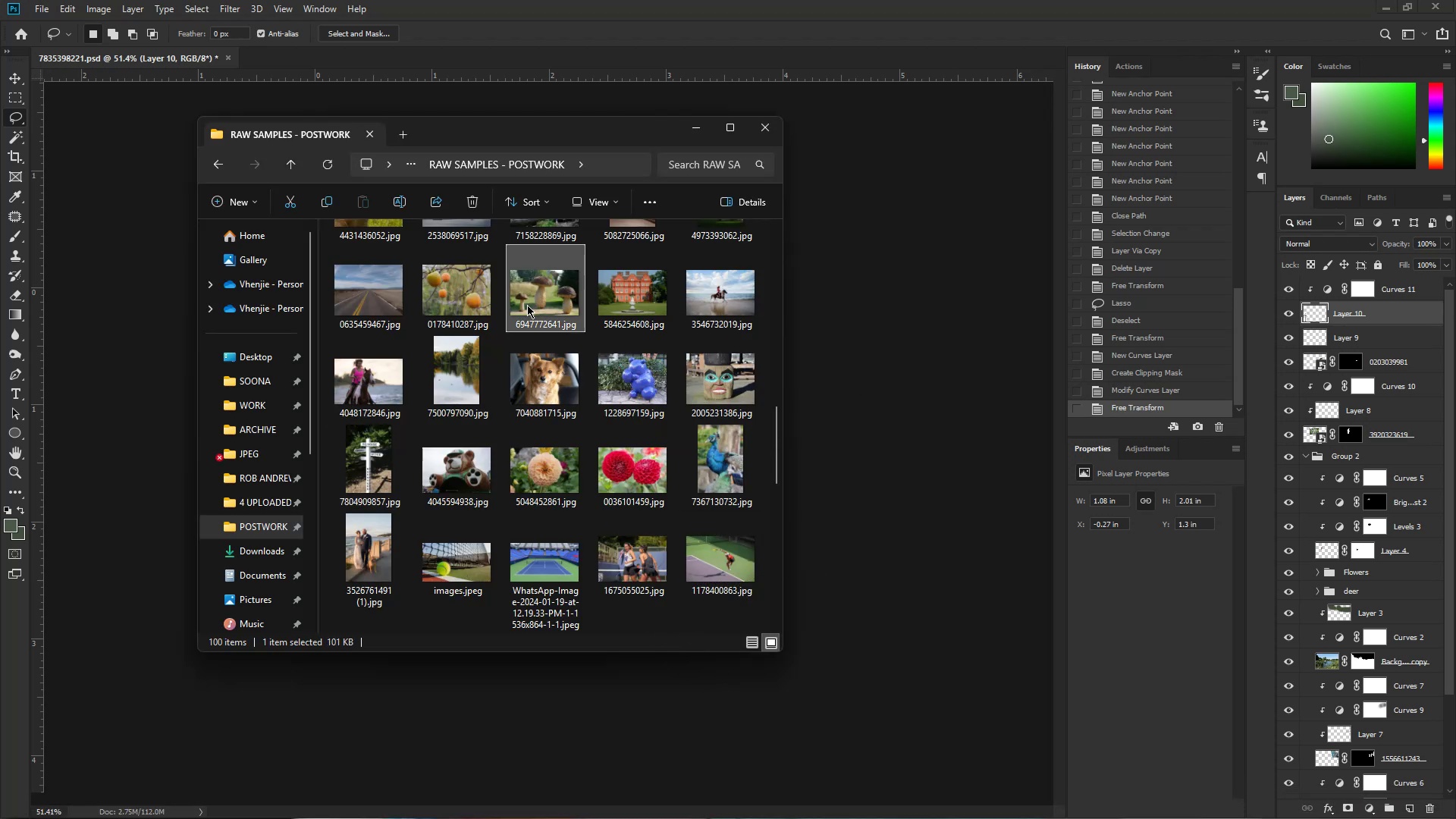 
left_click_drag(start_coordinate=[541, 289], to_coordinate=[858, 412])
 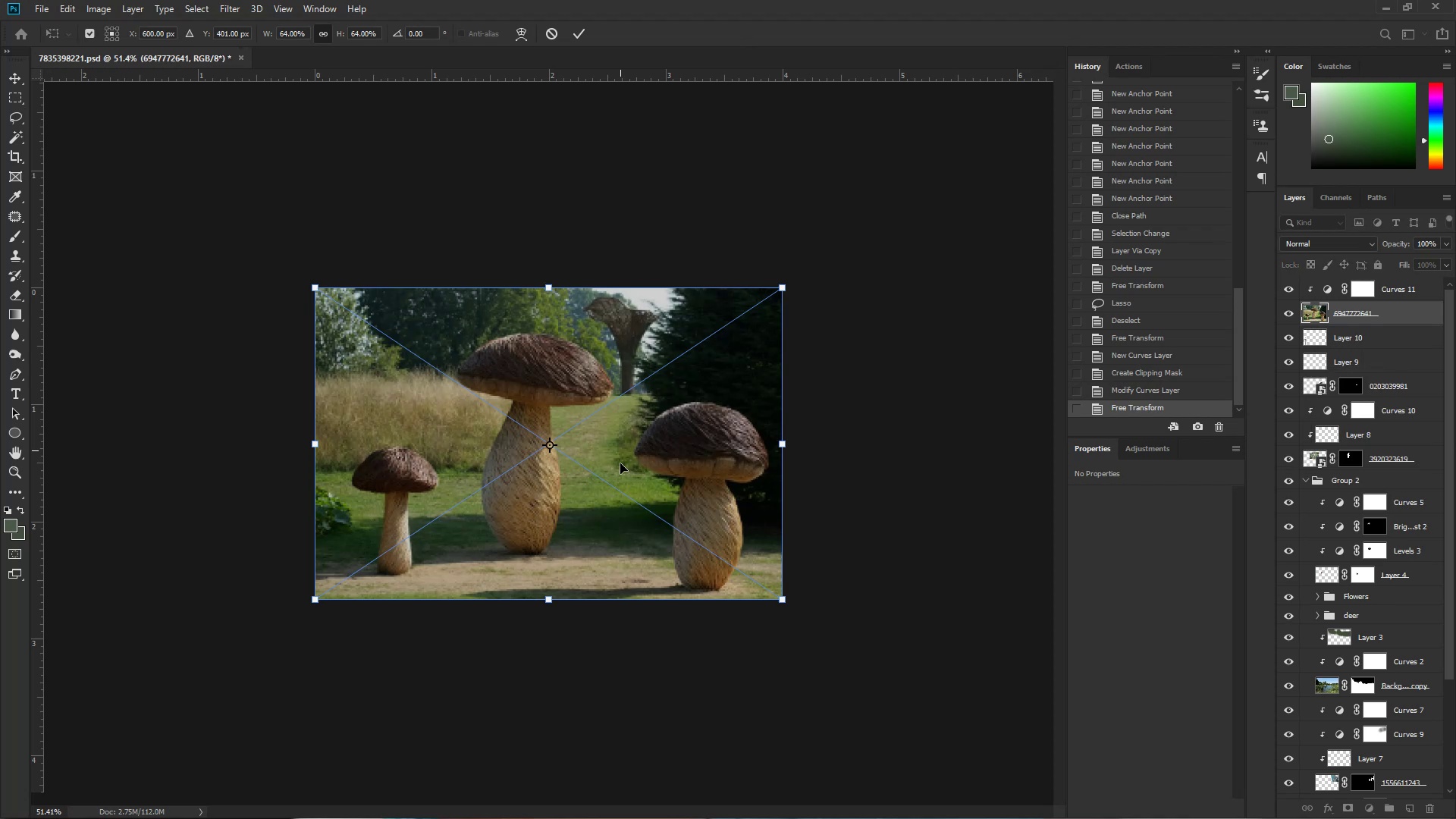 
key(NumpadEnter)
 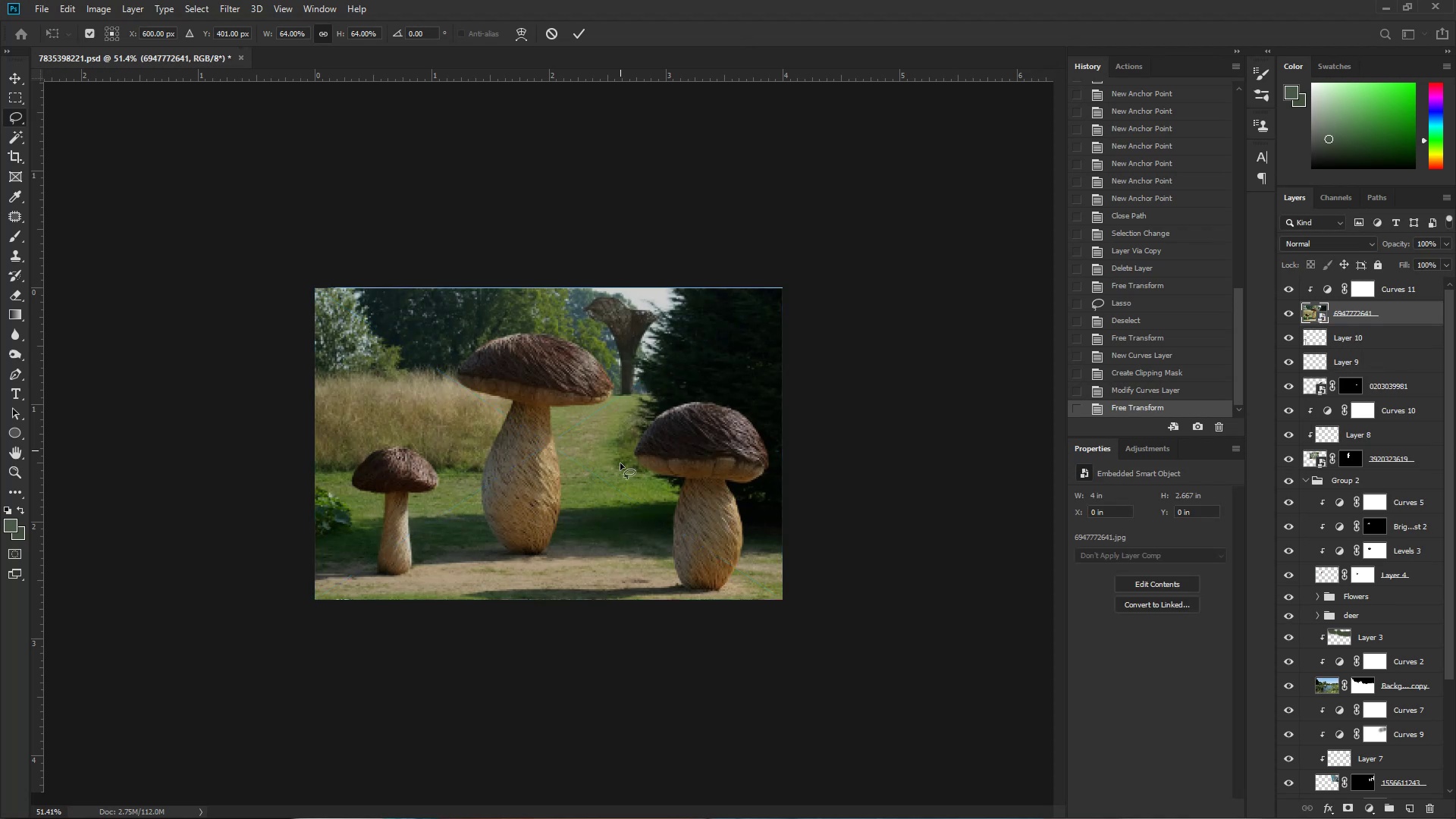 
hold_key(key=ControlLeft, duration=1.09)
 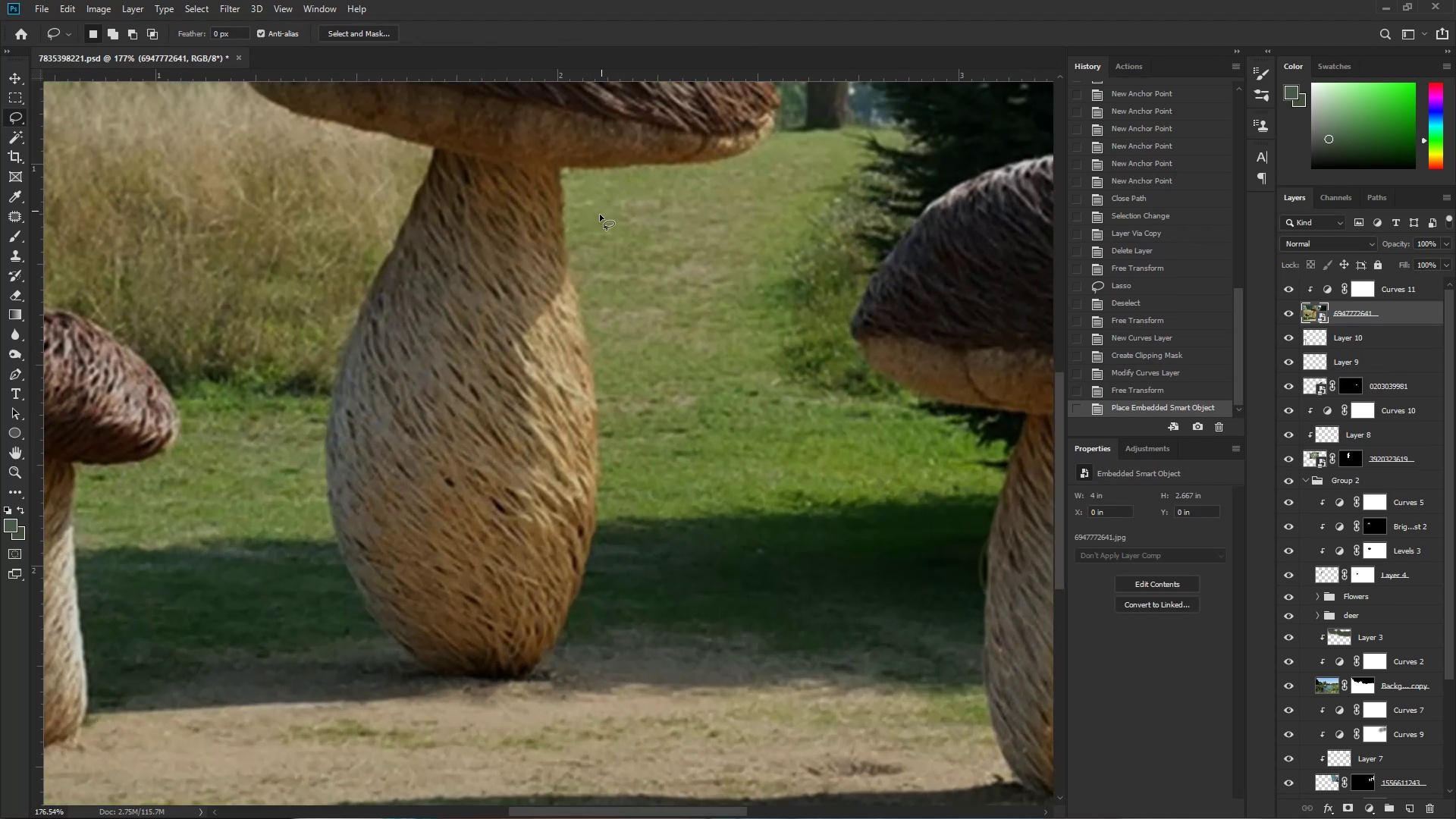 
hold_key(key=Space, duration=1.11)
 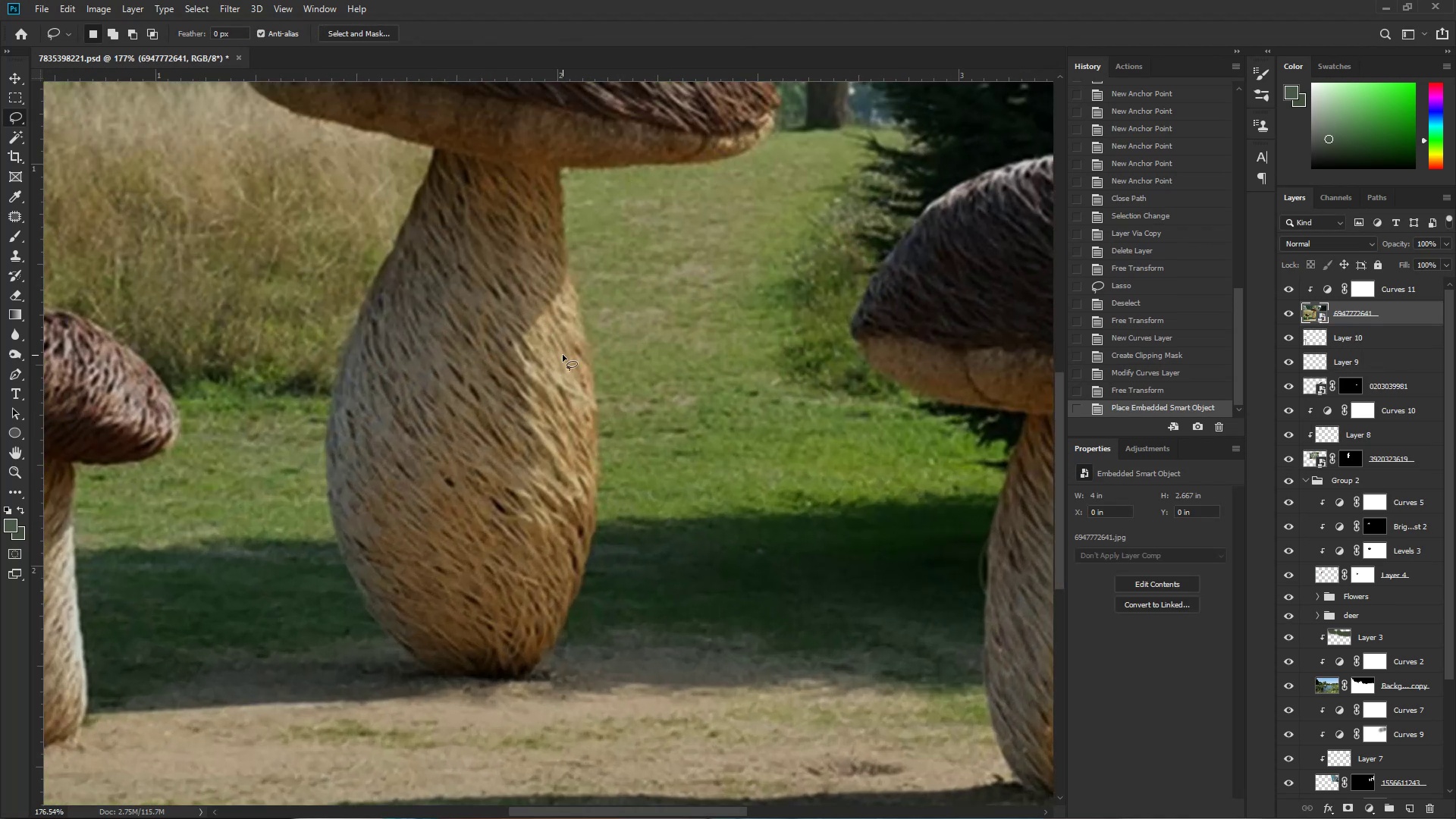 
left_click_drag(start_coordinate=[545, 504], to_coordinate=[625, 513])
 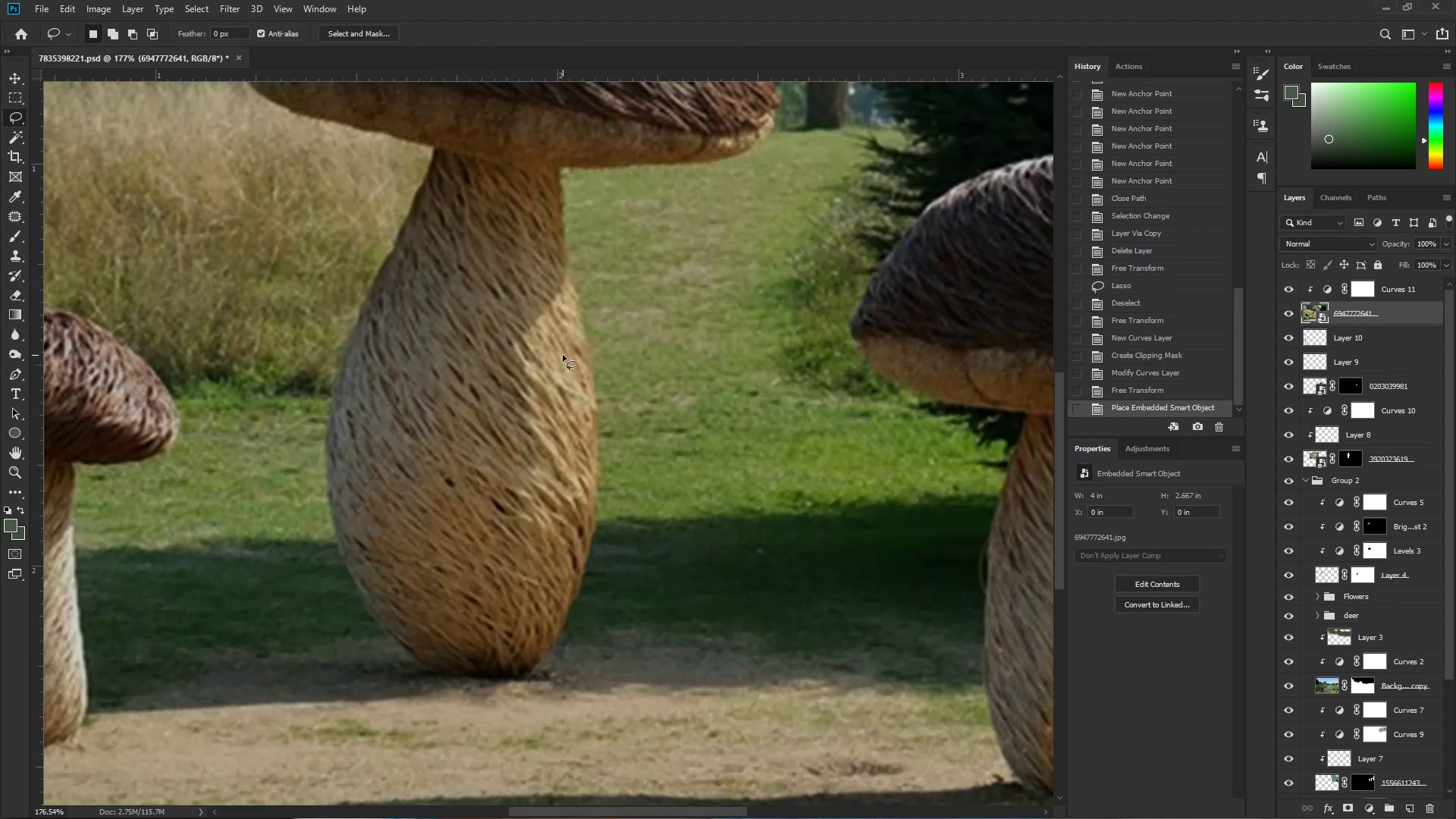 
key(P)
 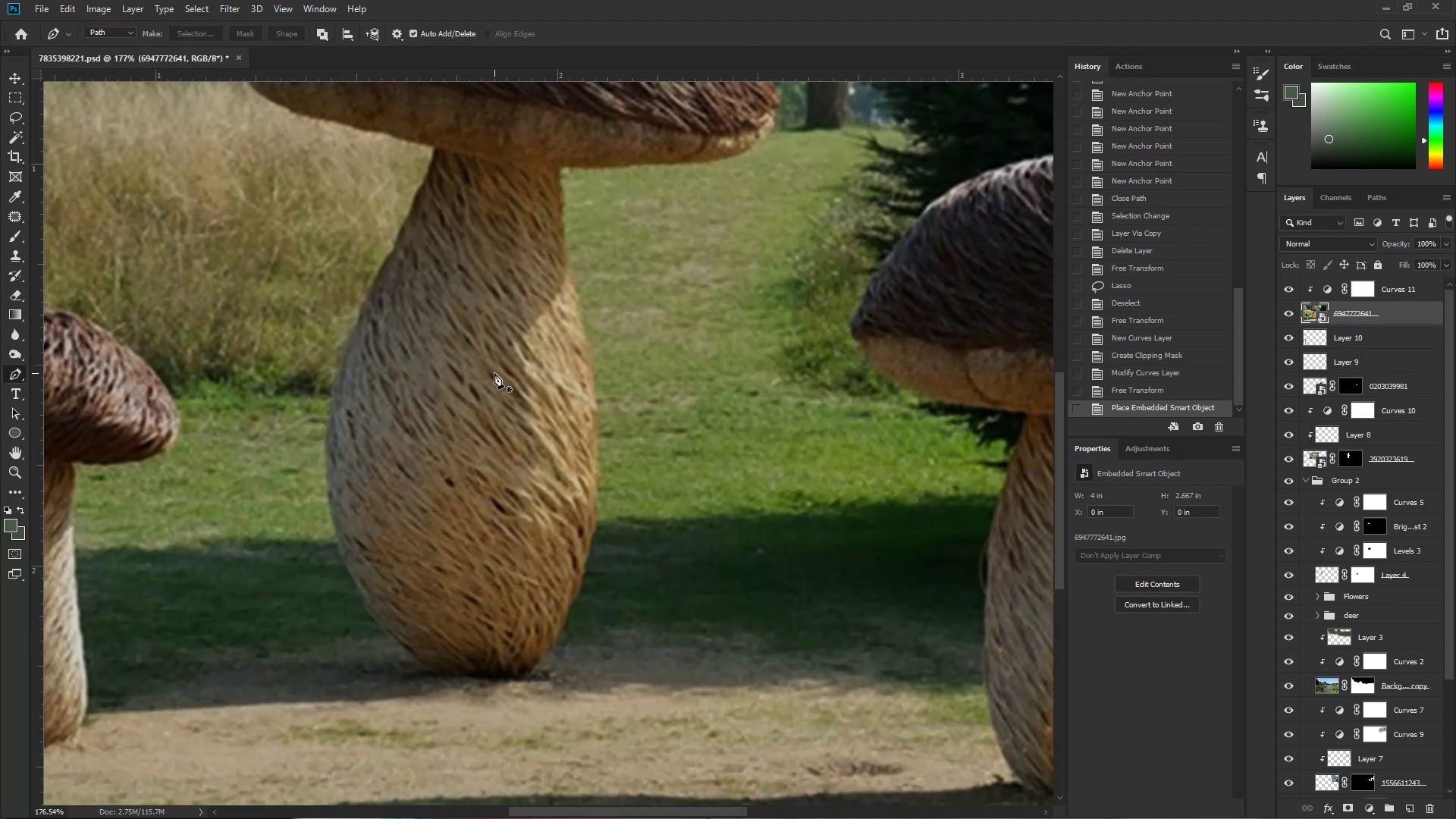 
hold_key(key=Space, duration=1.32)
 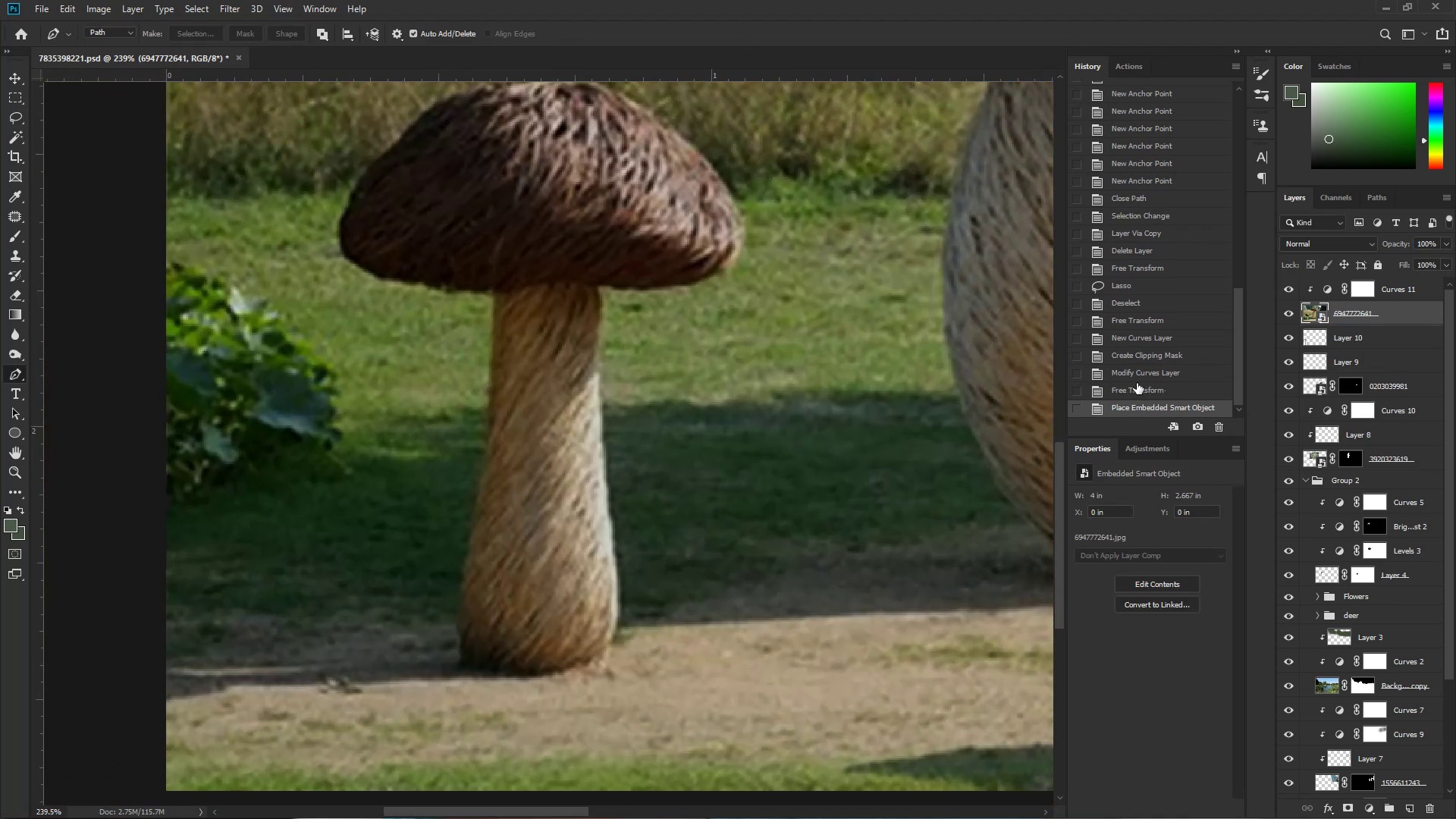 
left_click_drag(start_coordinate=[303, 516], to_coordinate=[814, 378])
 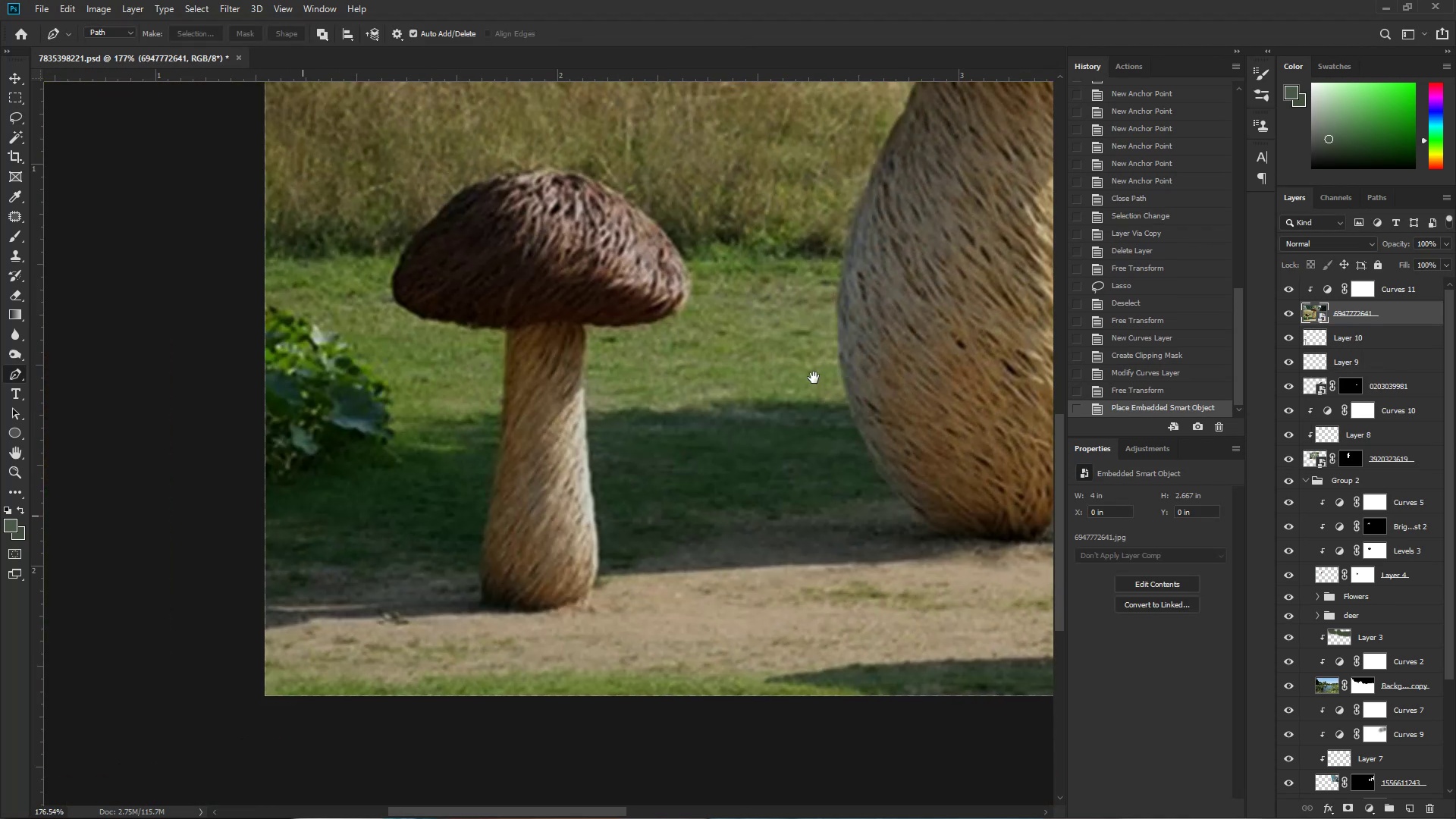 
hold_key(key=ControlLeft, duration=0.63)
left_click_drag(start_coordinate=[541, 430], to_coordinate=[568, 436])
 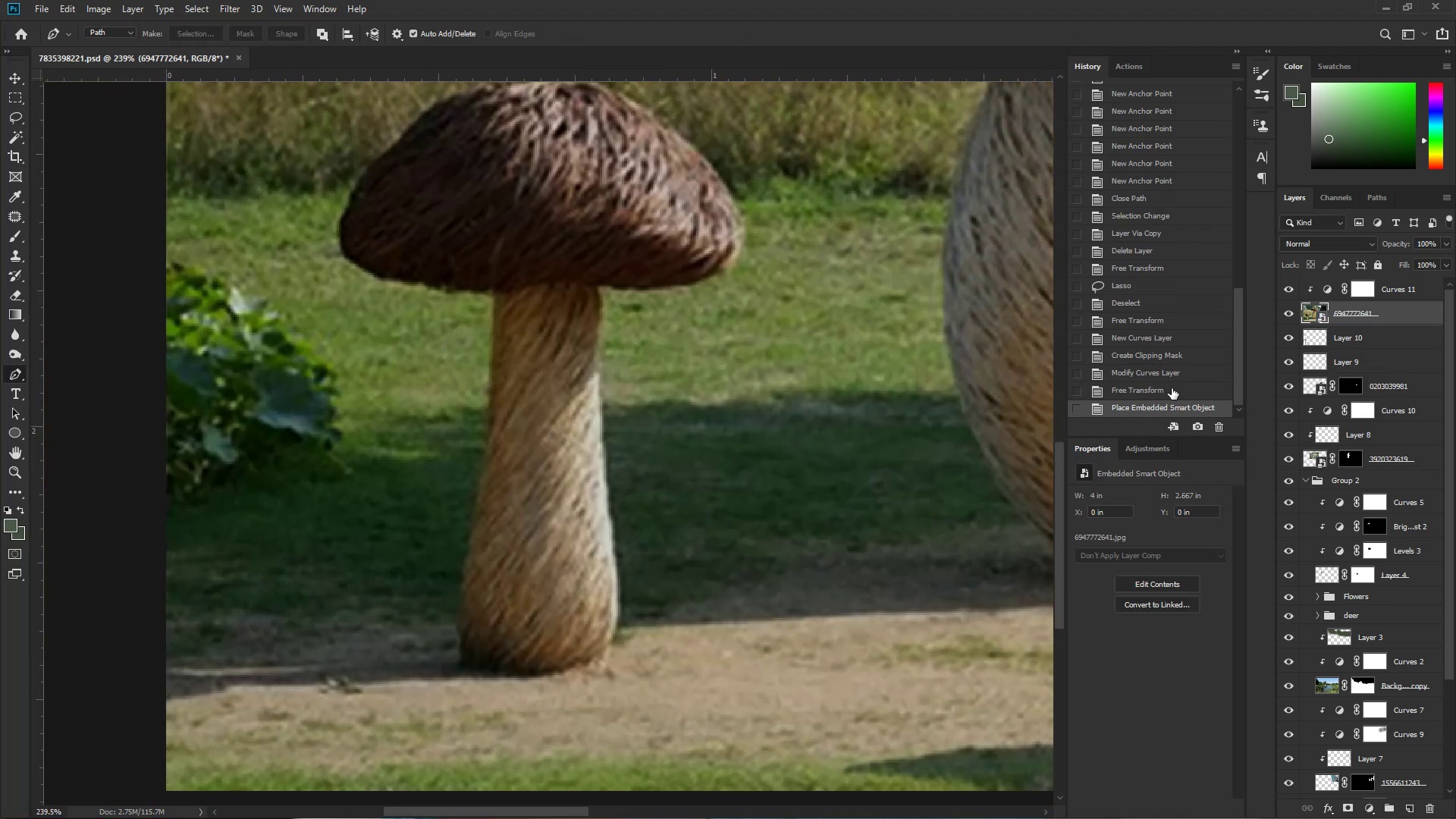 
hold_key(key=ControlLeft, duration=0.89)
 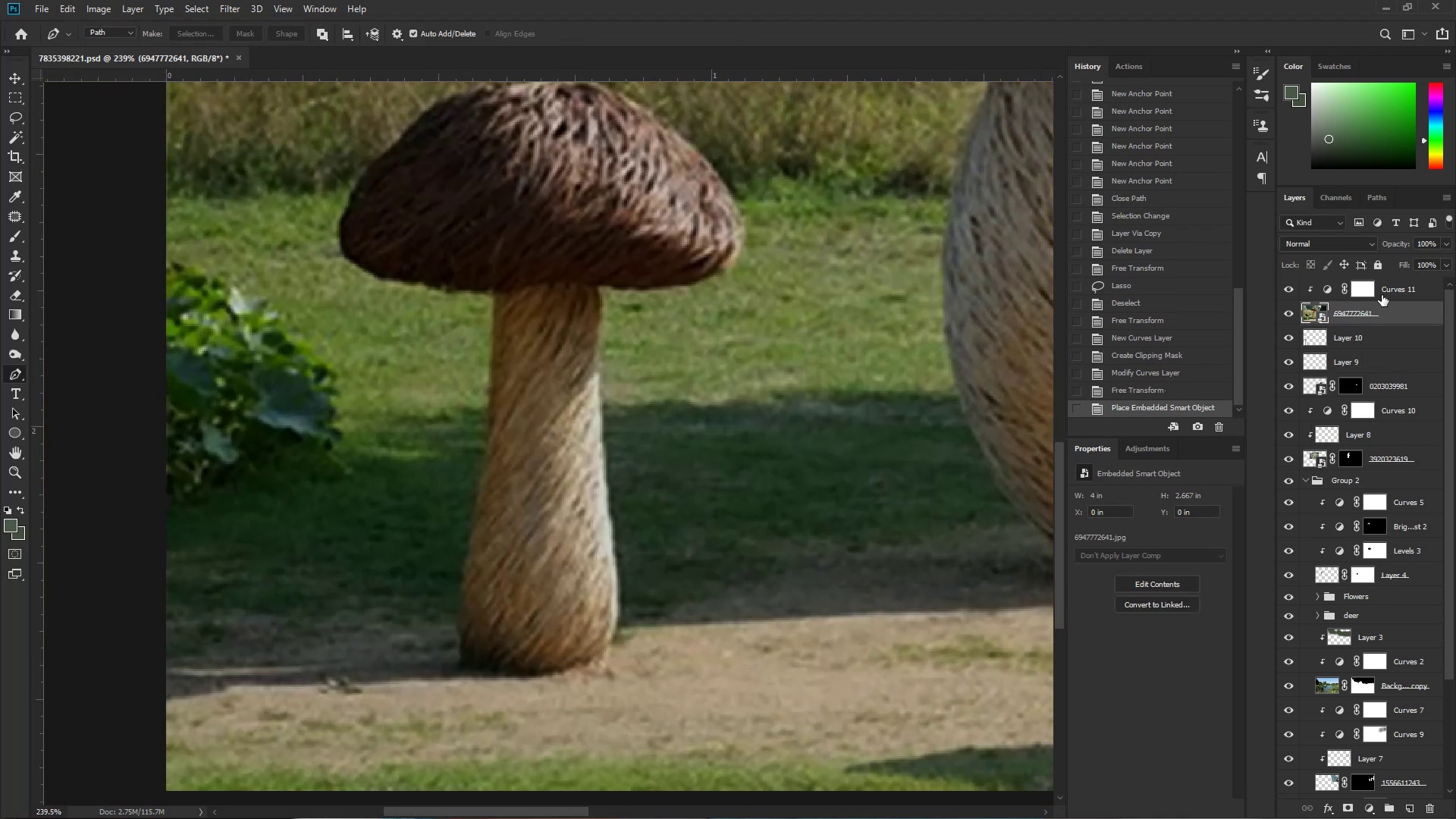 
hold_key(key=ShiftLeft, duration=0.72)
 